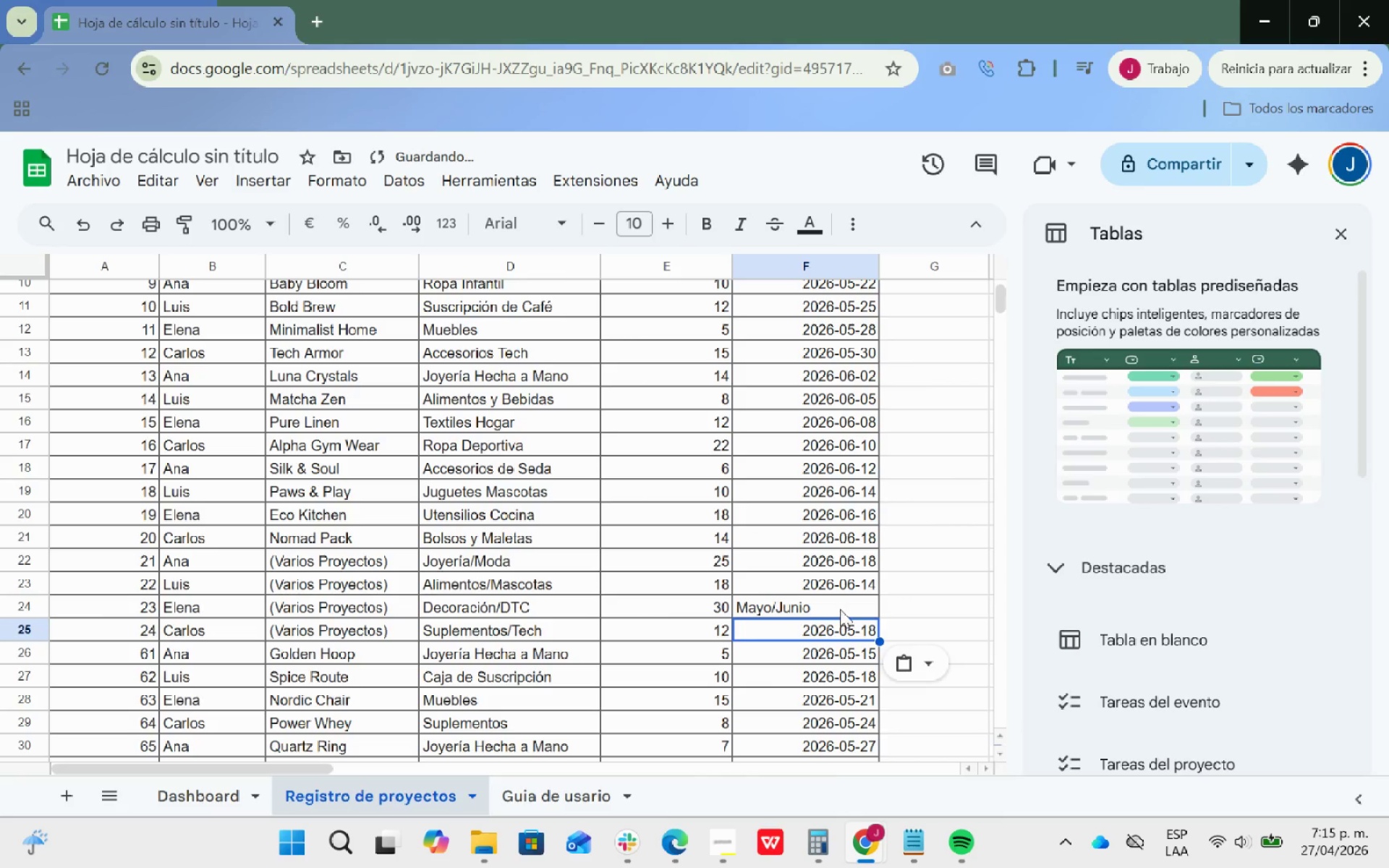 
left_click([841, 609])
 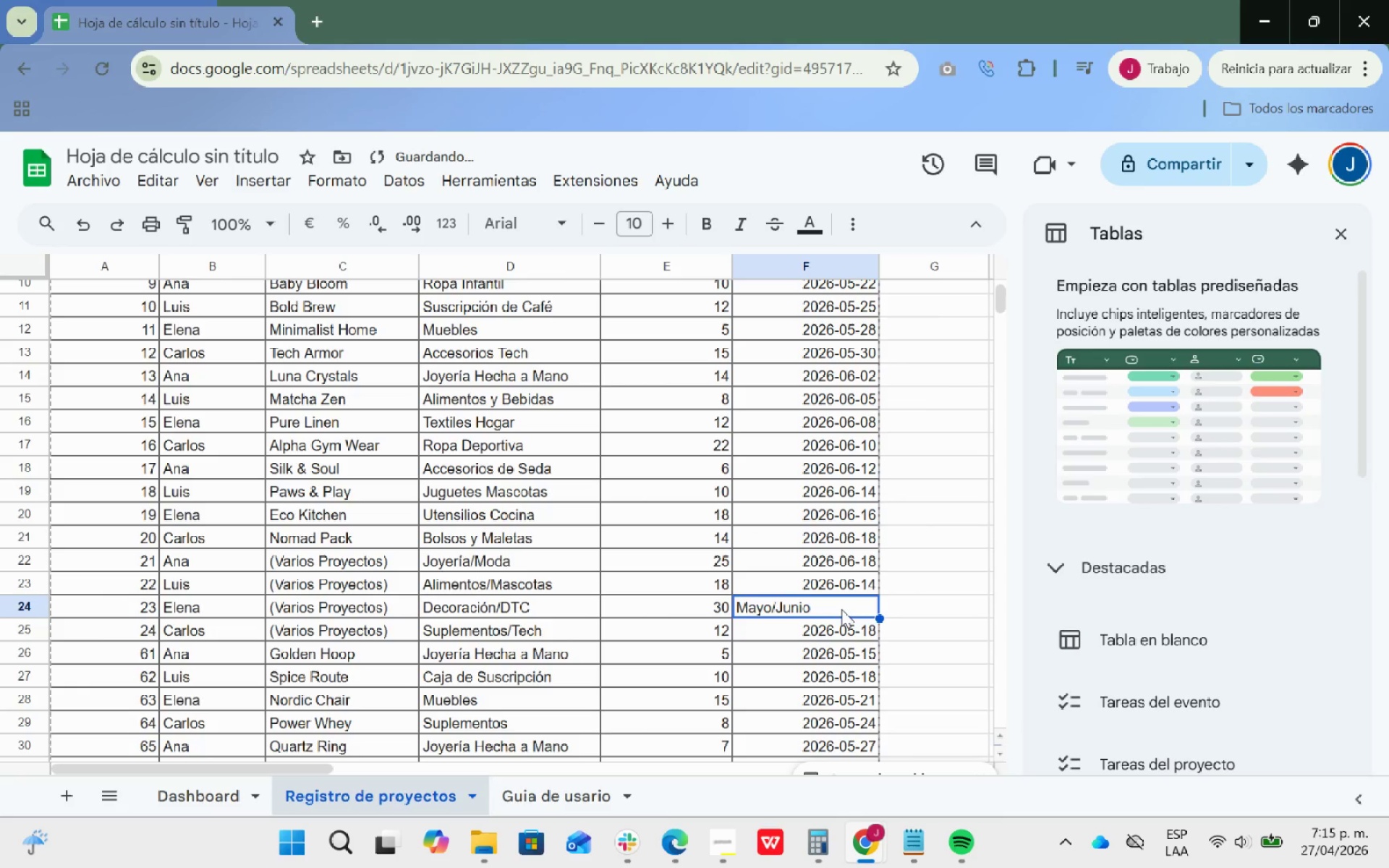 
key(Control+ControlLeft)
 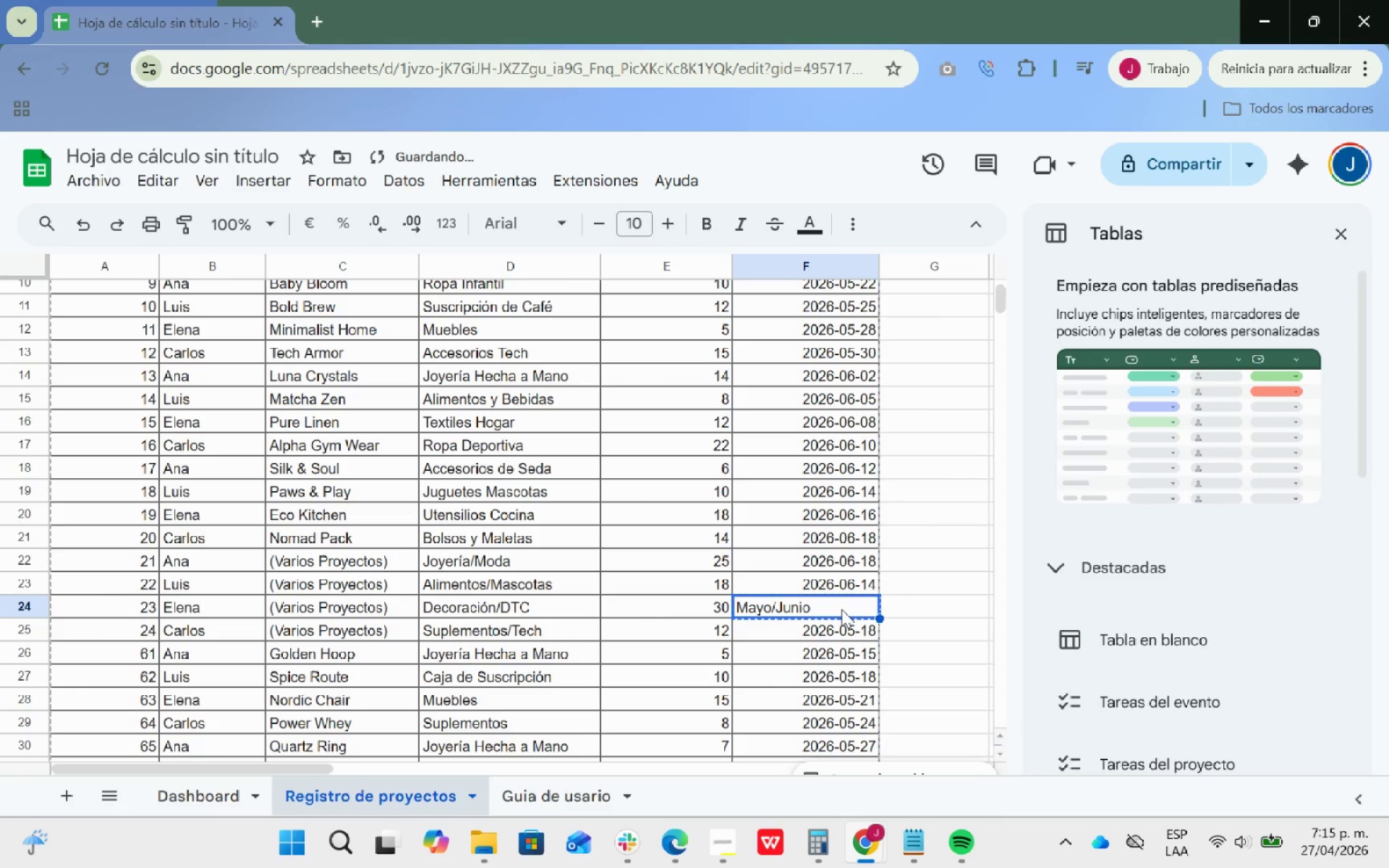 
key(Control+C)
 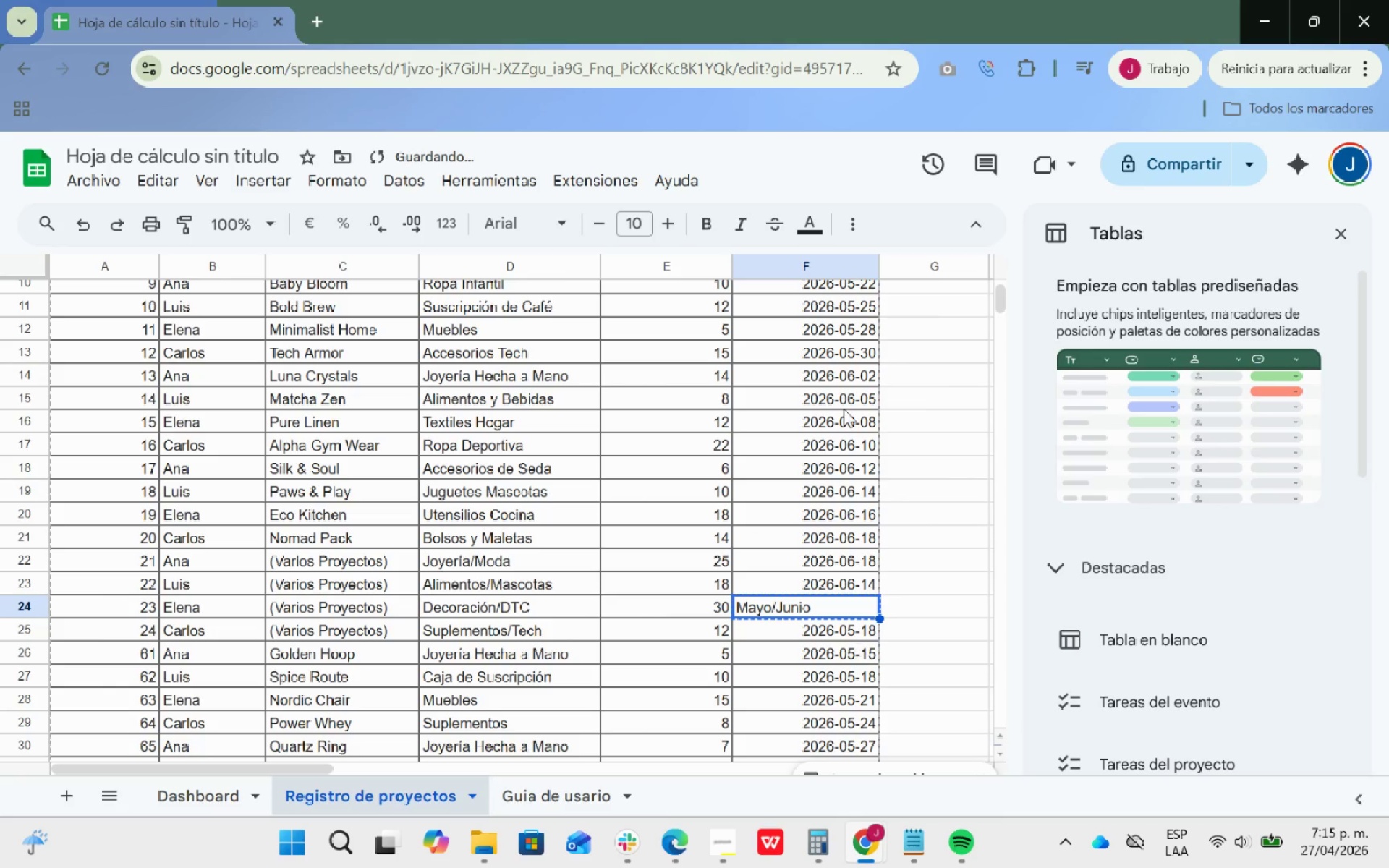 
left_click([836, 374])
 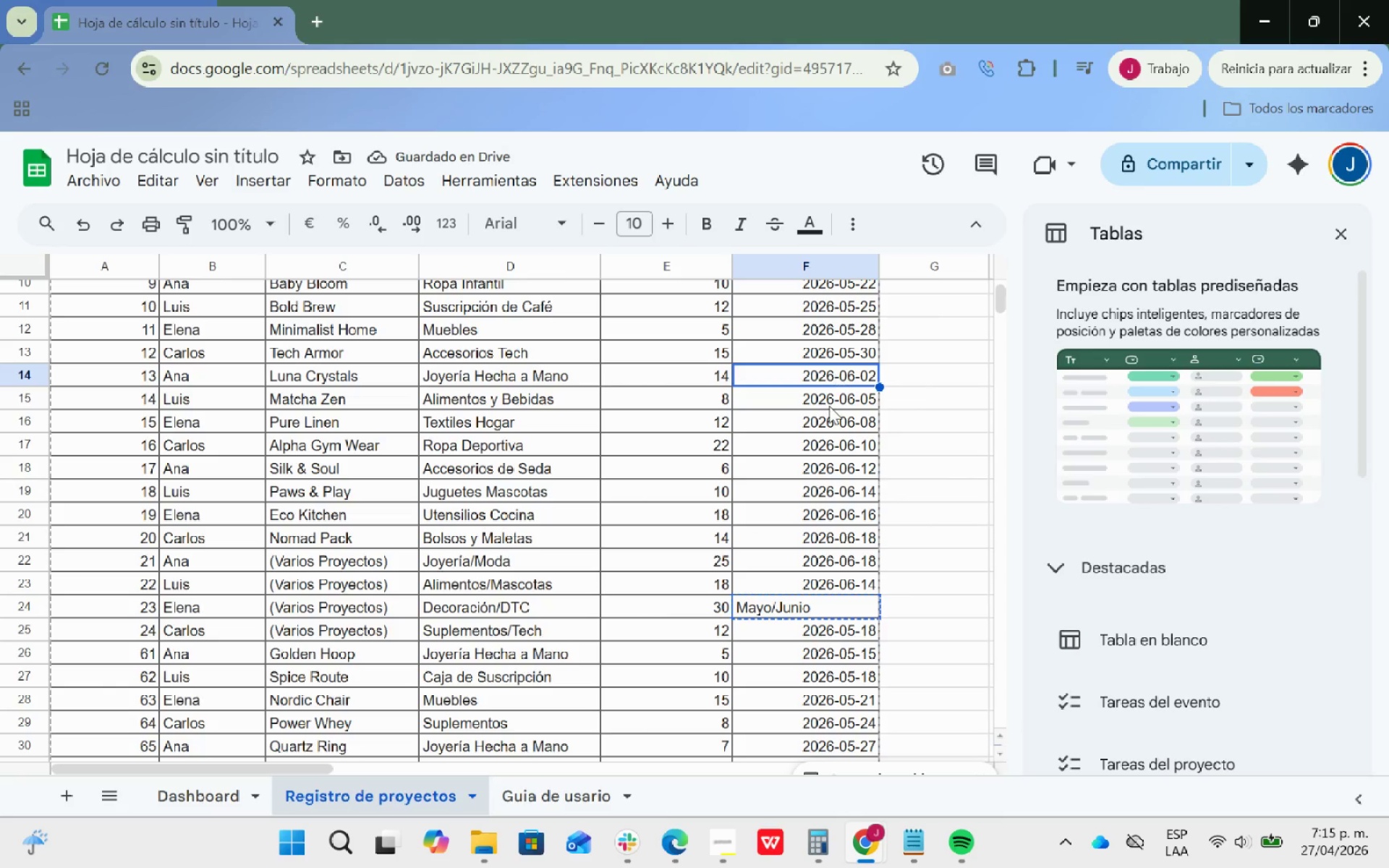 
key(Control+ControlLeft)
 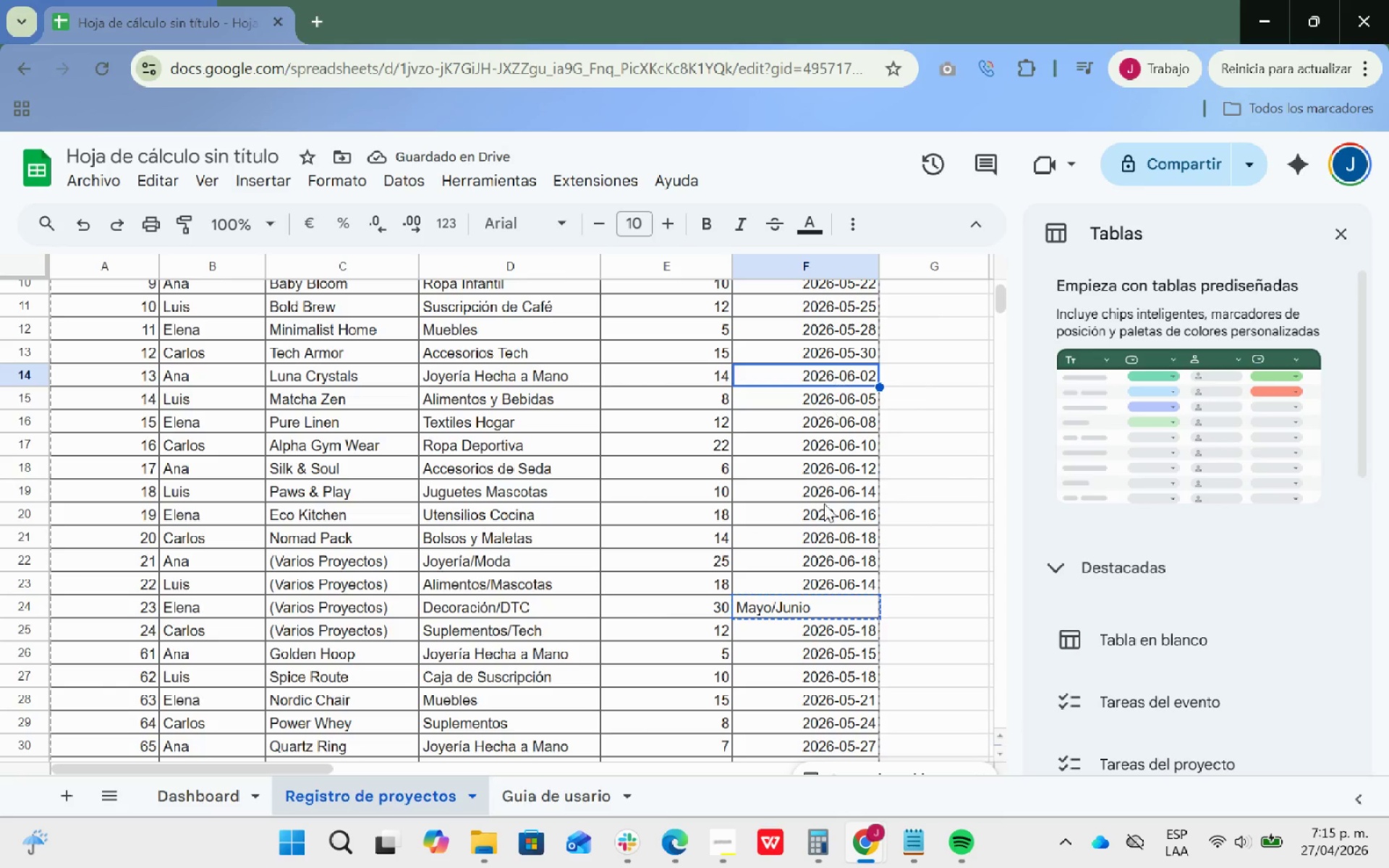 
key(Control+C)
 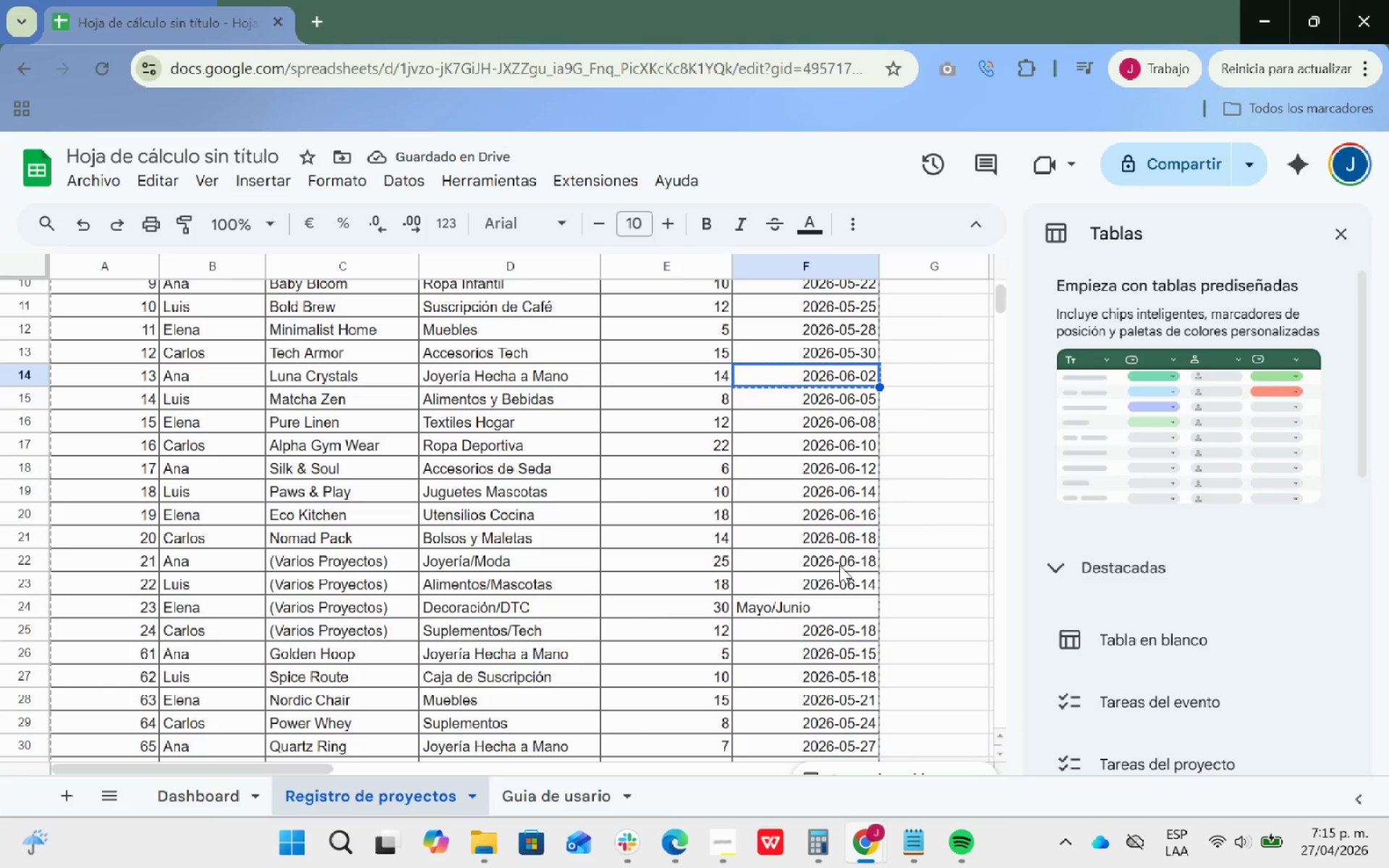 
key(Control+ControlLeft)
 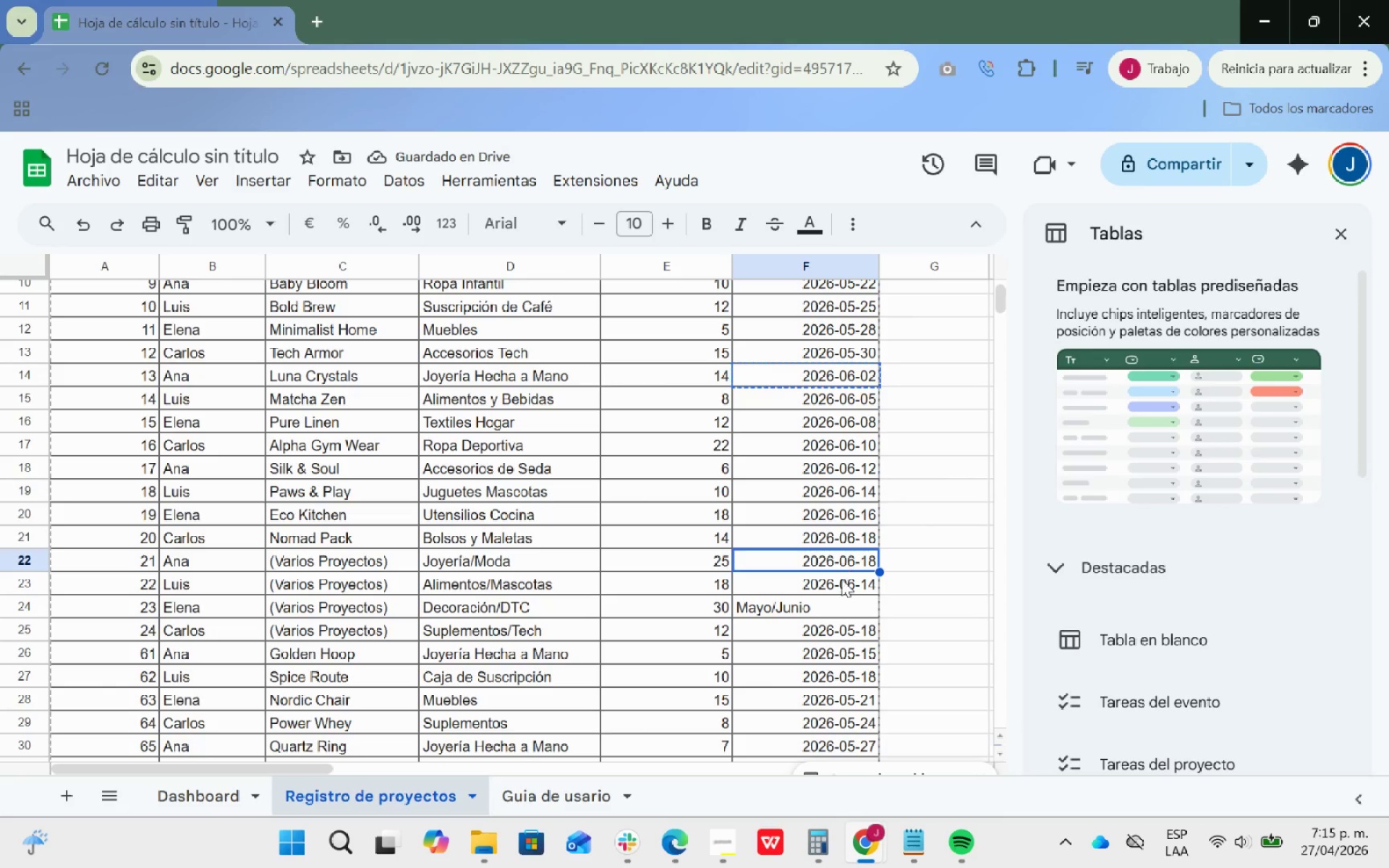 
key(Control+C)
 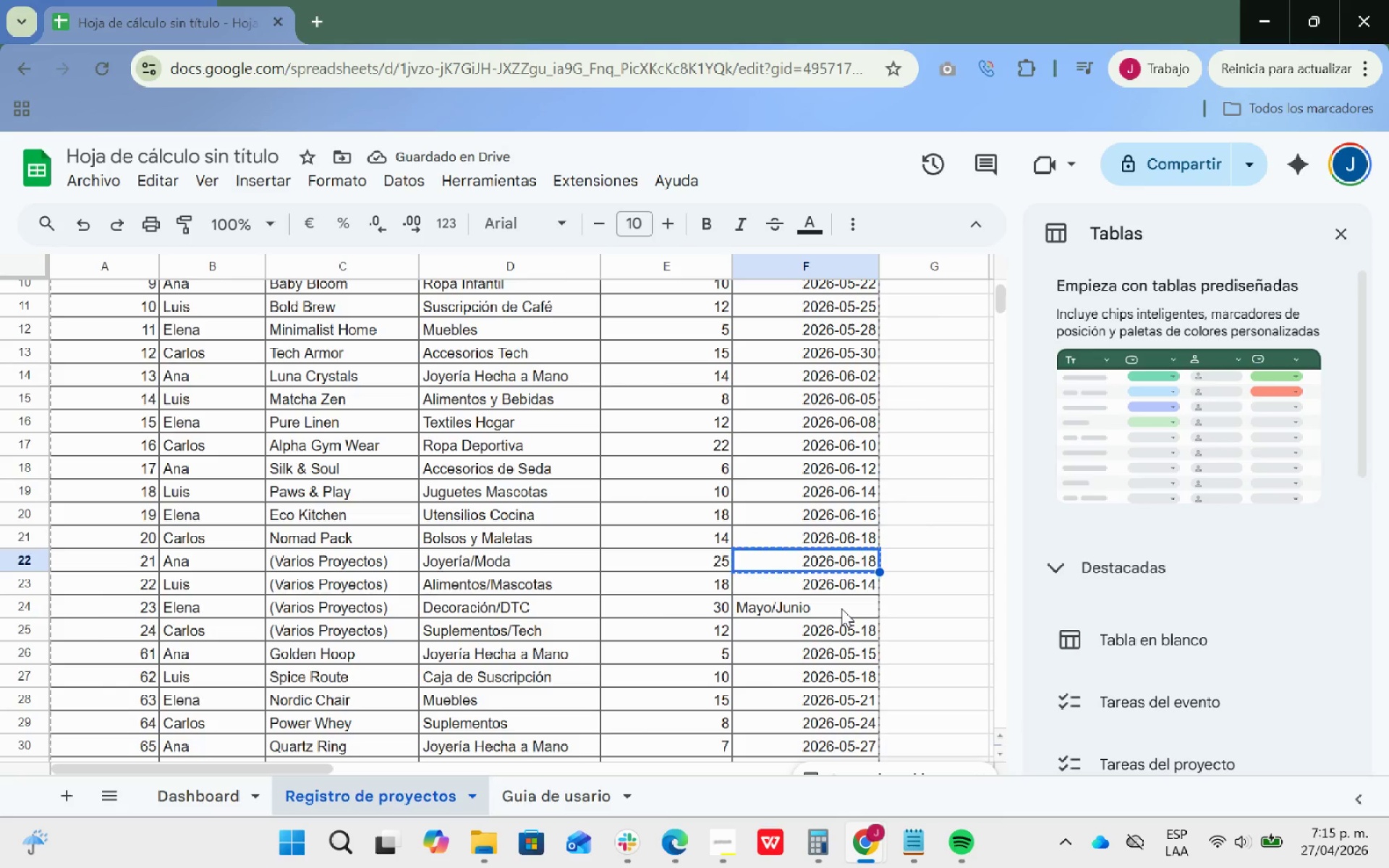 
left_click([841, 608])
 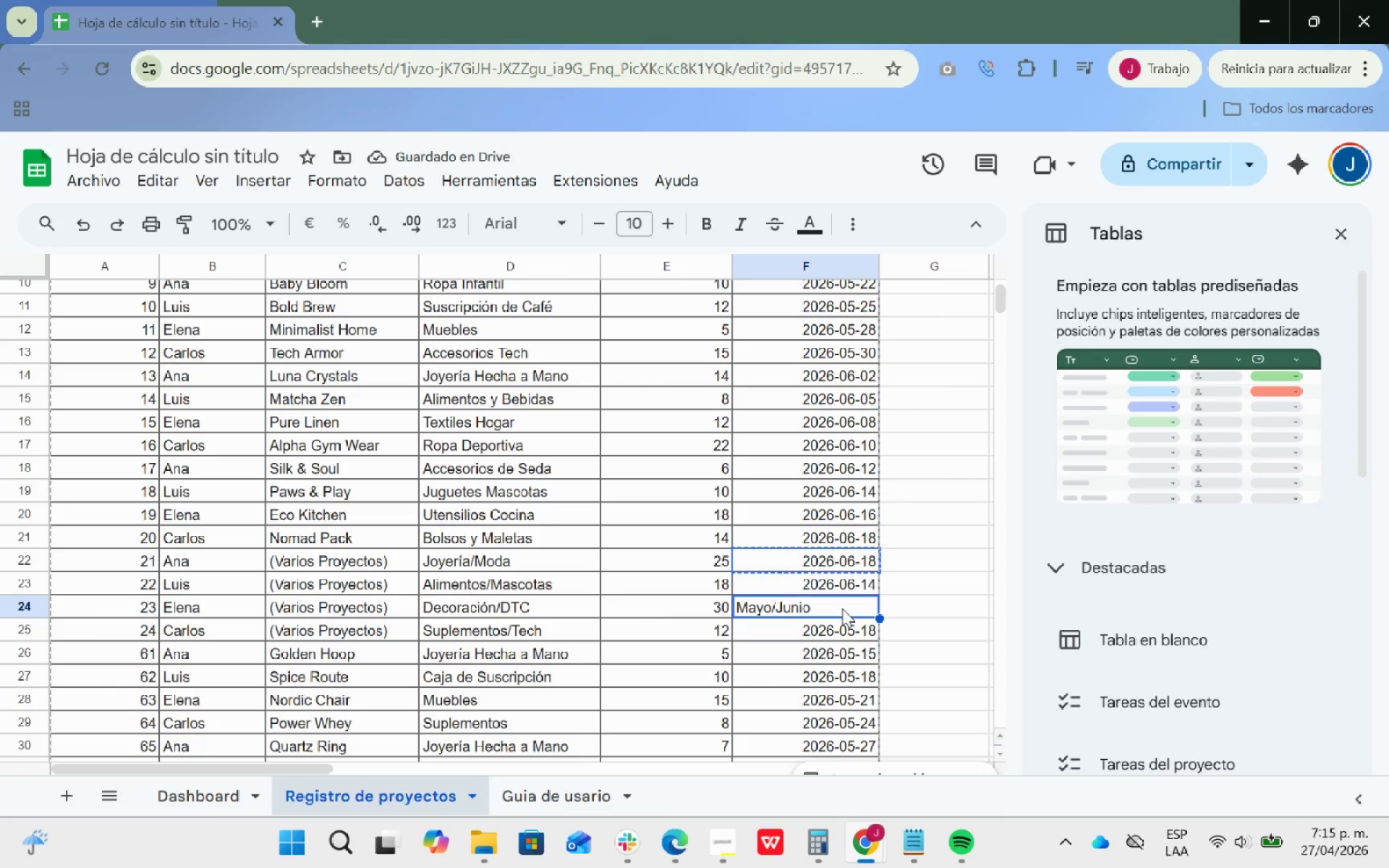 
key(Control+ControlLeft)
 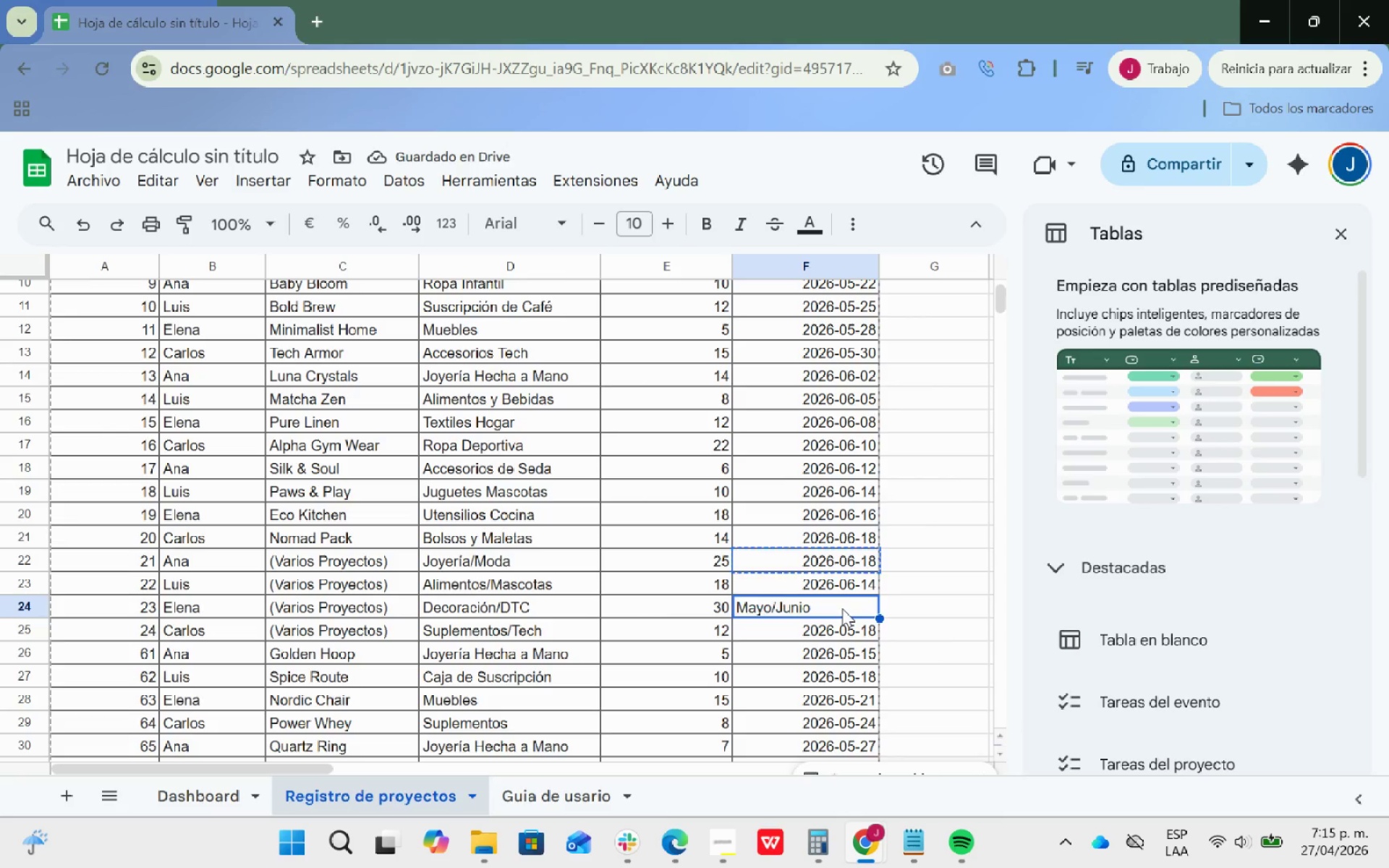 
key(Control+V)
 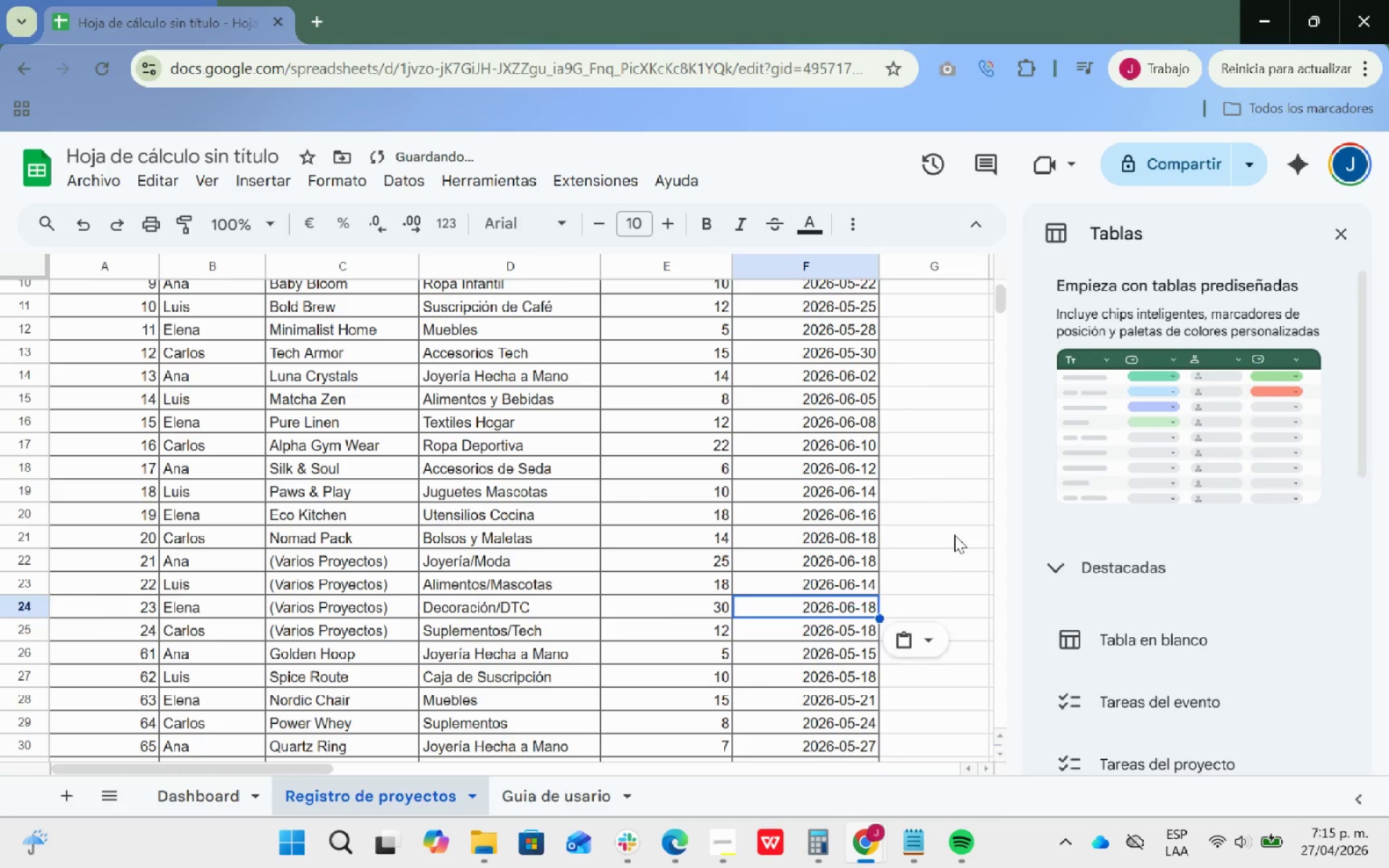 
left_click([954, 535])
 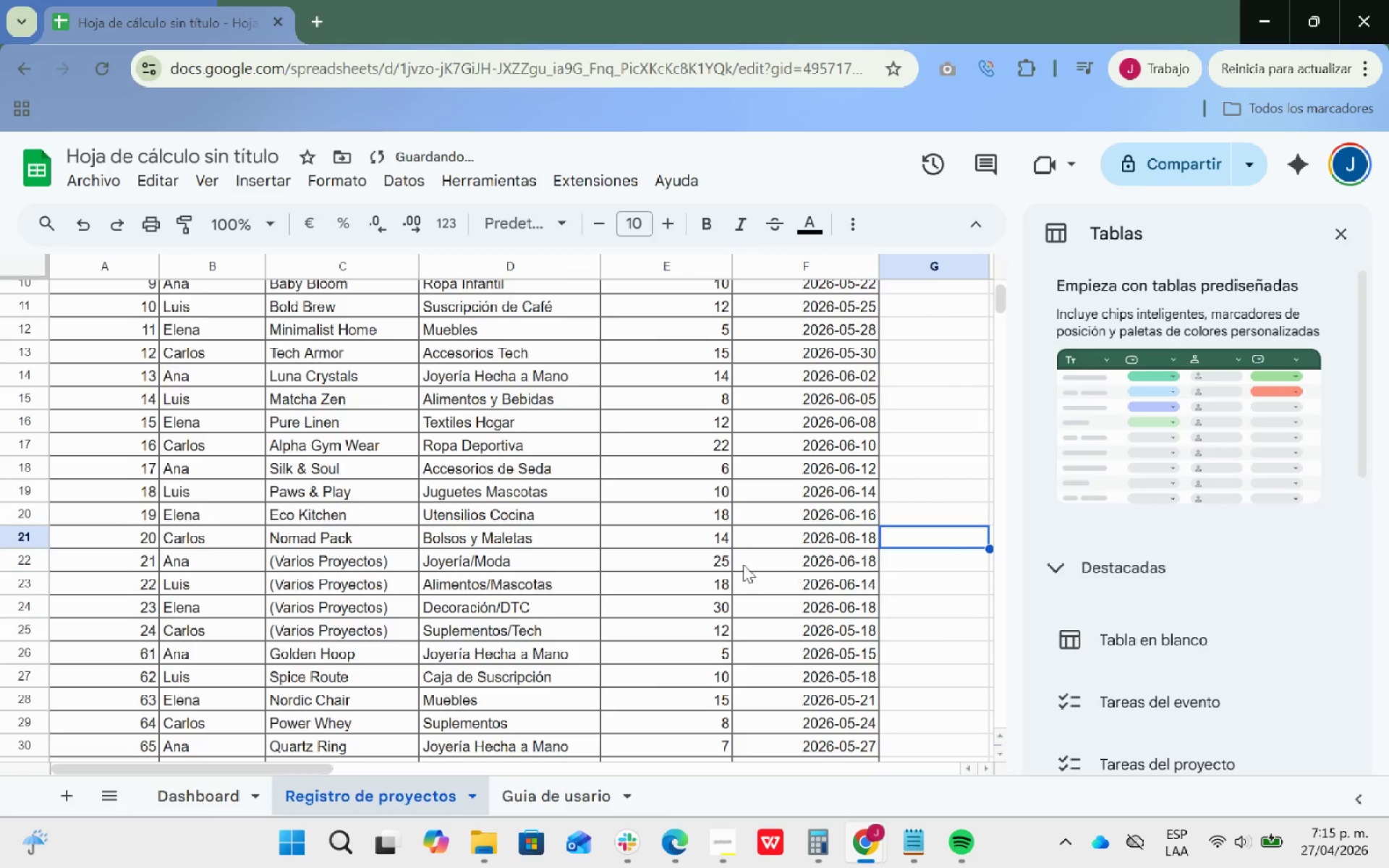 
scroll: coordinate [290, 414], scroll_direction: up, amount: 17.0
 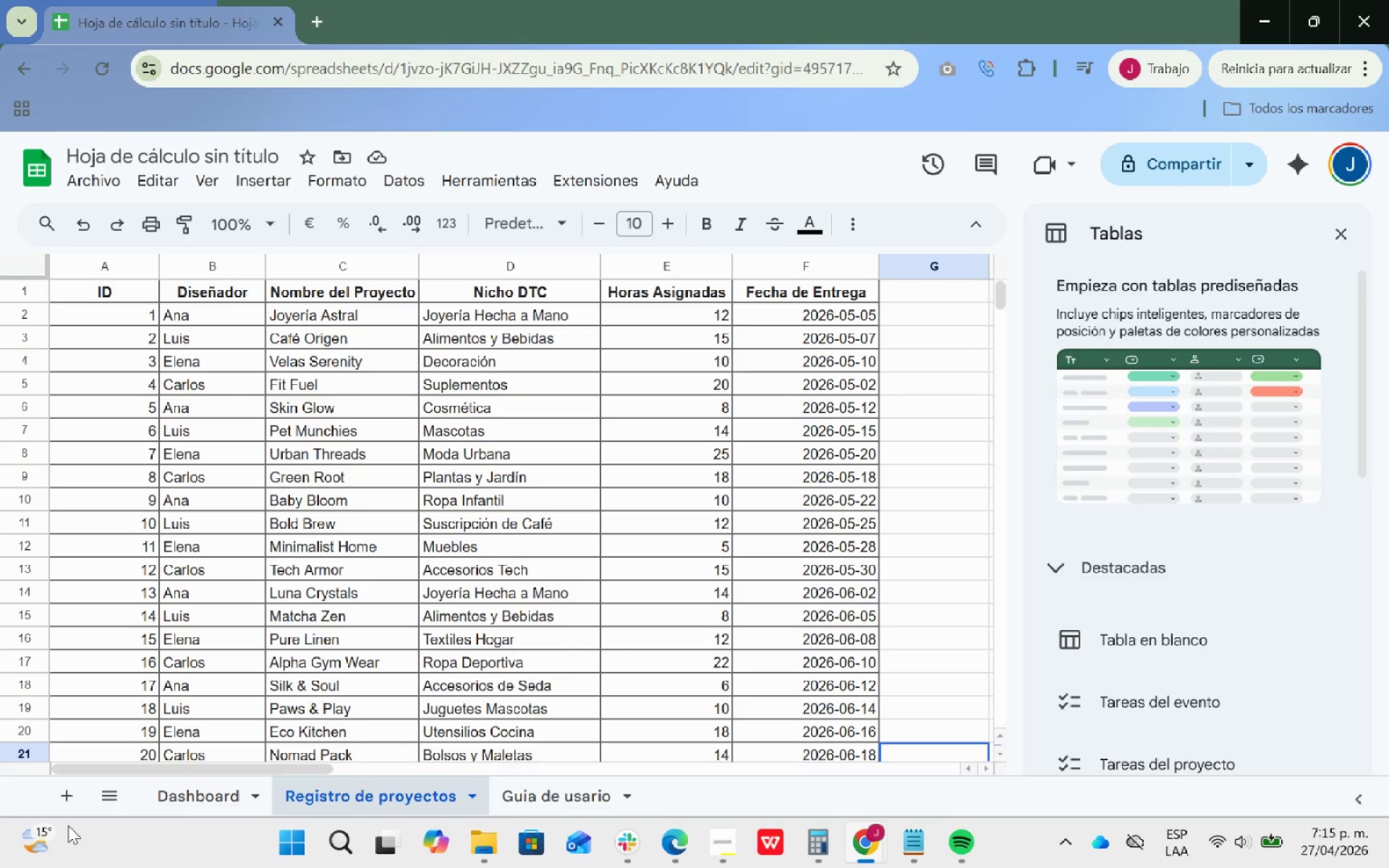 
wait(11.03)
 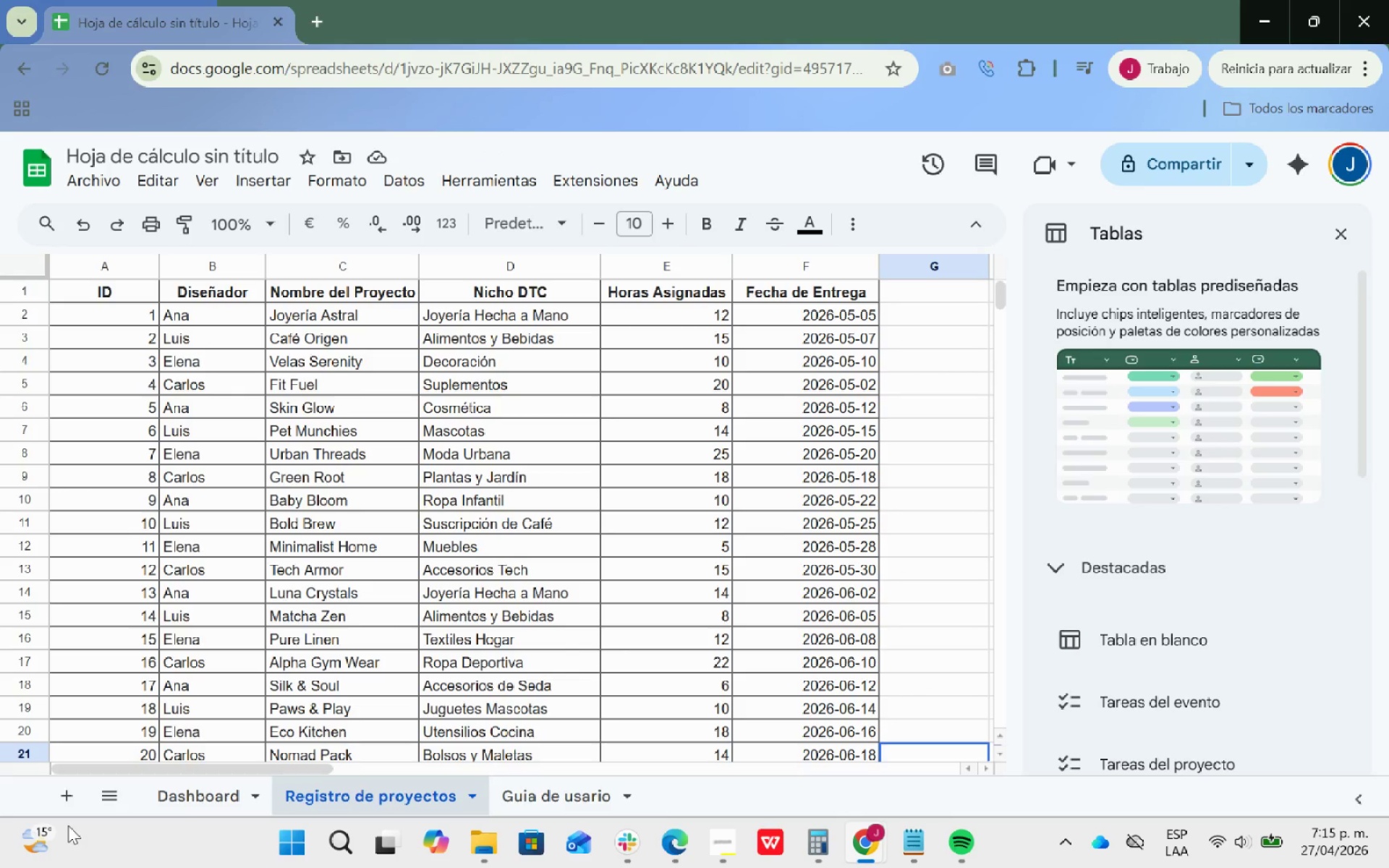 
left_click_drag(start_coordinate=[211, 318], to_coordinate=[211, 493])
 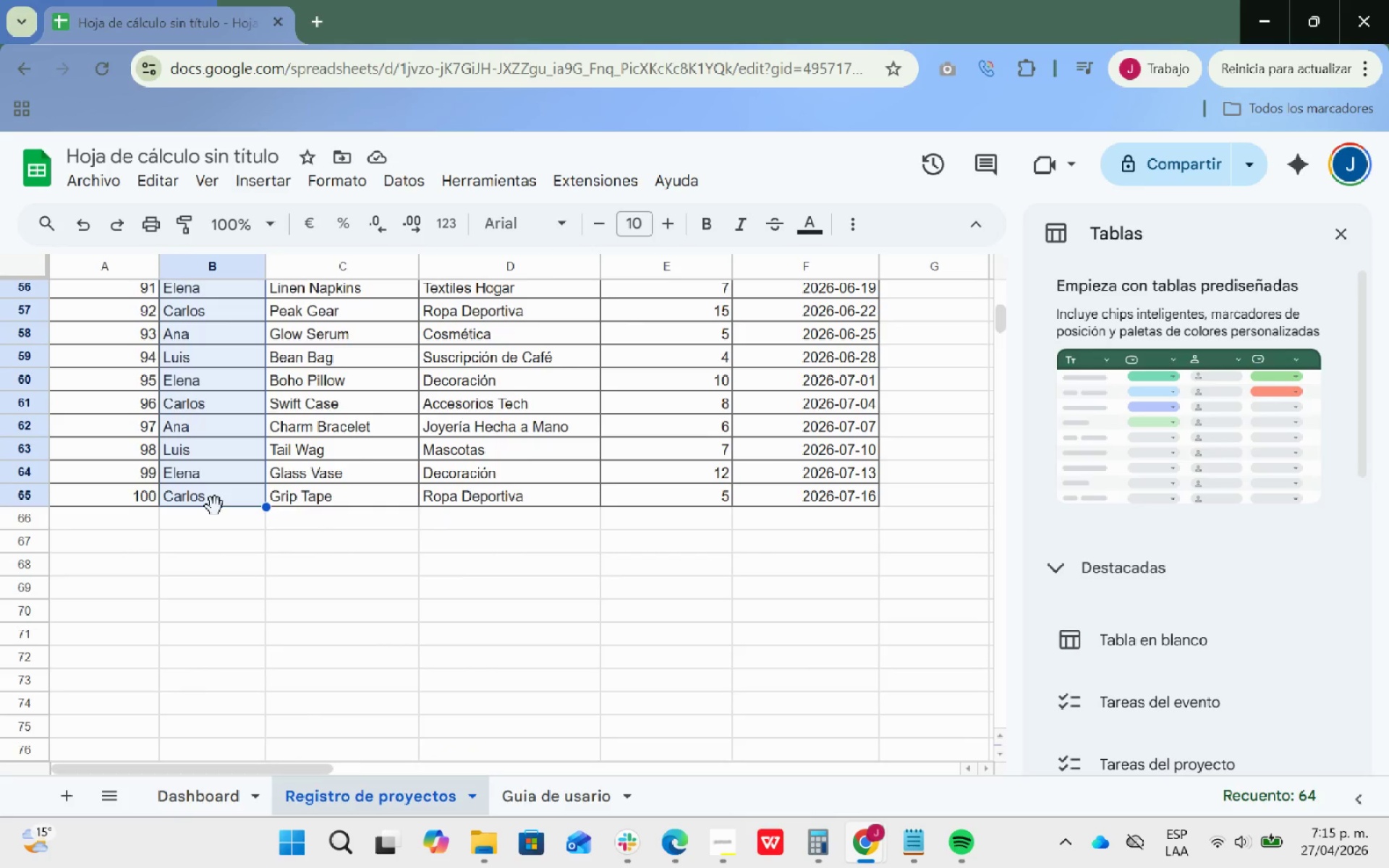 
scroll: coordinate [226, 535], scroll_direction: up, amount: 22.0
 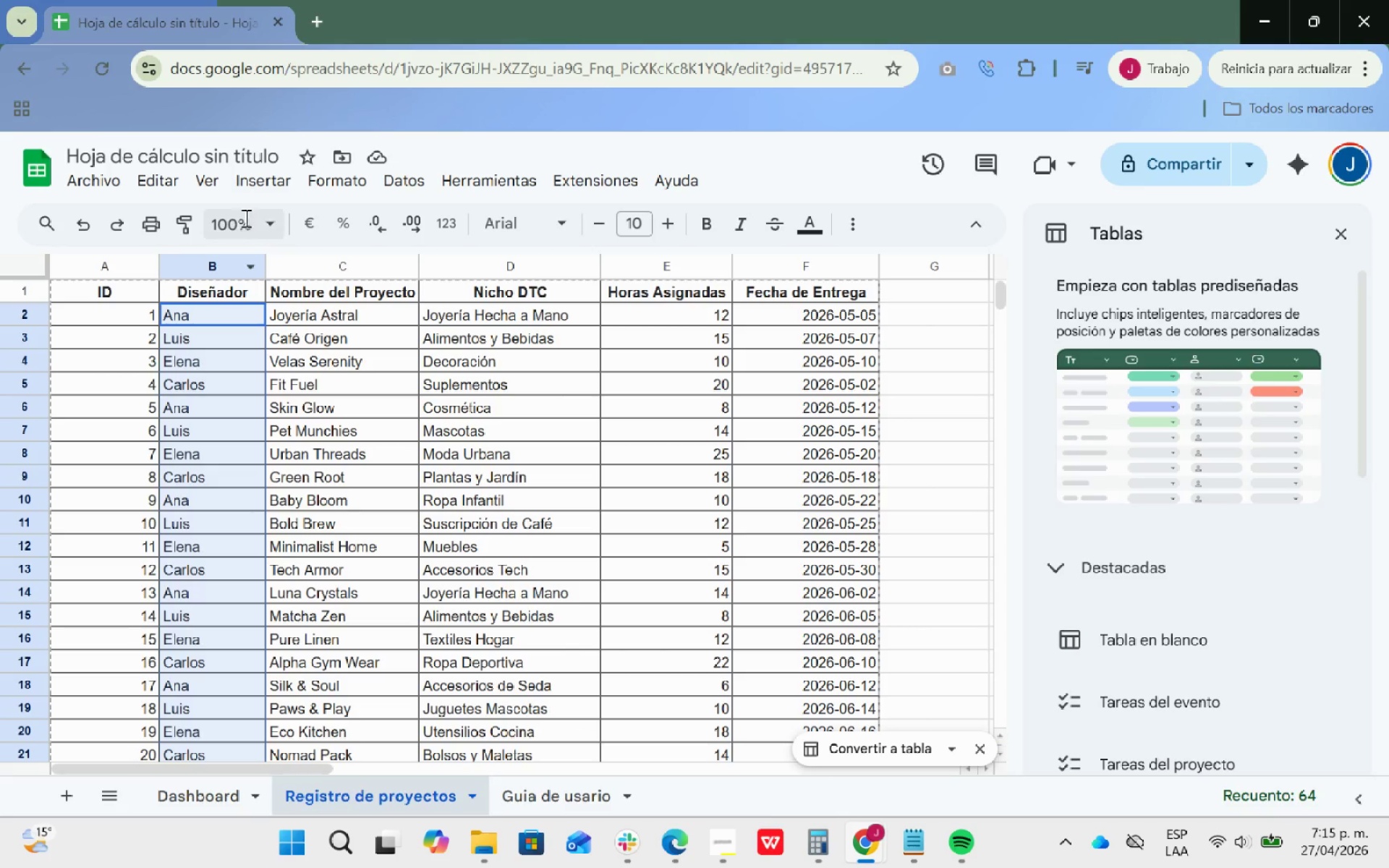 
left_click([418, 176])
 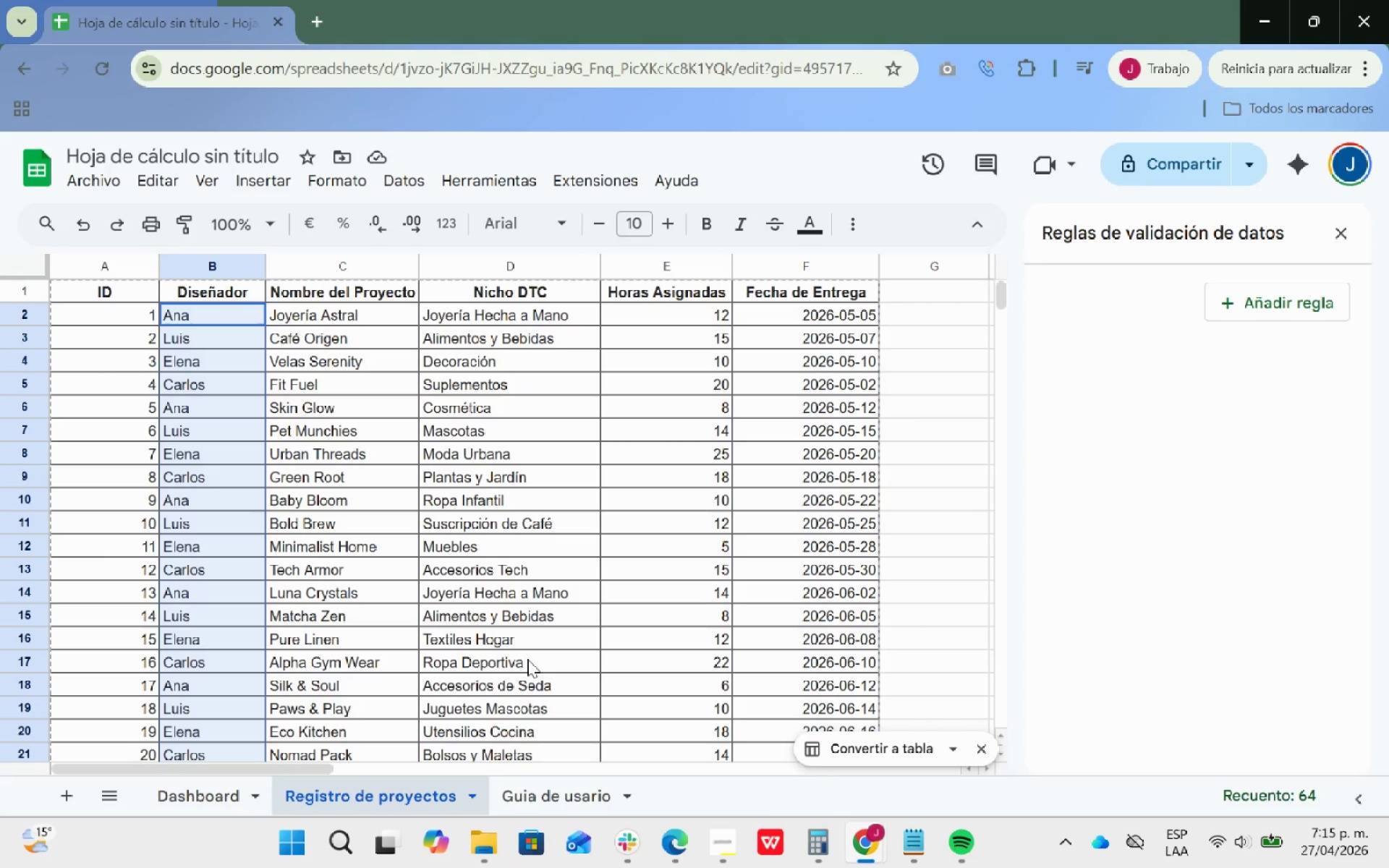 
wait(10.81)
 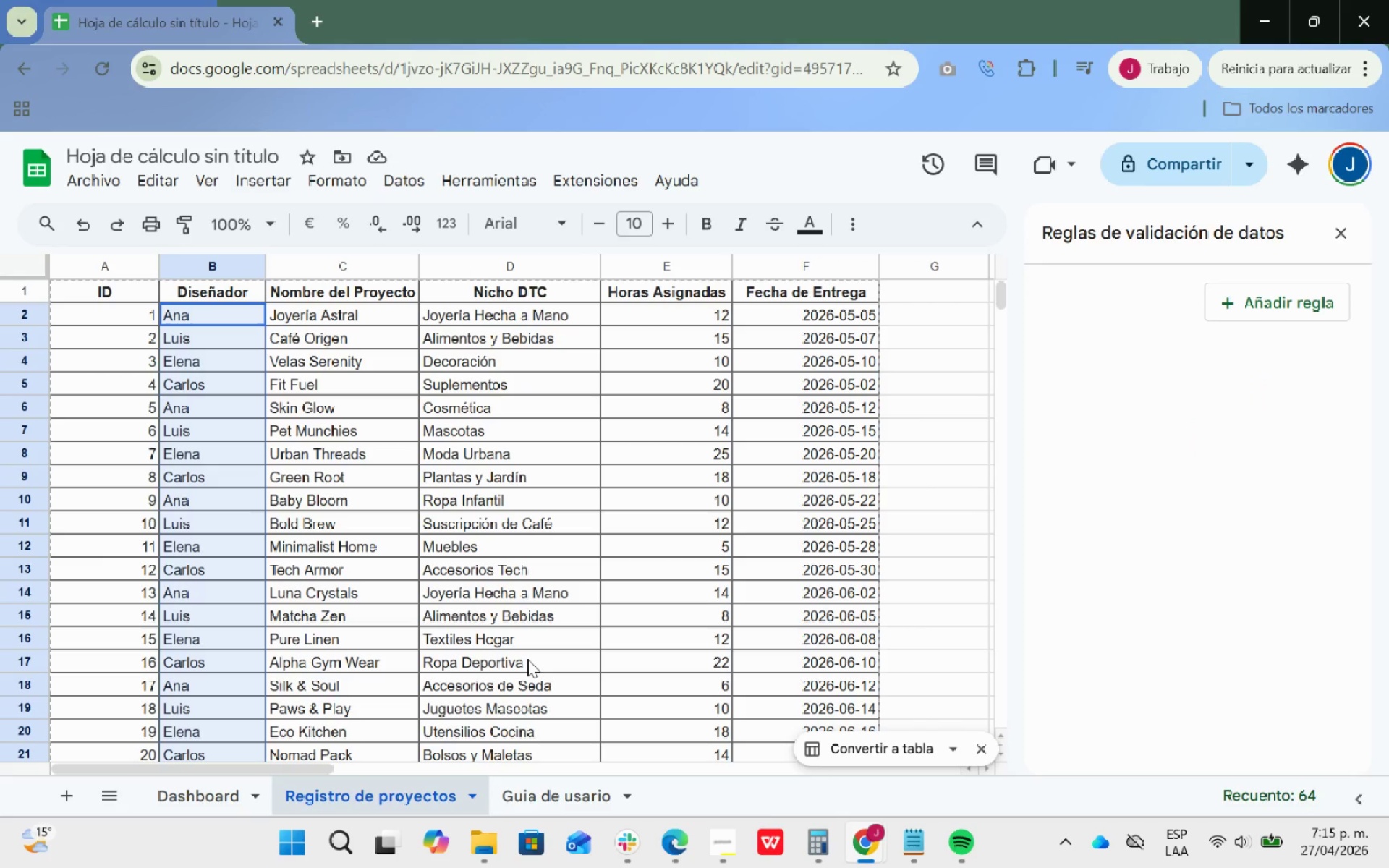 
scroll: coordinate [1215, 482], scroll_direction: down, amount: 1.0
 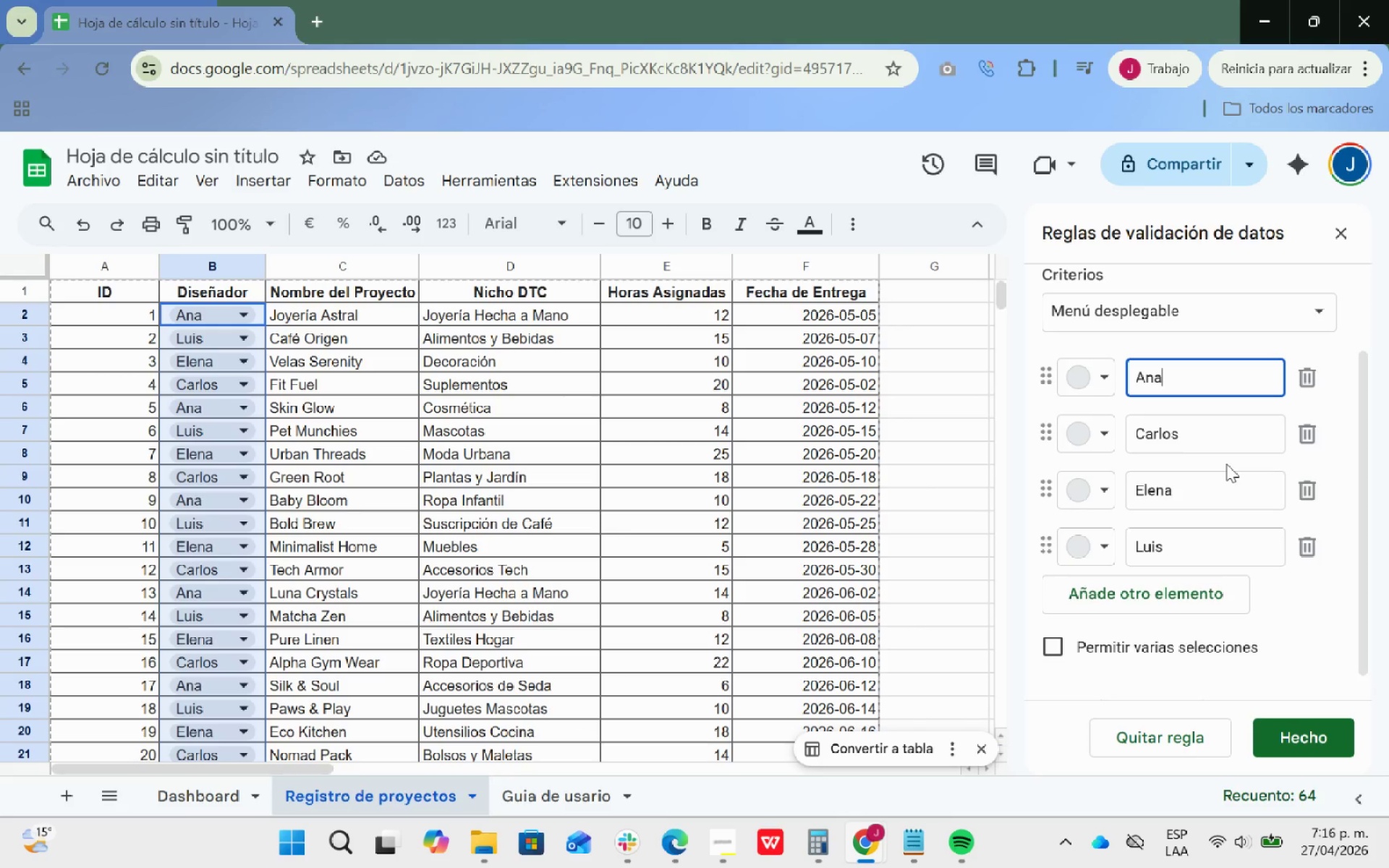 
wait(14.17)
 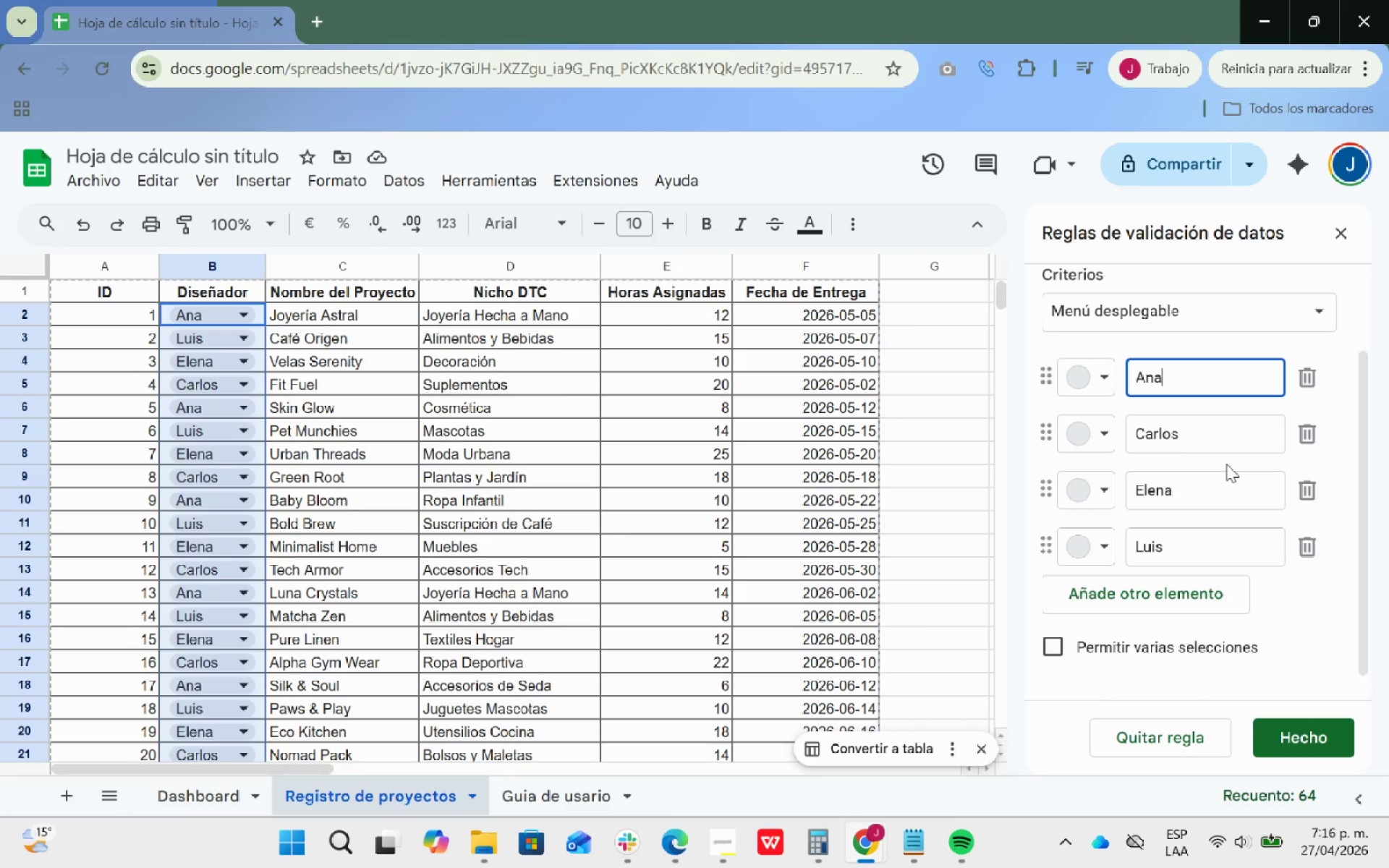 
left_click([1105, 380])
 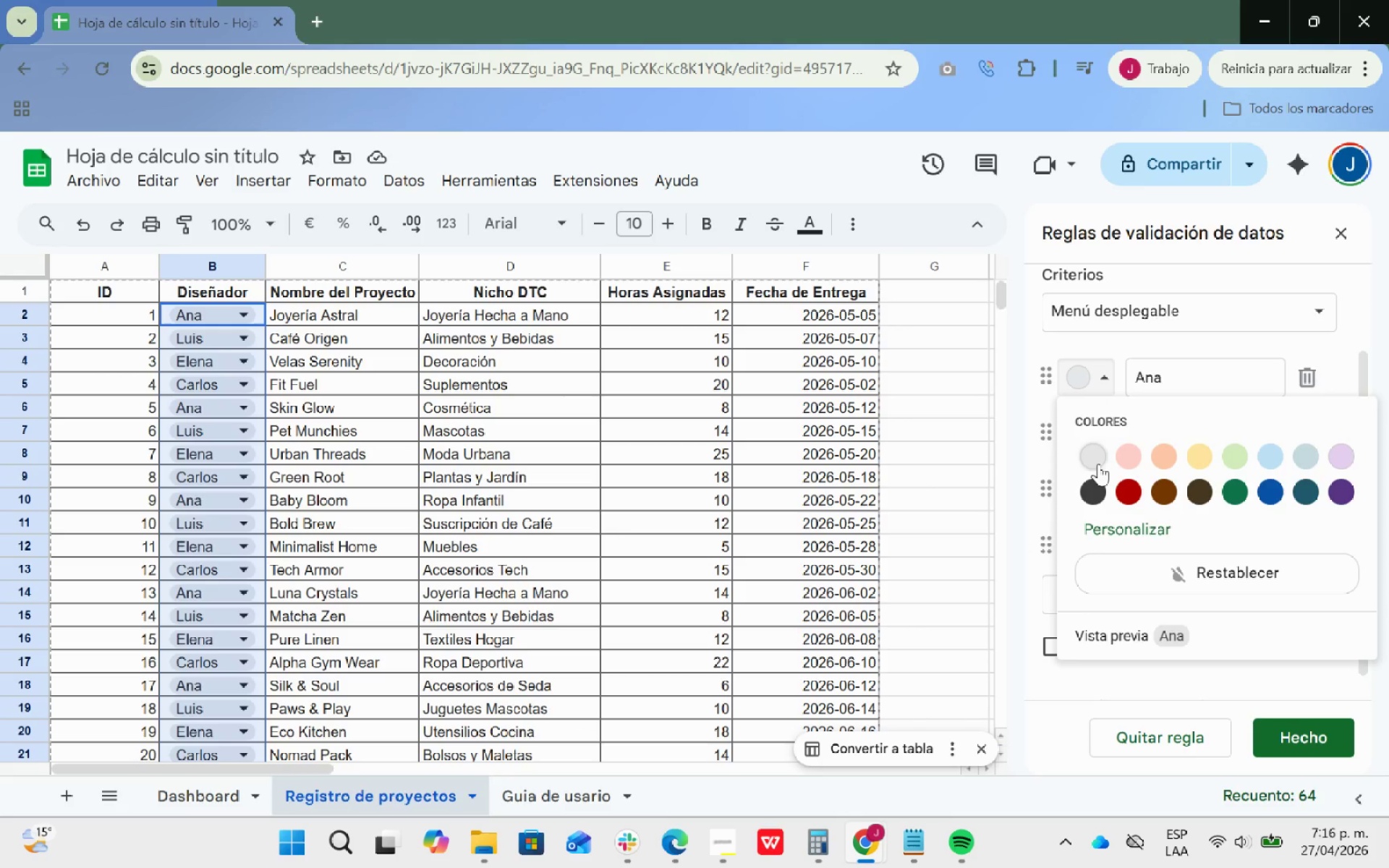 
left_click([1094, 462])
 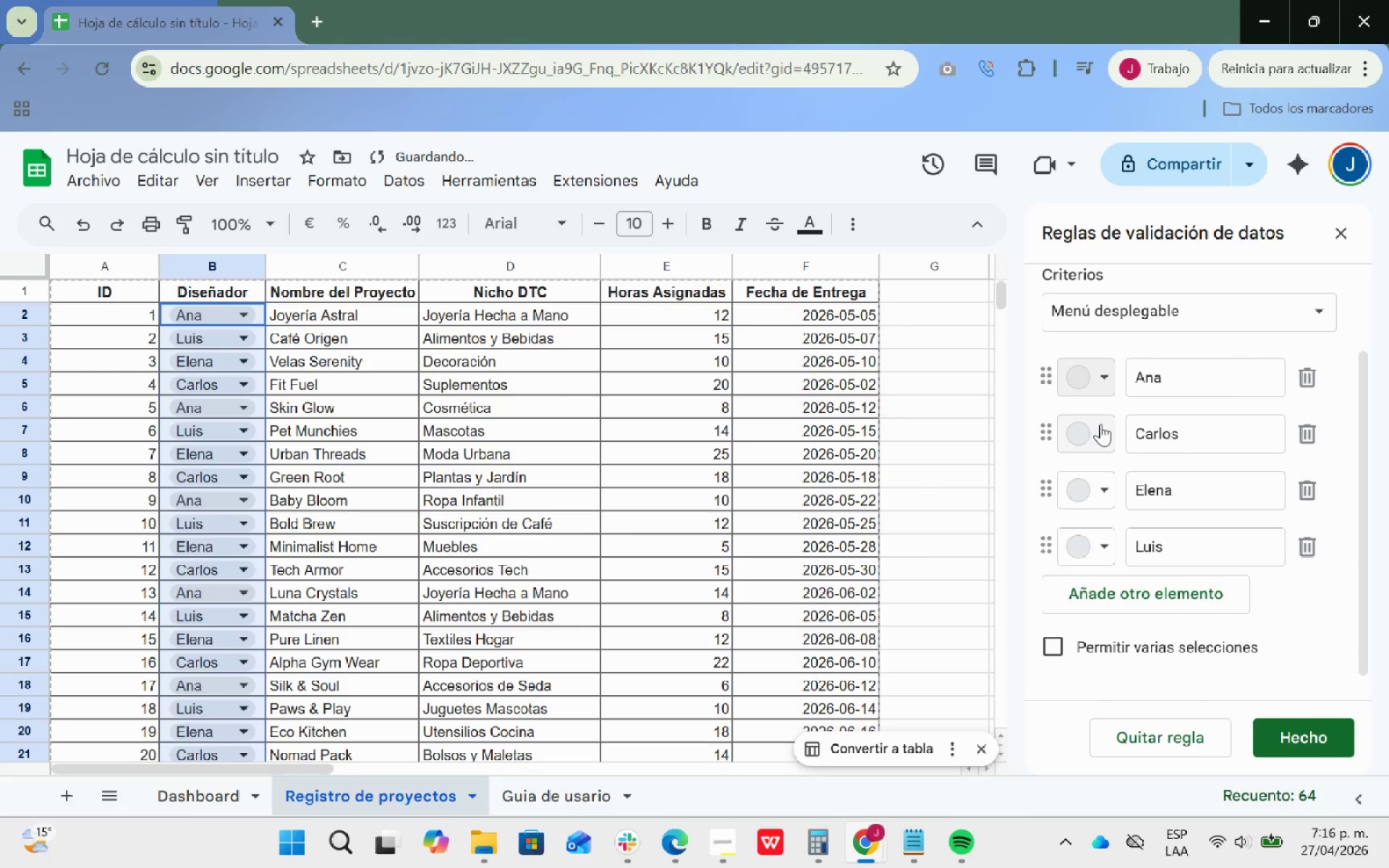 
left_click([1102, 422])
 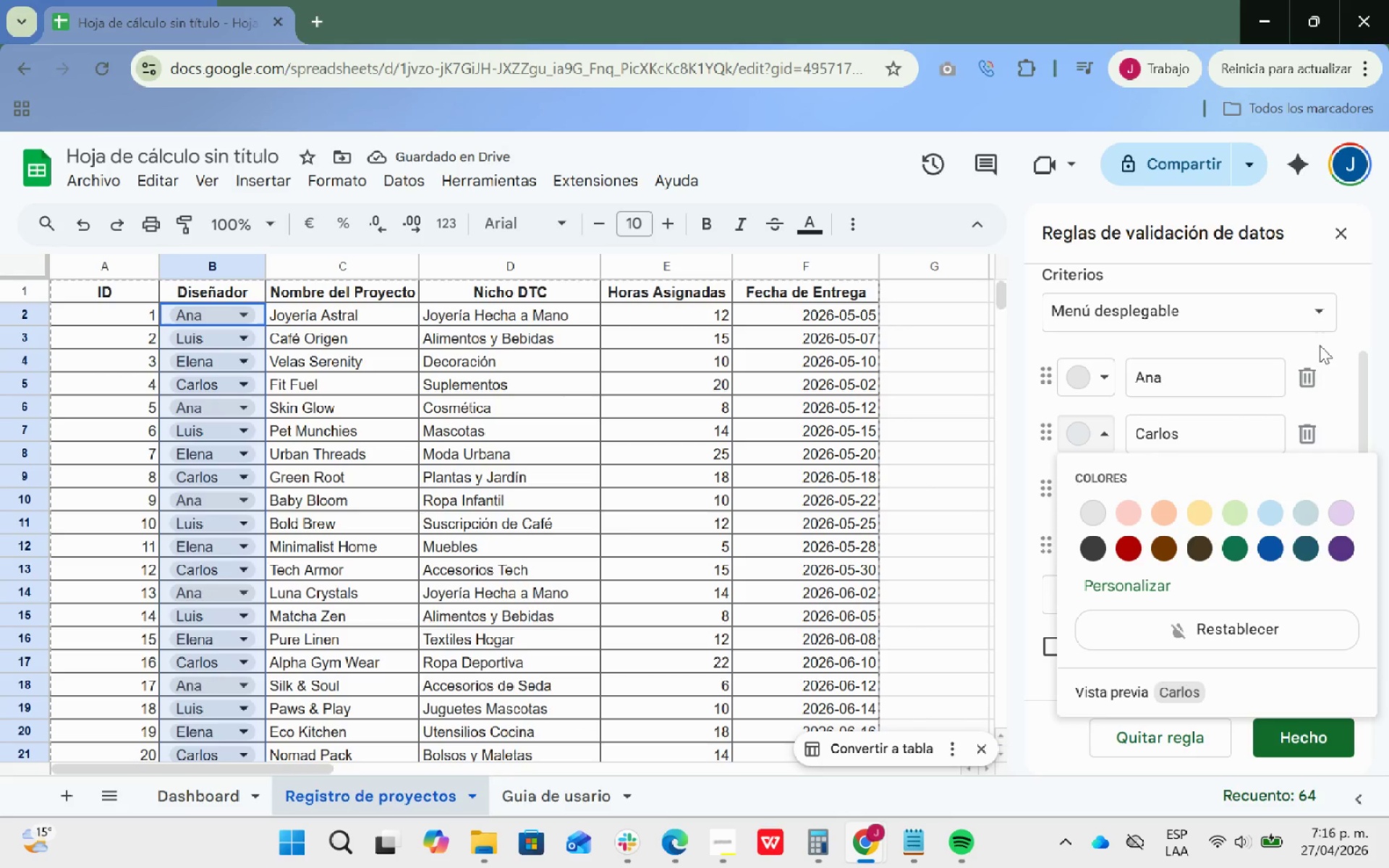 
left_click([1333, 353])
 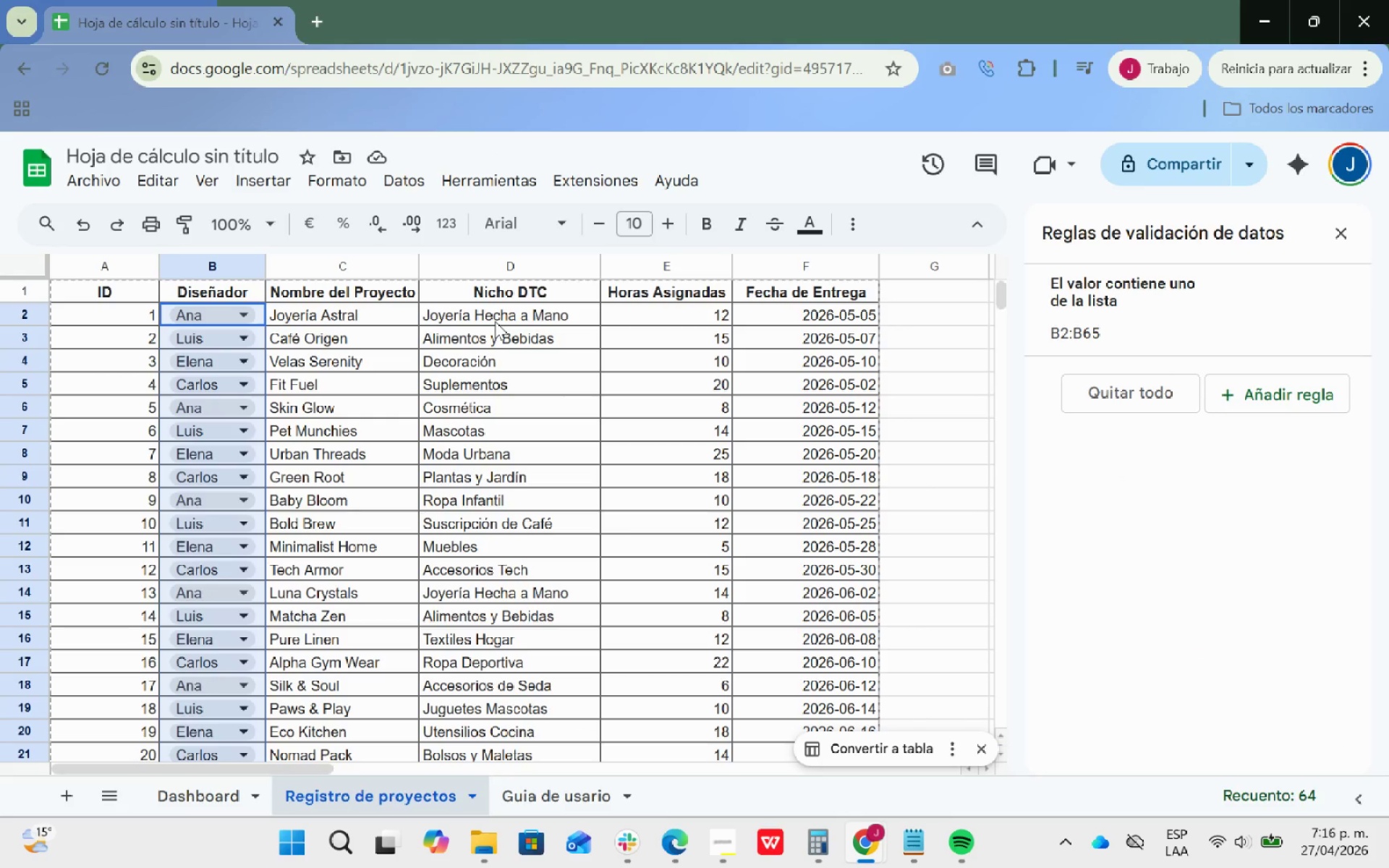 
wait(7.58)
 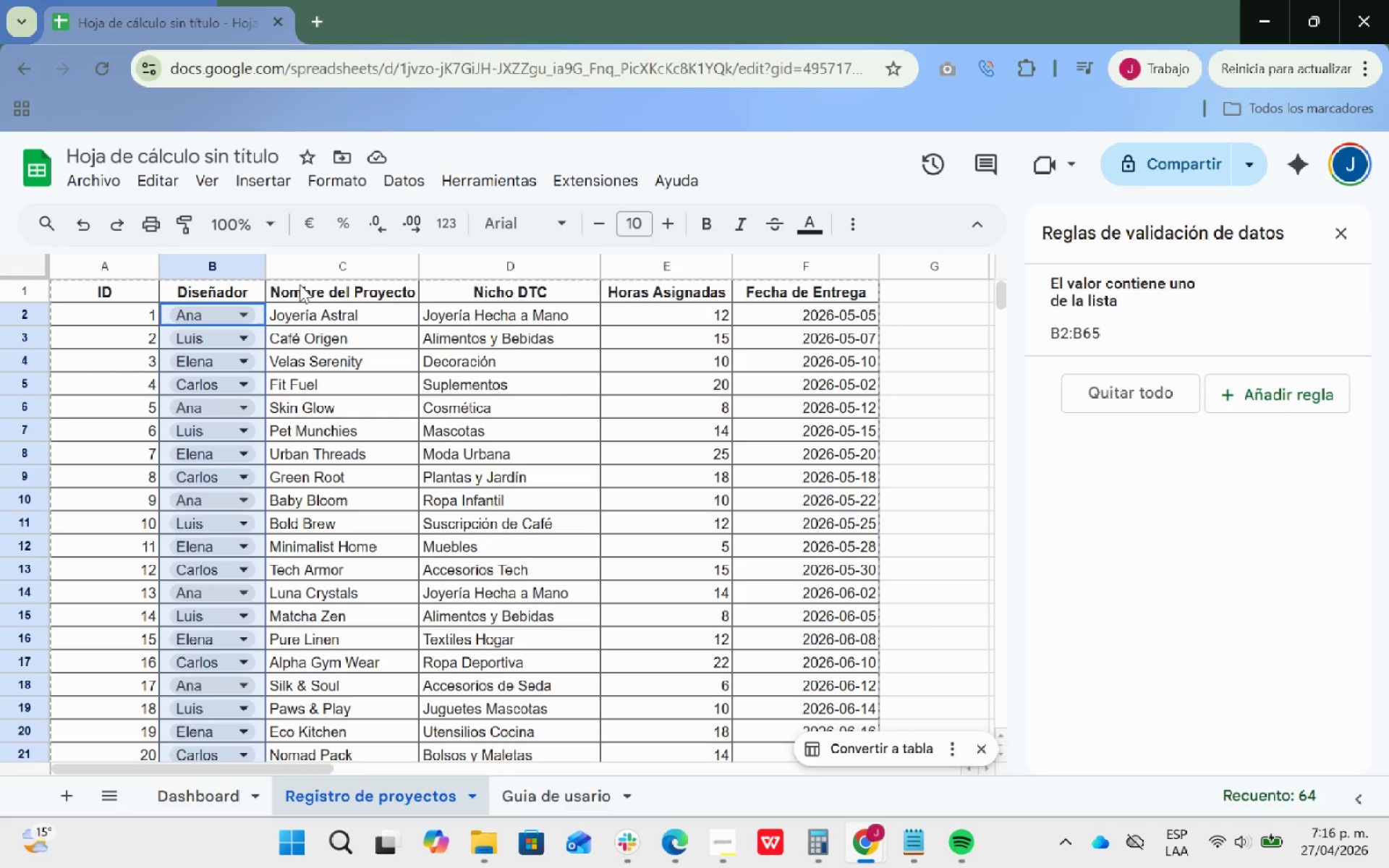 
left_click_drag(start_coordinate=[103, 294], to_coordinate=[806, 631])
 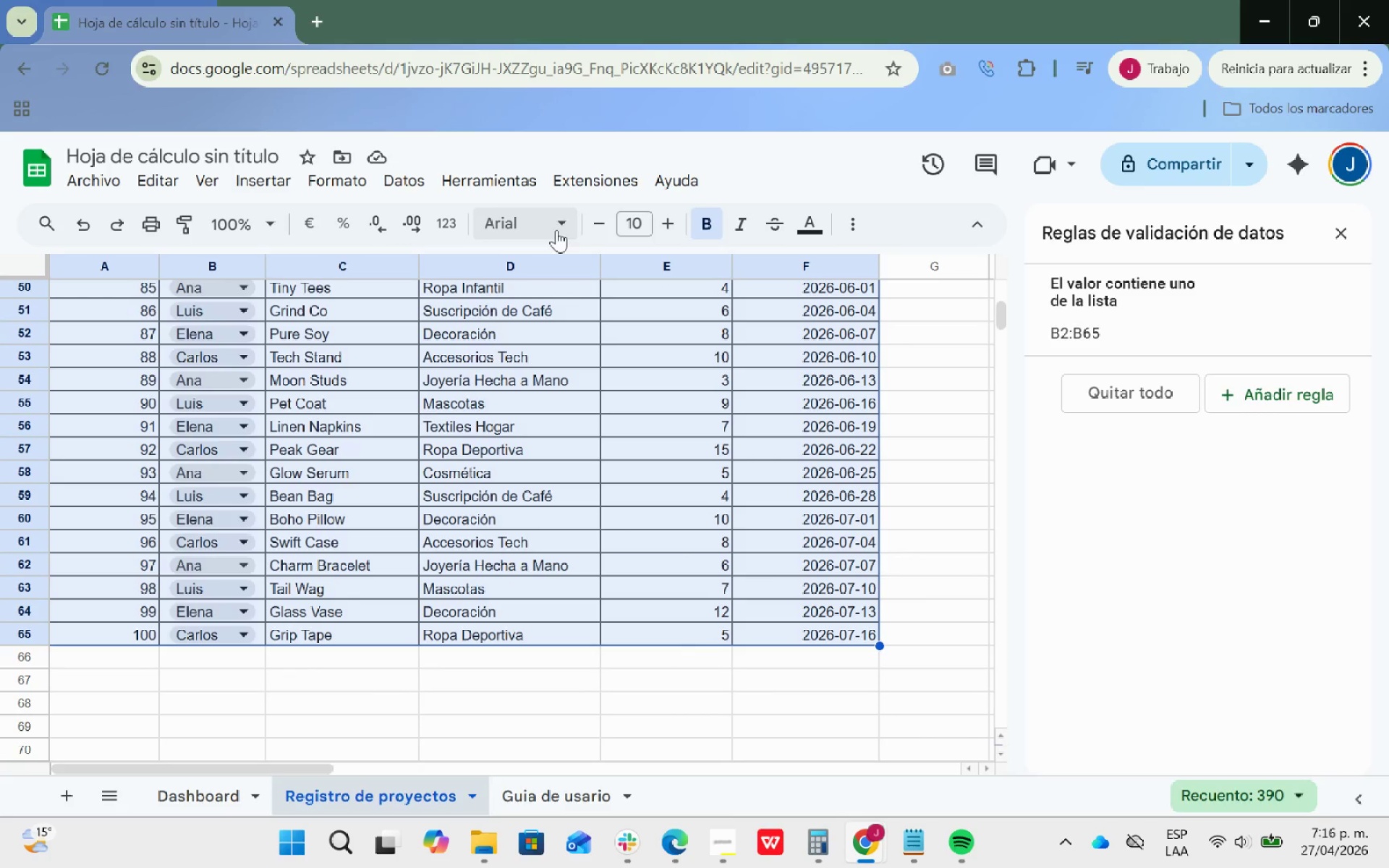 
left_click([540, 226])
 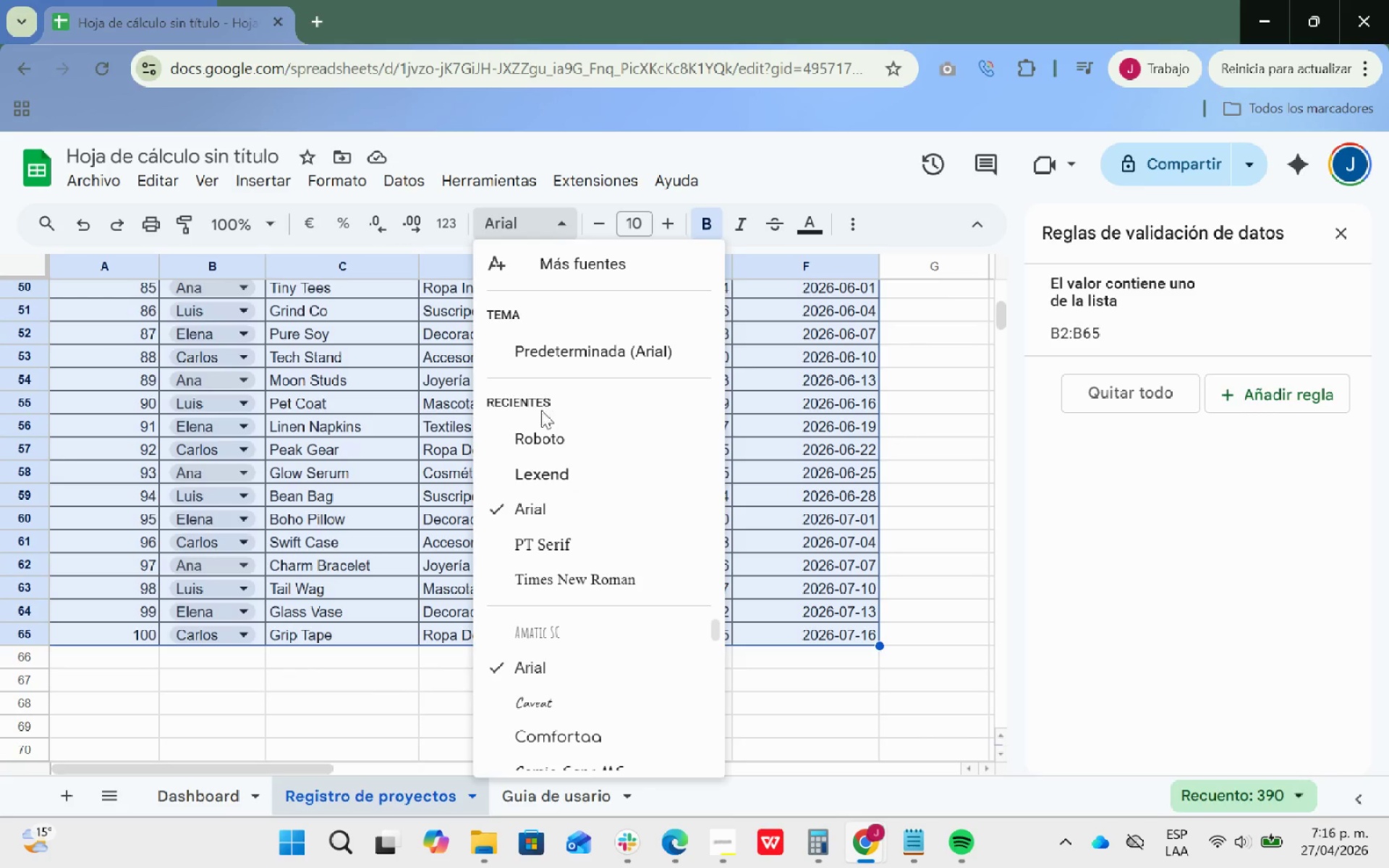 
scroll: coordinate [540, 630], scroll_direction: down, amount: 1.0
 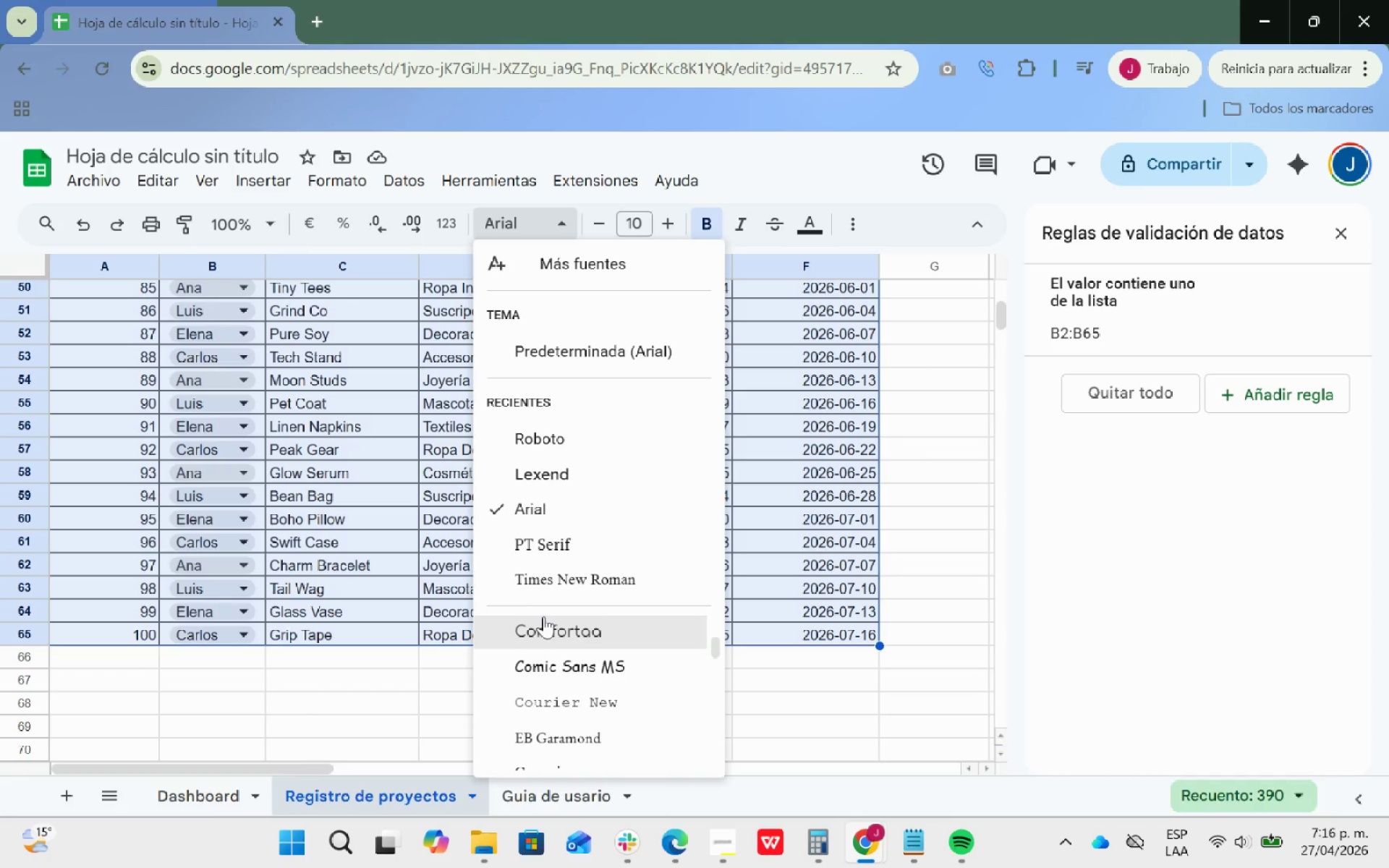 
scroll: coordinate [544, 616], scroll_direction: up, amount: 4.0
 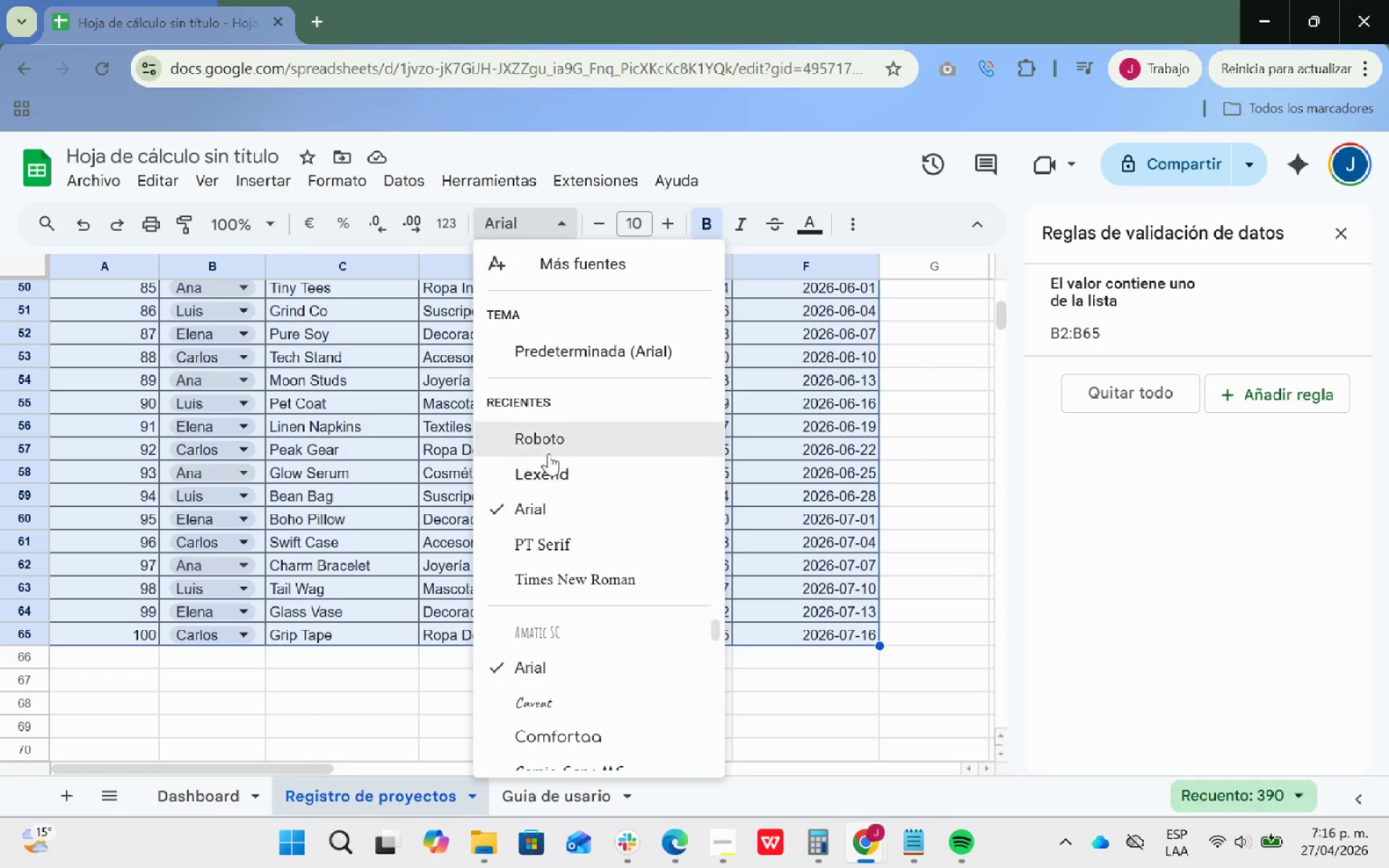 
left_click([544, 443])
 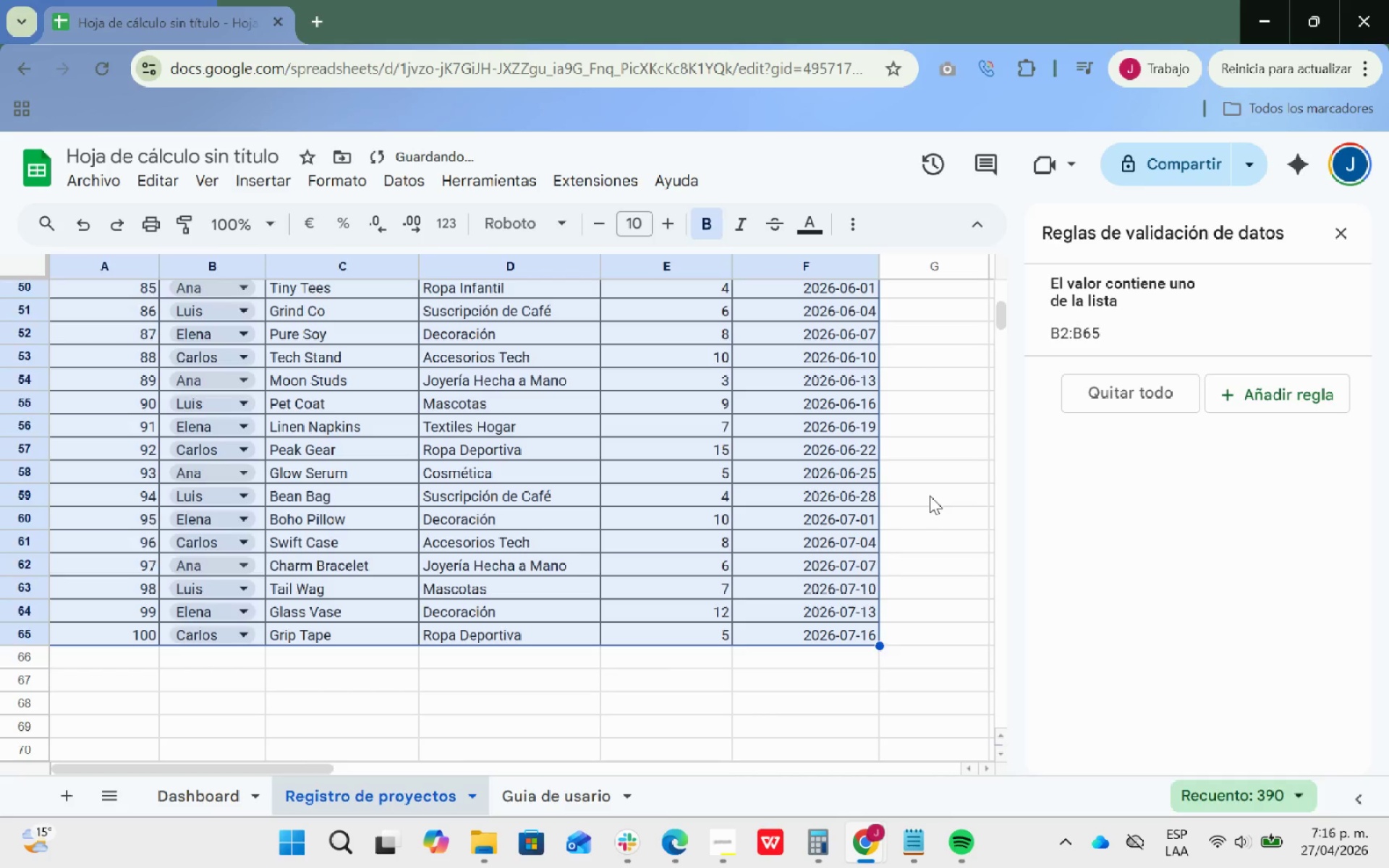 
scroll: coordinate [862, 523], scroll_direction: up, amount: 20.0
 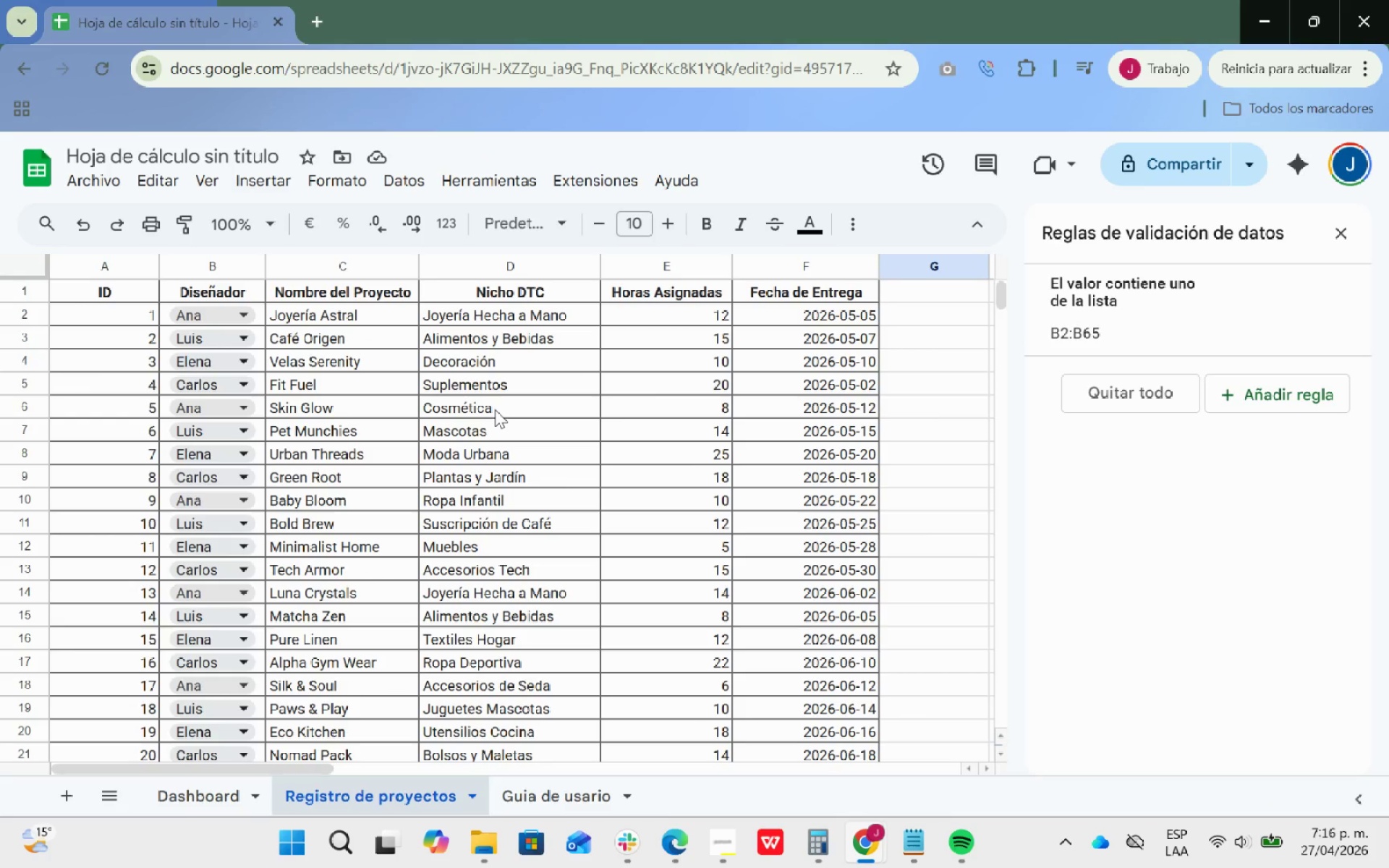 
wait(12.23)
 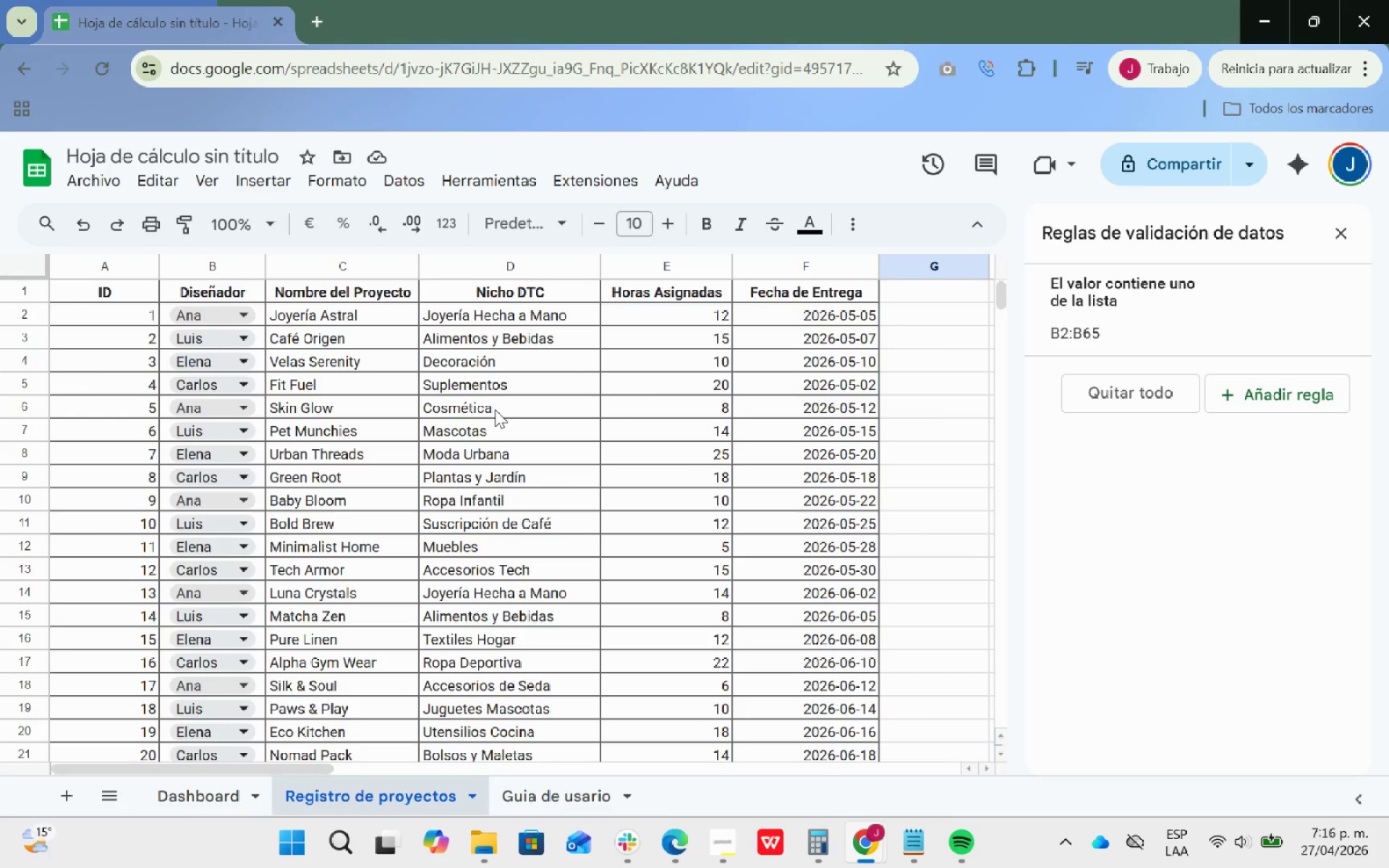 
left_click_drag(start_coordinate=[297, 770], to_coordinate=[401, 760])
 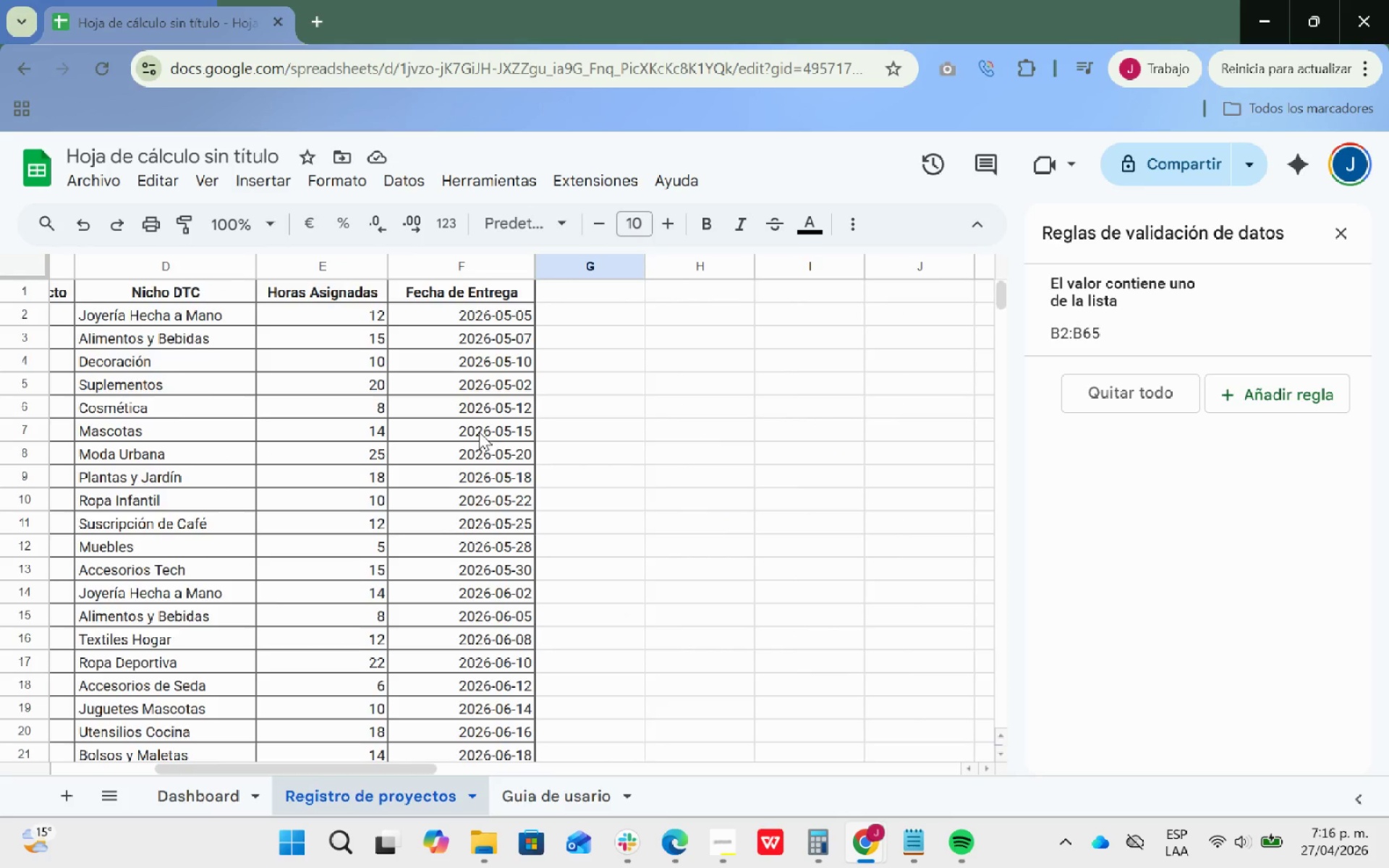 
scroll: coordinate [511, 568], scroll_direction: down, amount: 9.0
 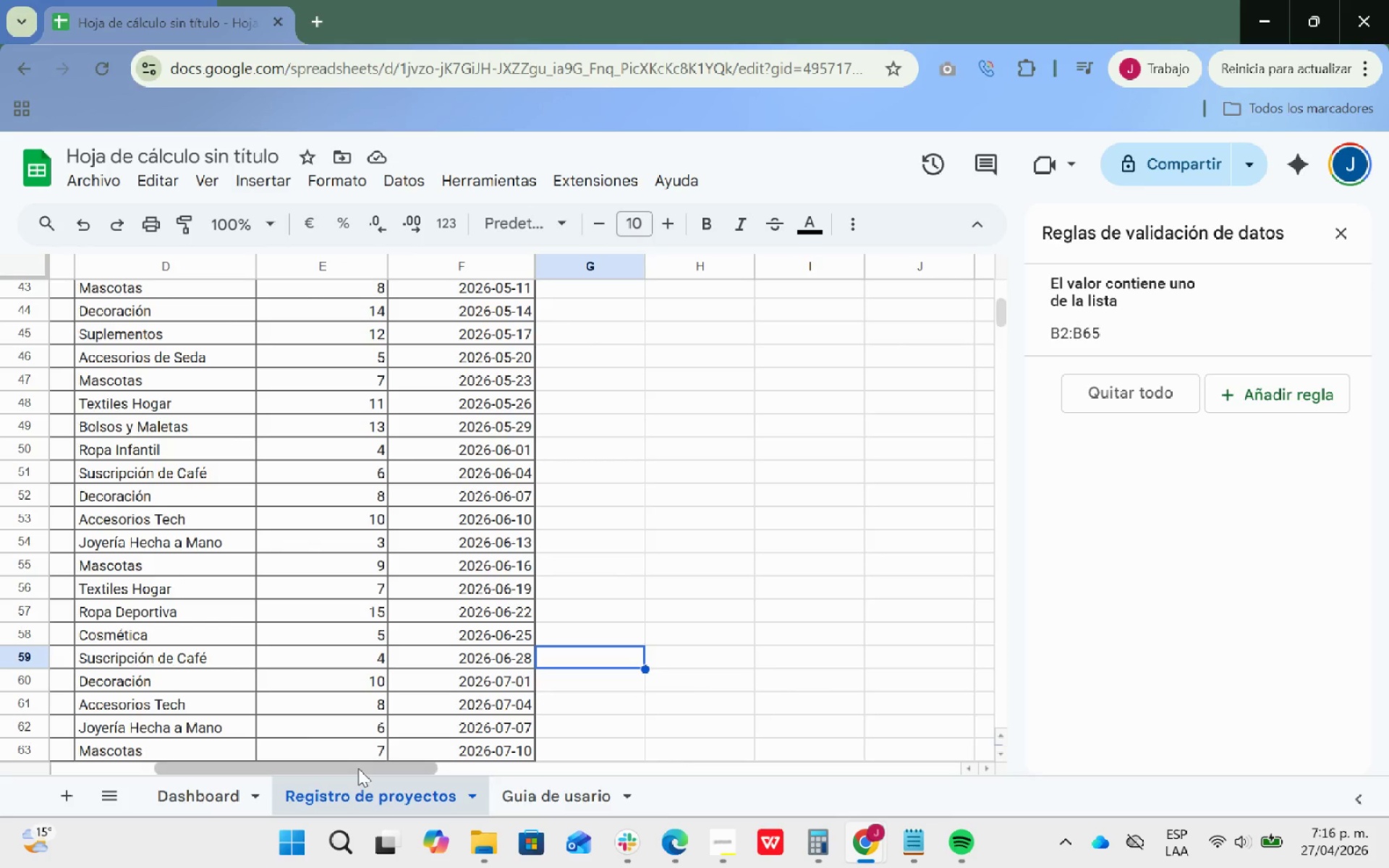 
left_click_drag(start_coordinate=[358, 768], to_coordinate=[158, 768])
 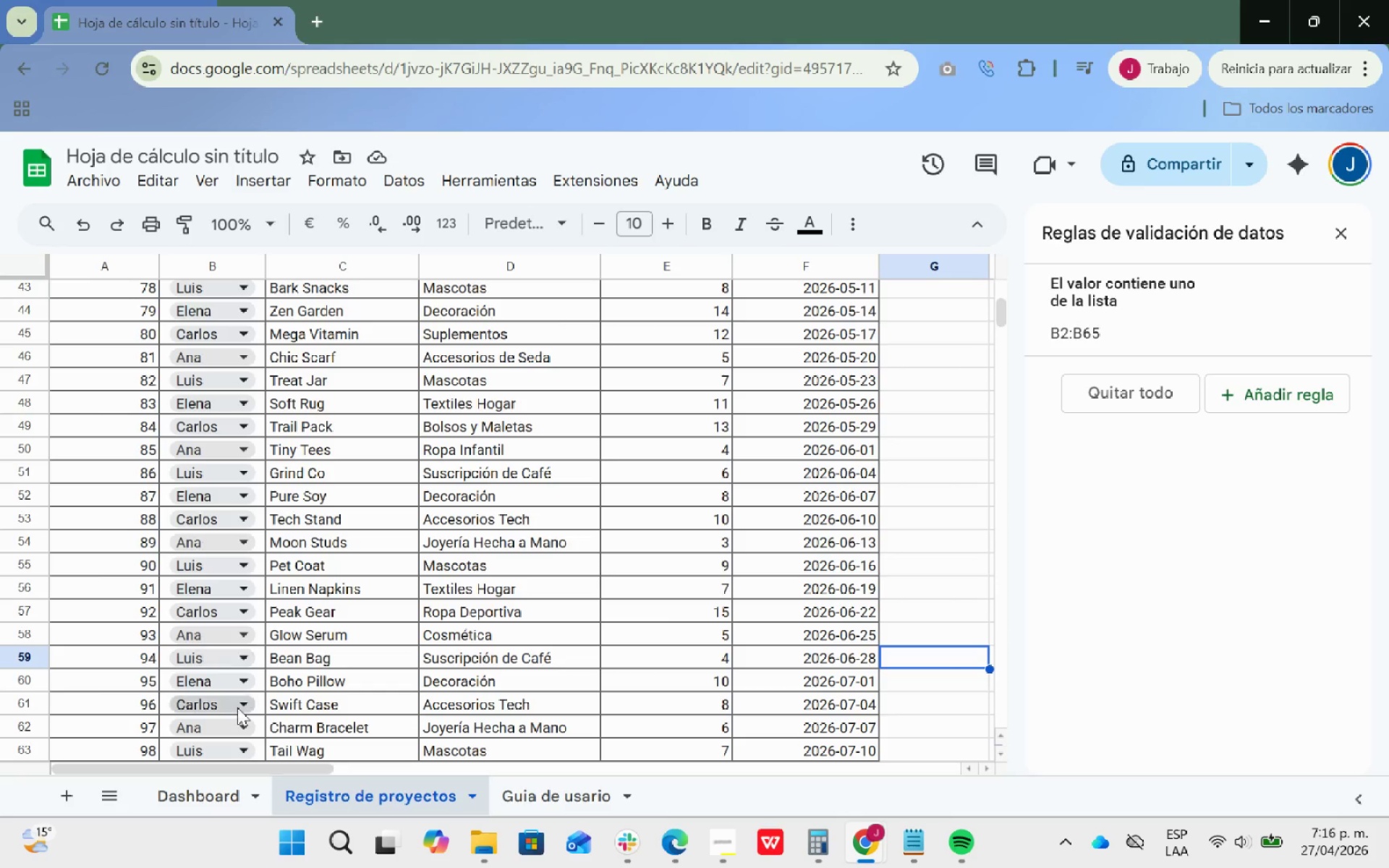 
scroll: coordinate [279, 545], scroll_direction: up, amount: 4.0
 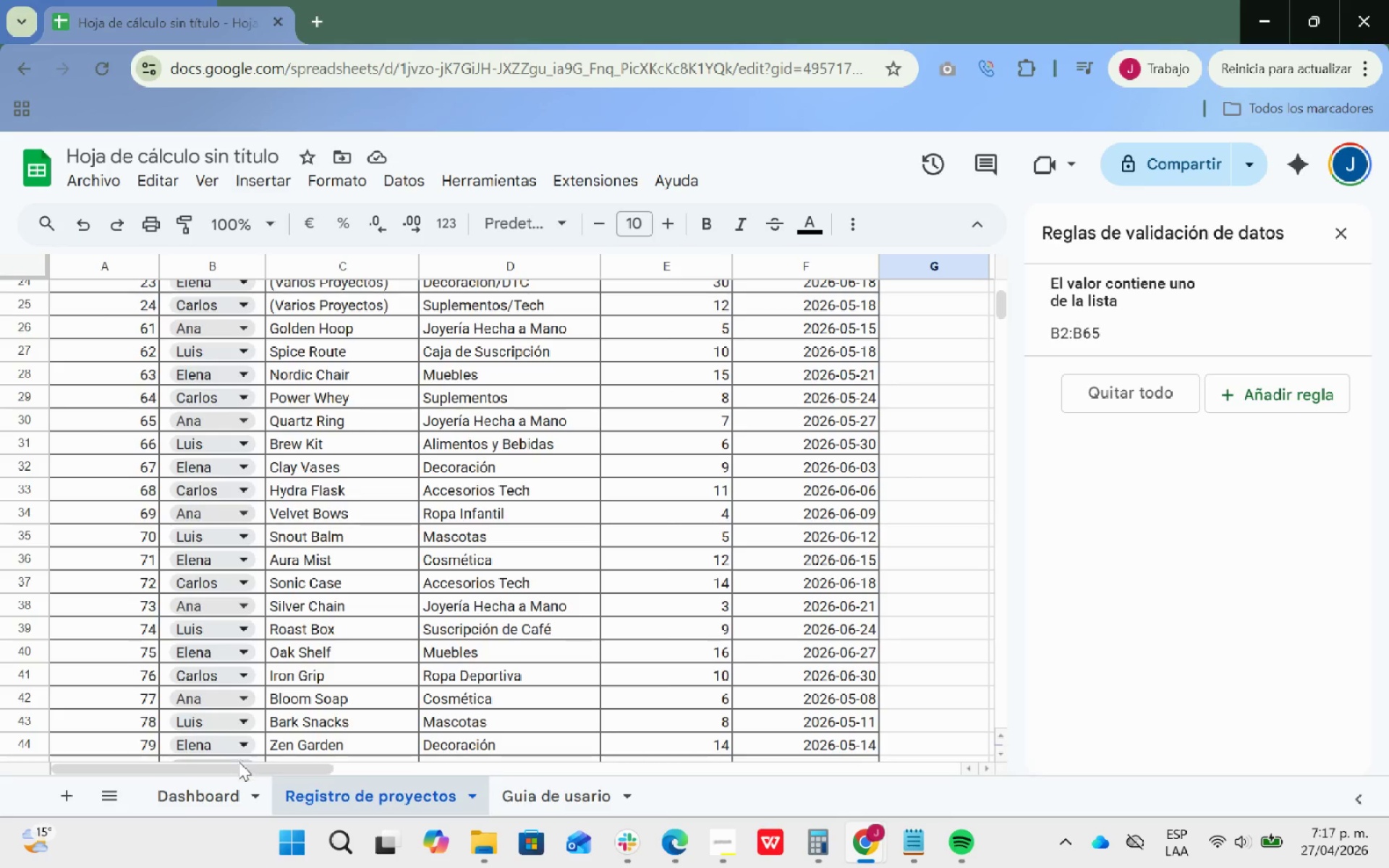 
left_click_drag(start_coordinate=[239, 770], to_coordinate=[372, 756])
 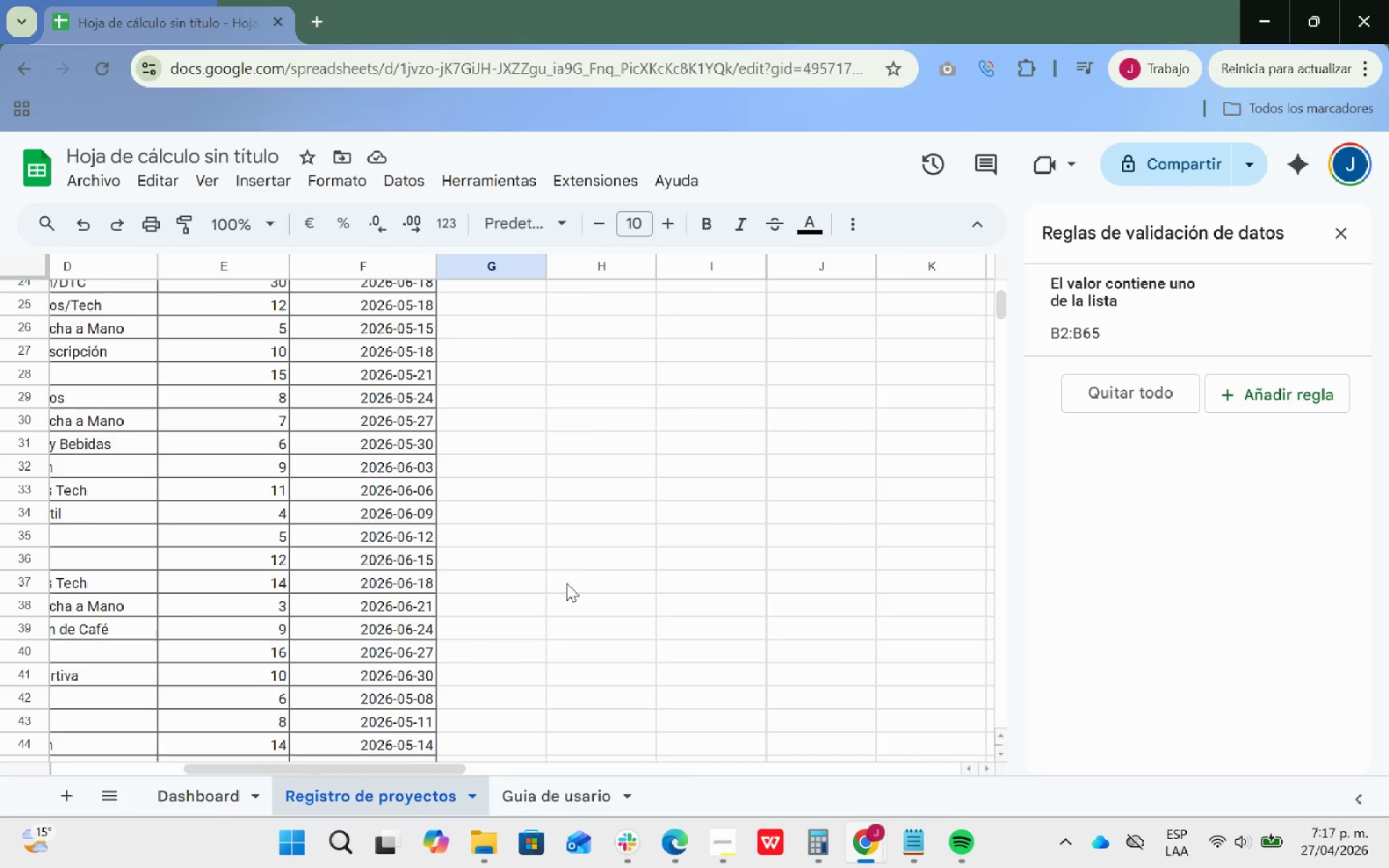 
scroll: coordinate [569, 579], scroll_direction: up, amount: 13.0
 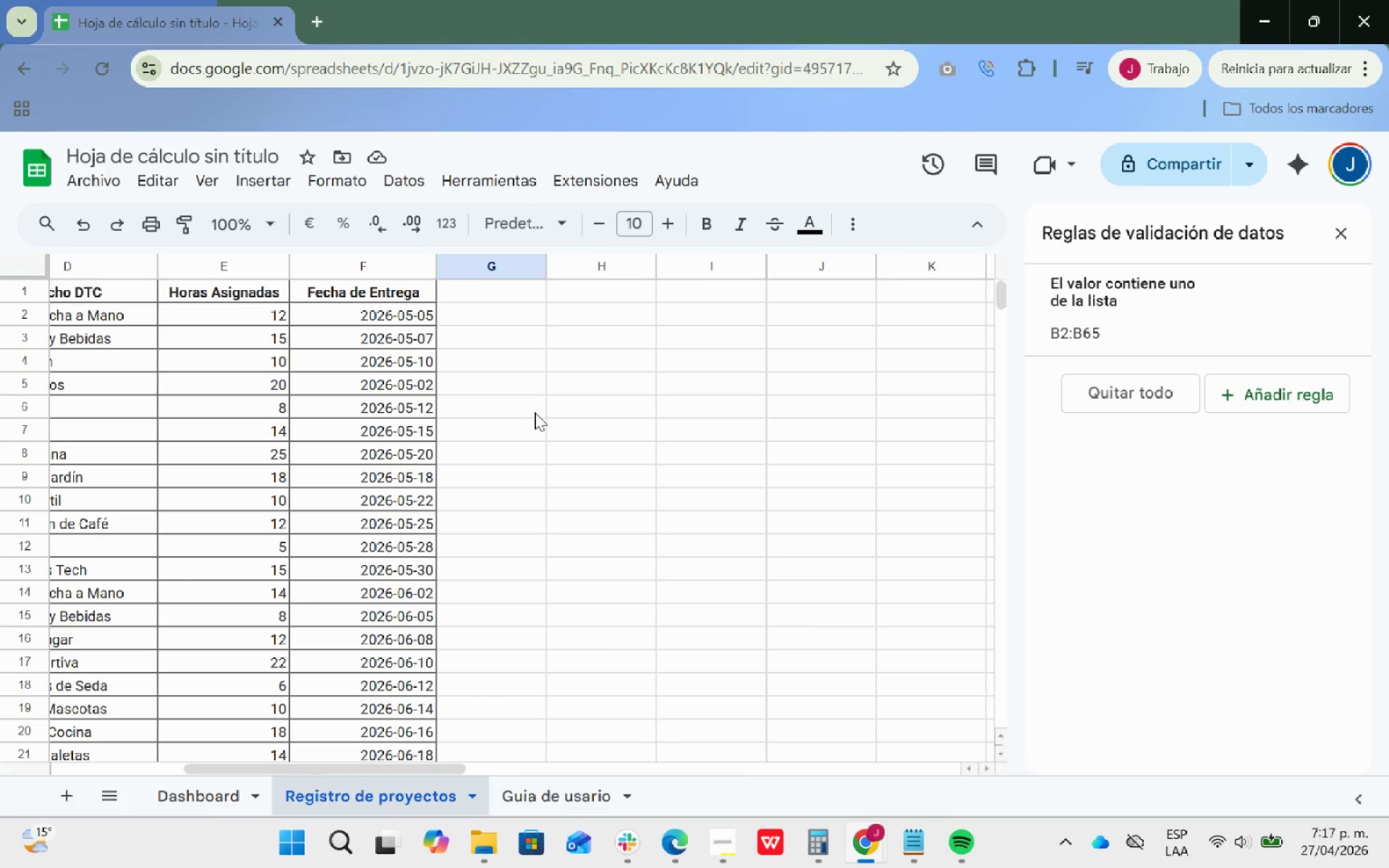 
left_click([535, 409])
 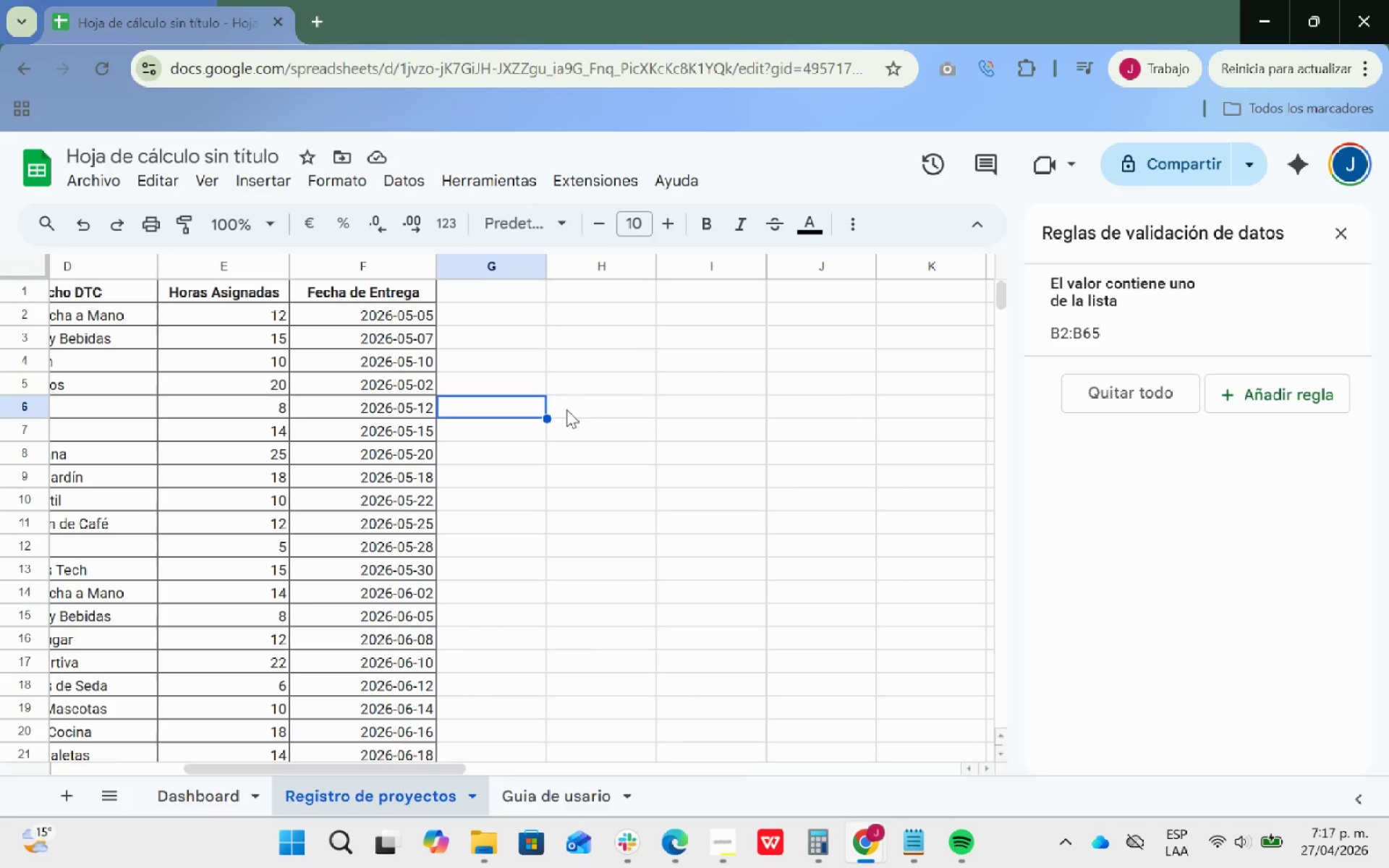 
left_click([567, 409])
 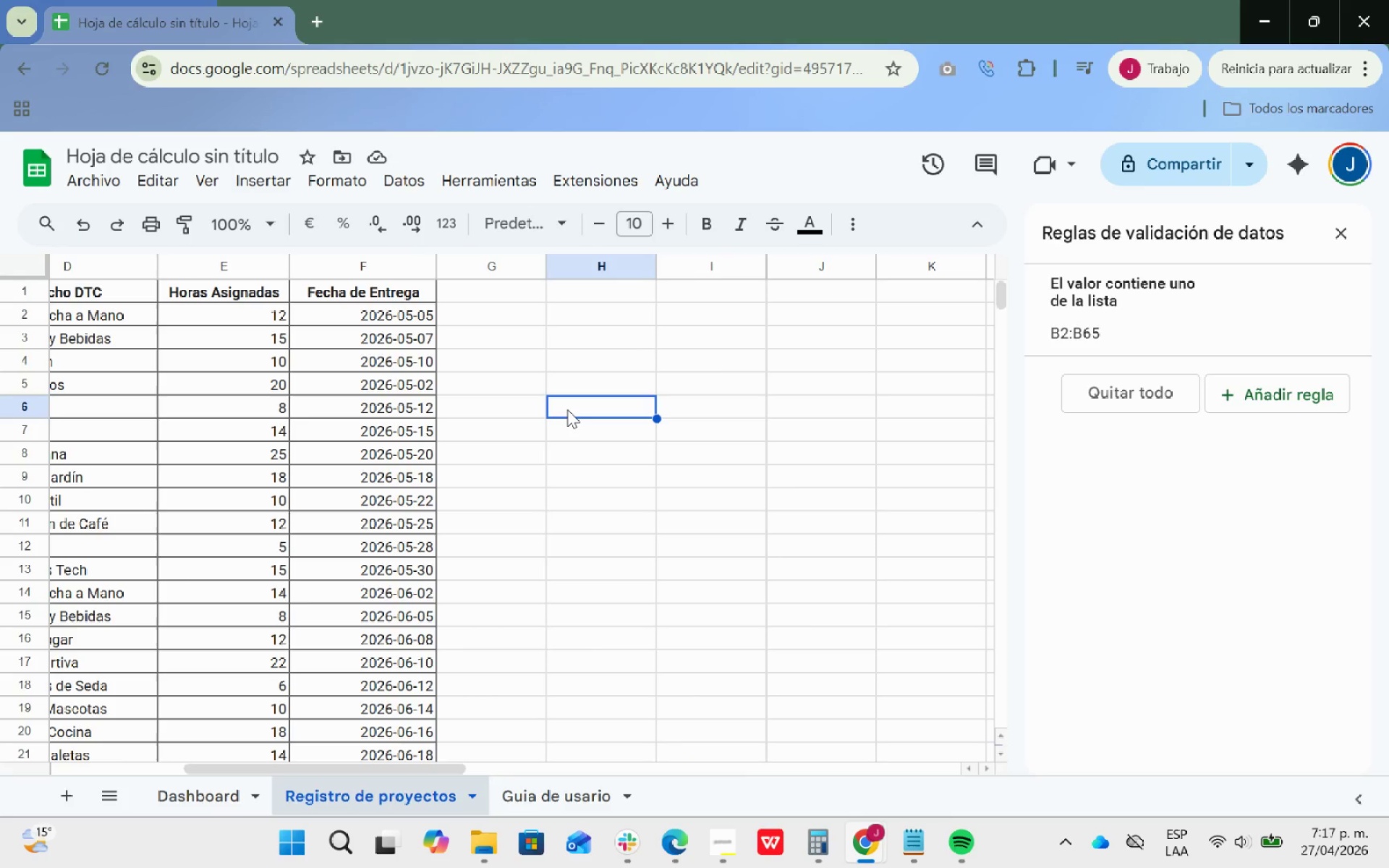 
type(DI)
key(Backspace)
type(ise`ador )
key(Backspace)
 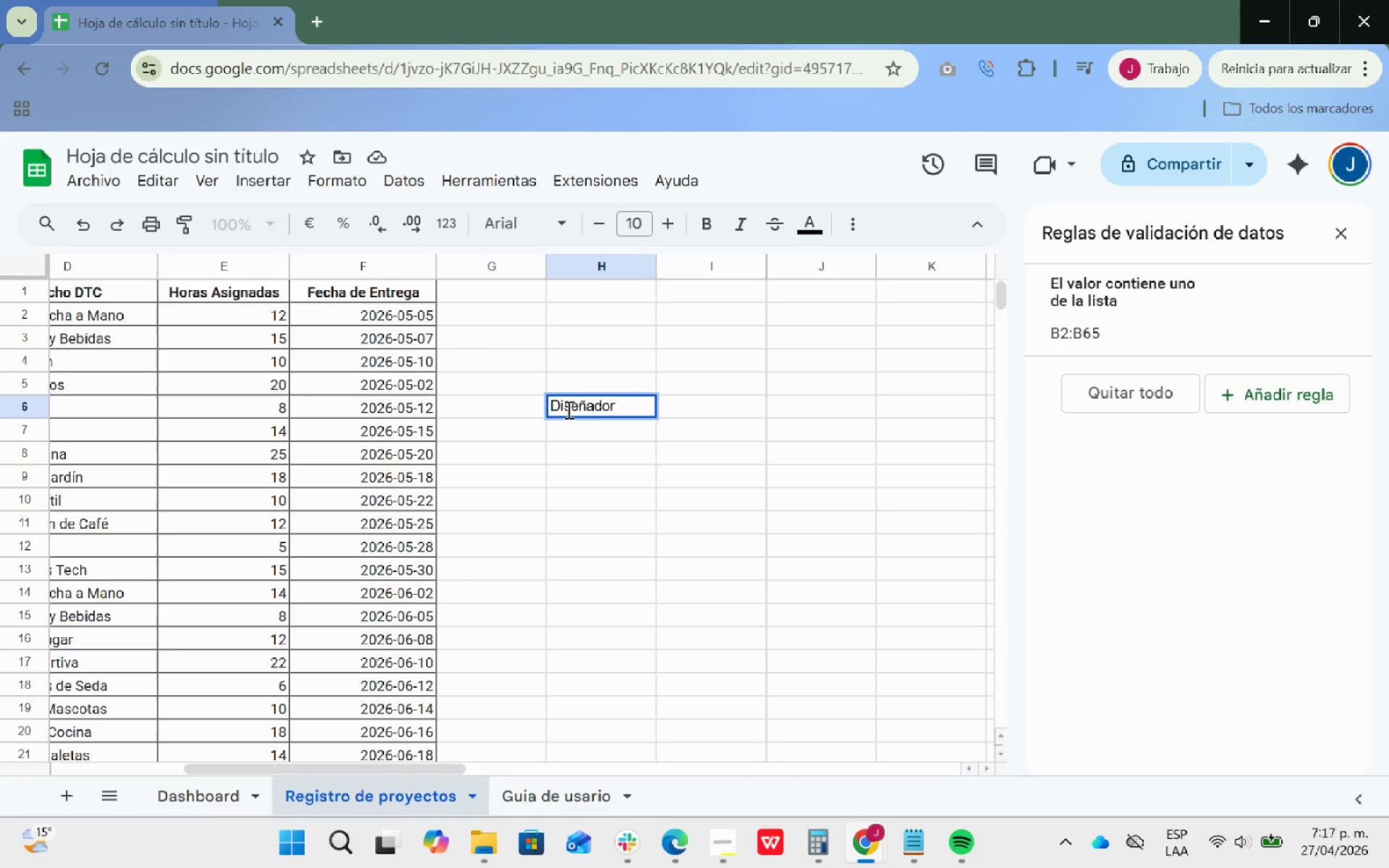 
key(Enter)
 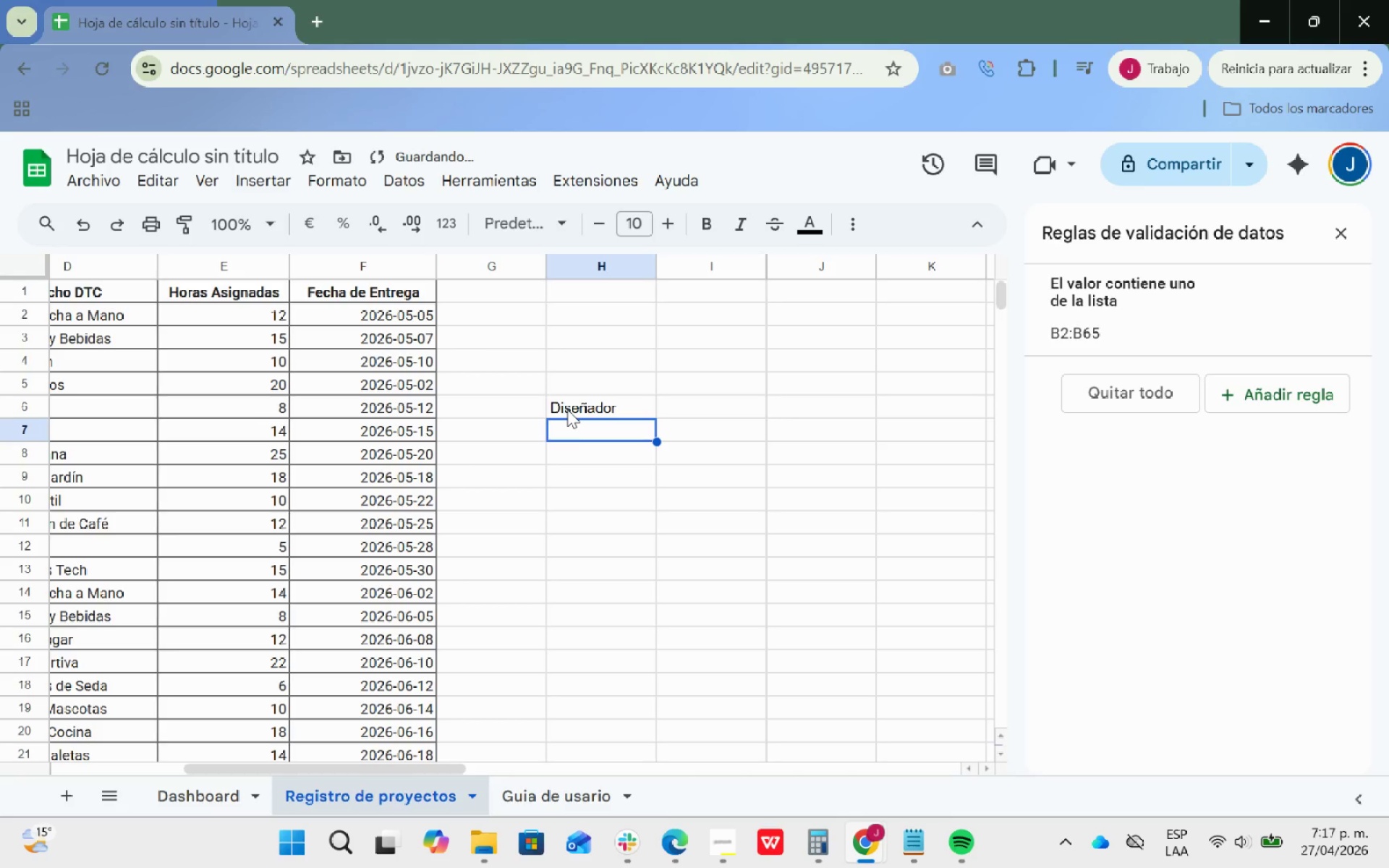 
key(ArrowUp)
 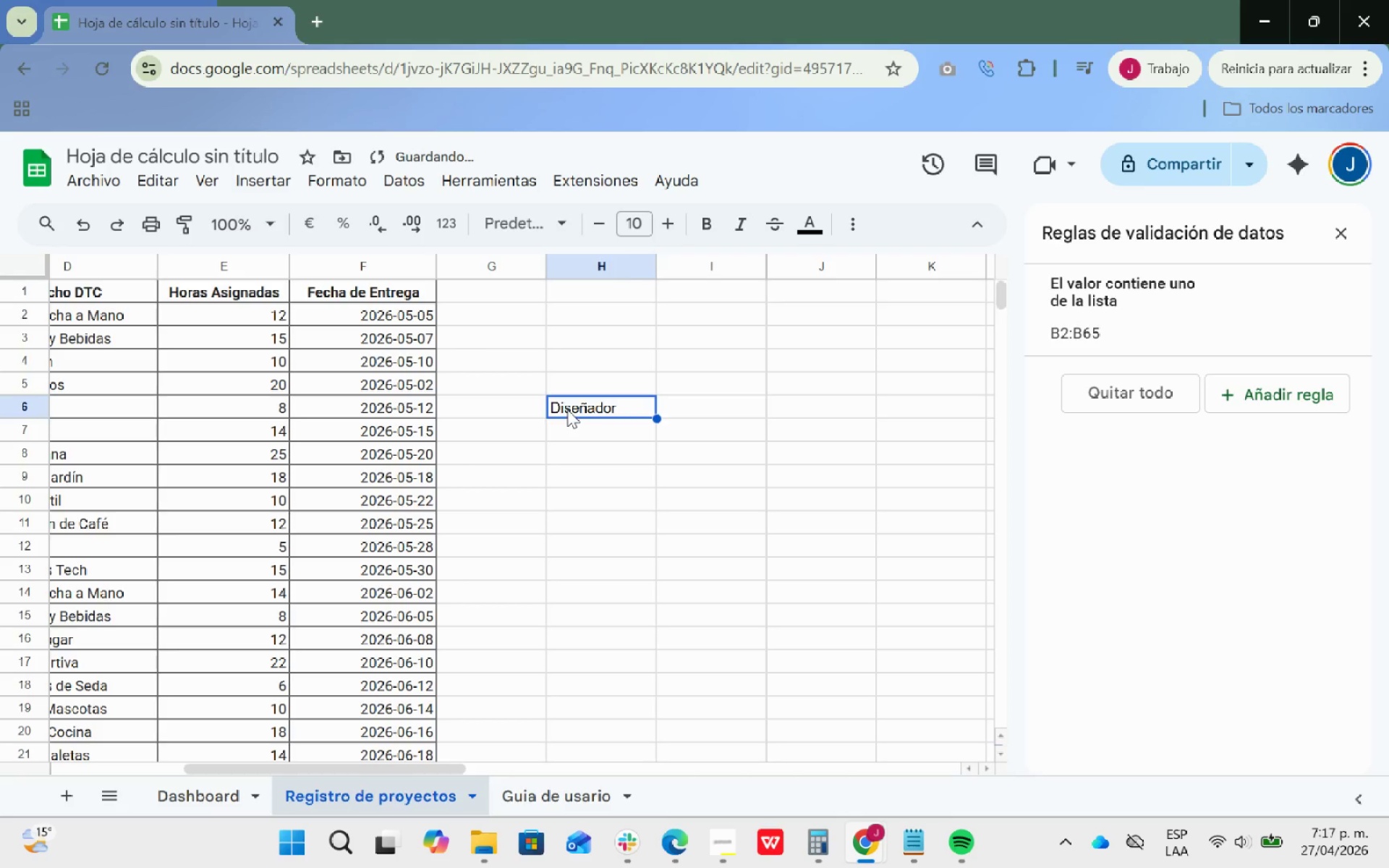 
key(ArrowRight)
 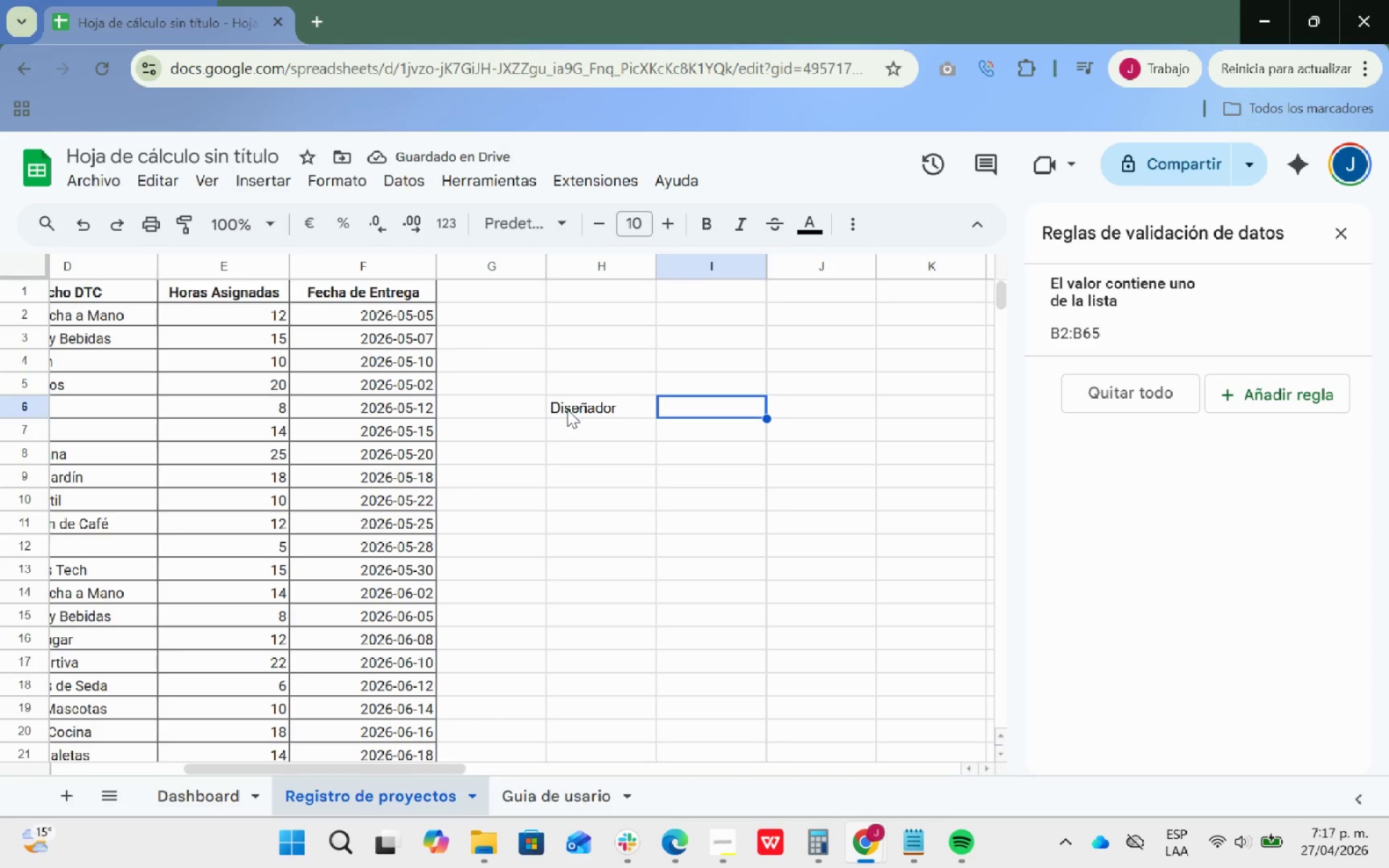 
type(Horas Totales)
 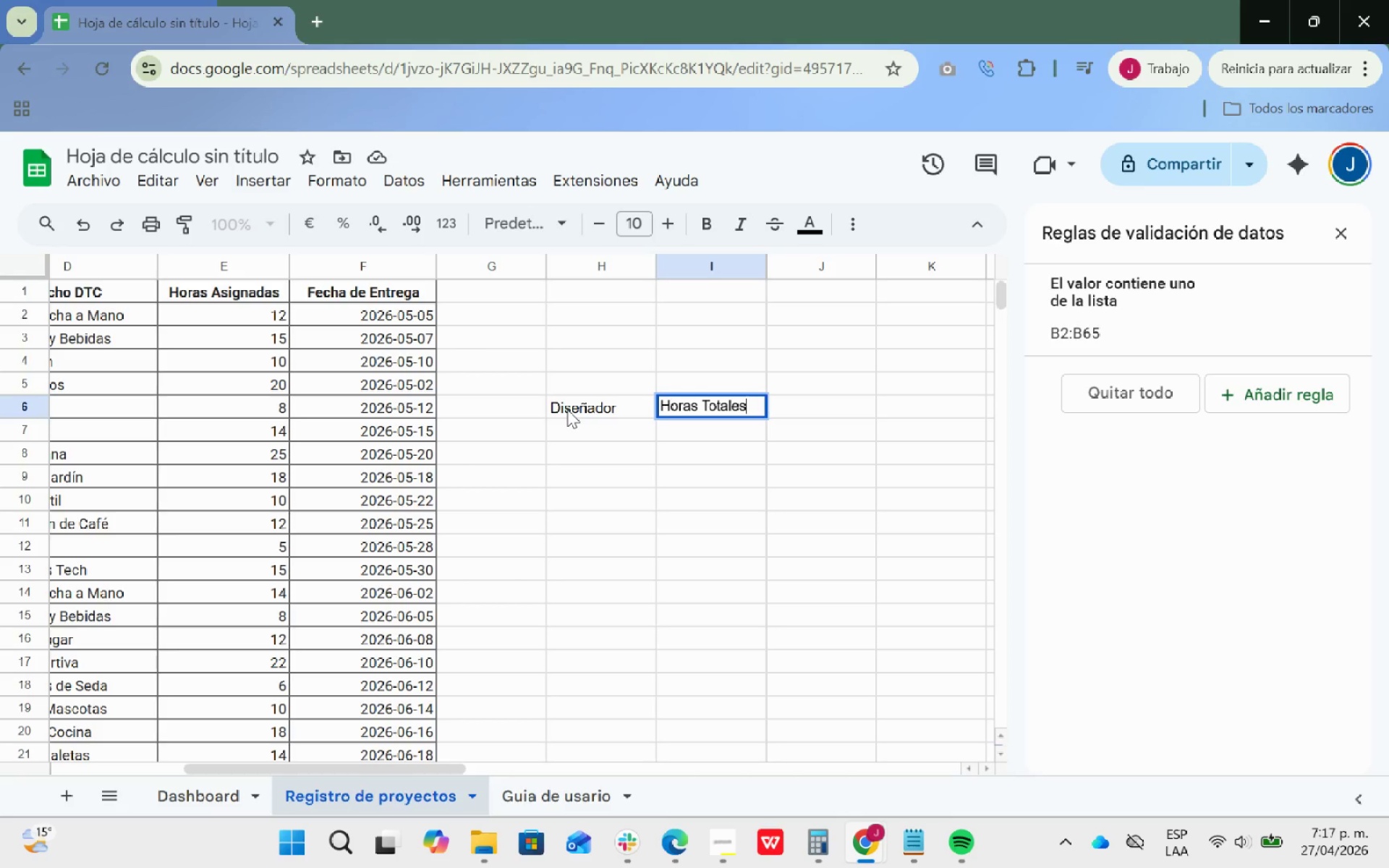 
key(ArrowRight)
 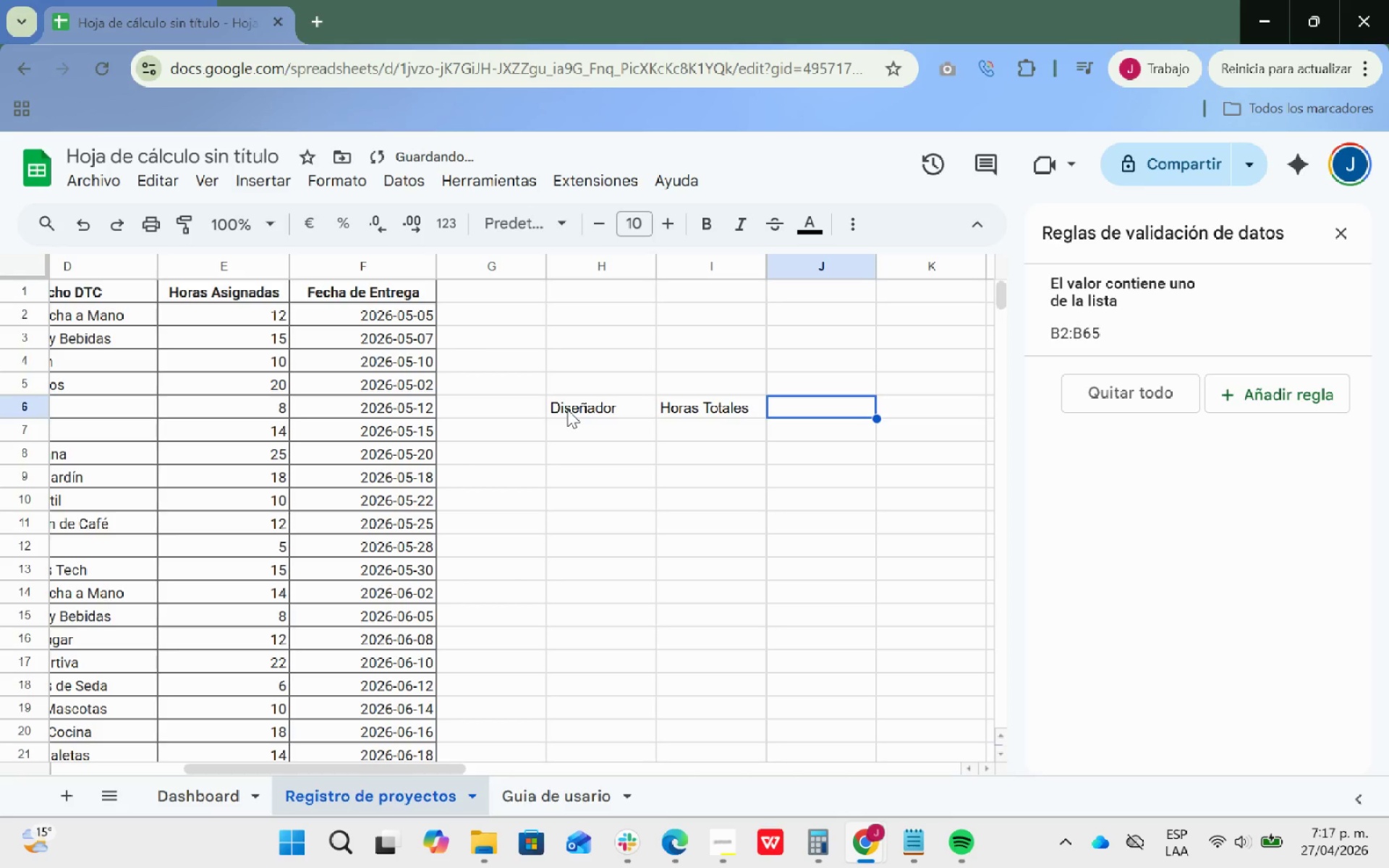 
type(%Utilia)
key(Backspace)
type(zacion)
 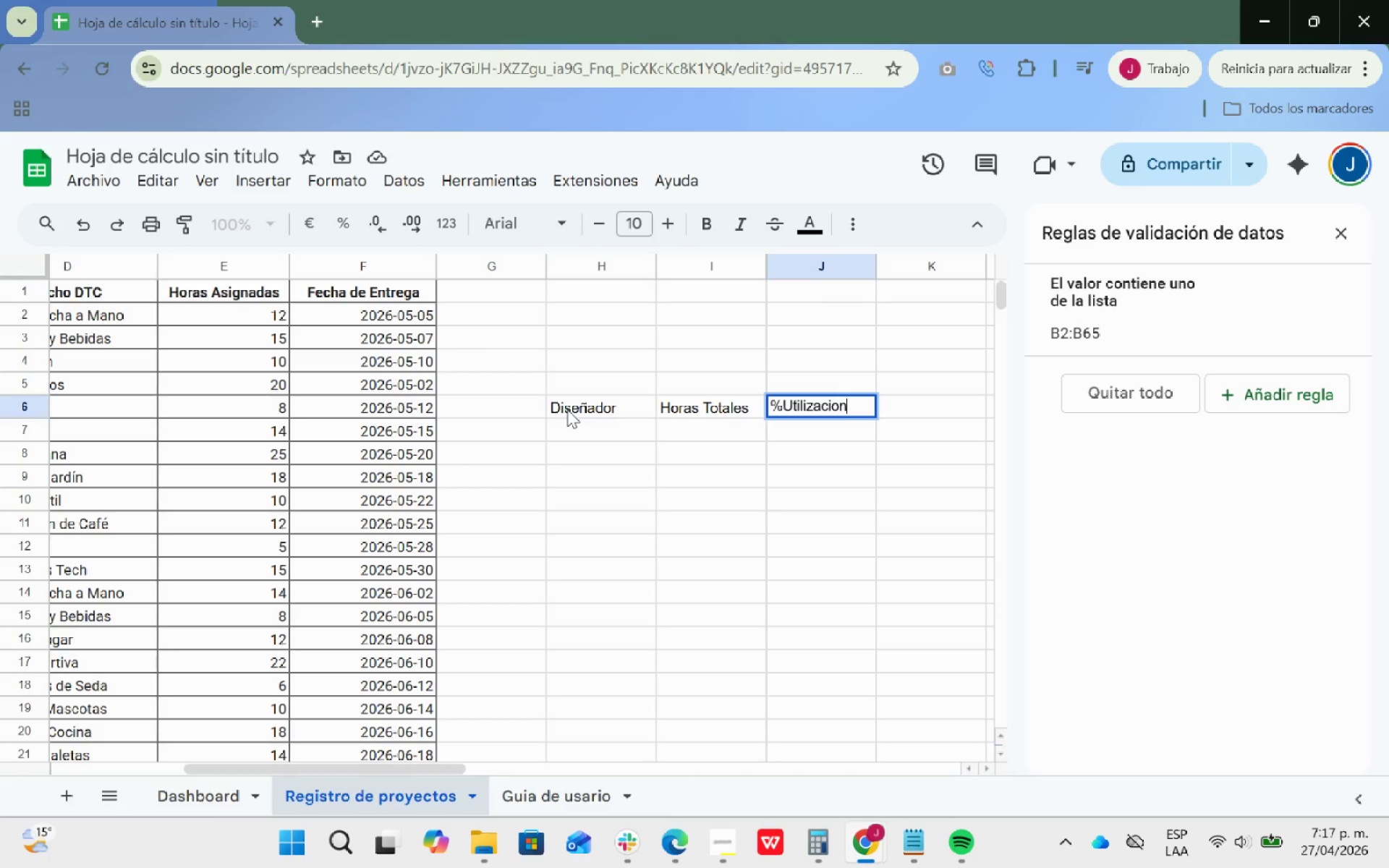 
key(Enter)
 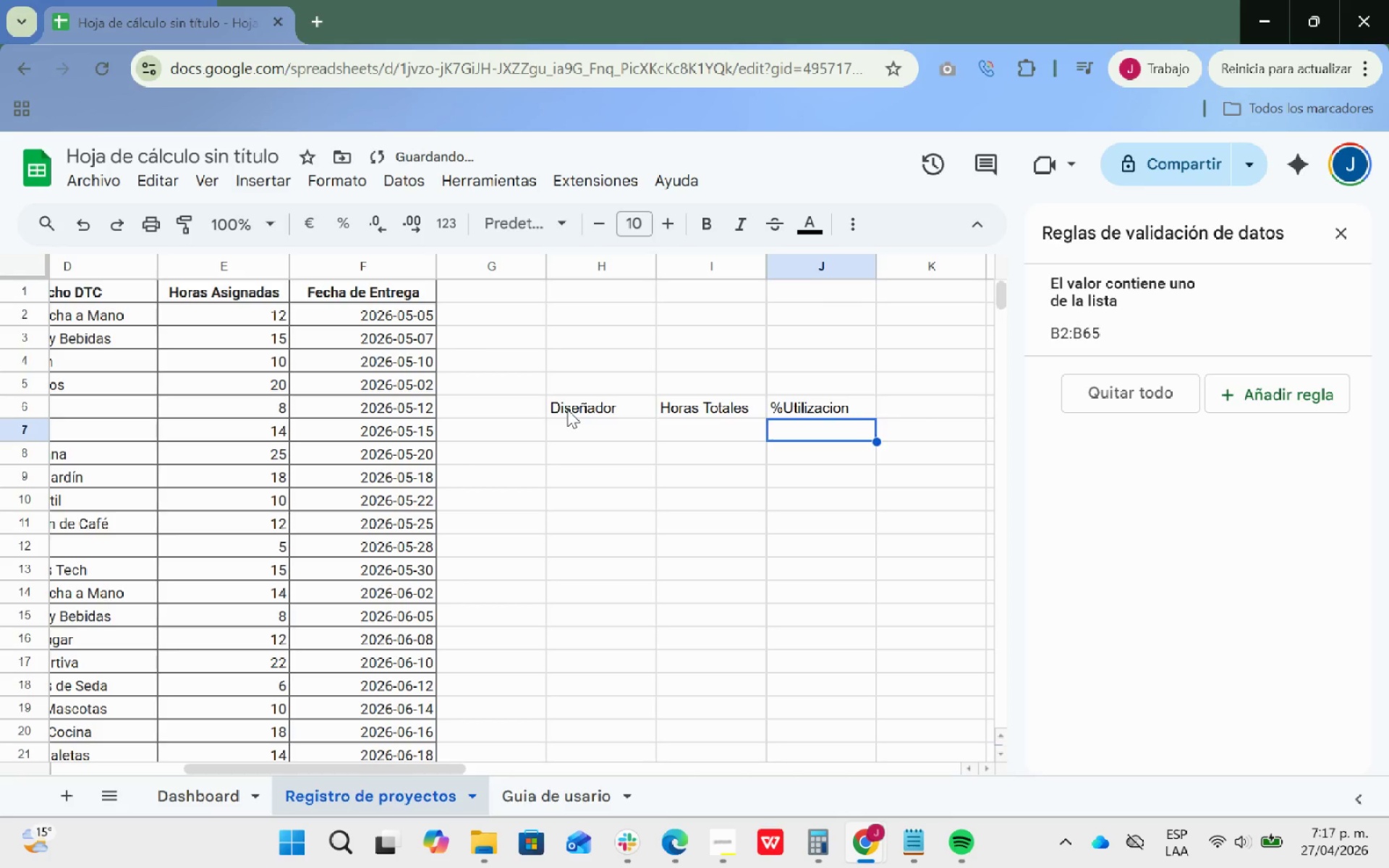 
key(ArrowUp)
 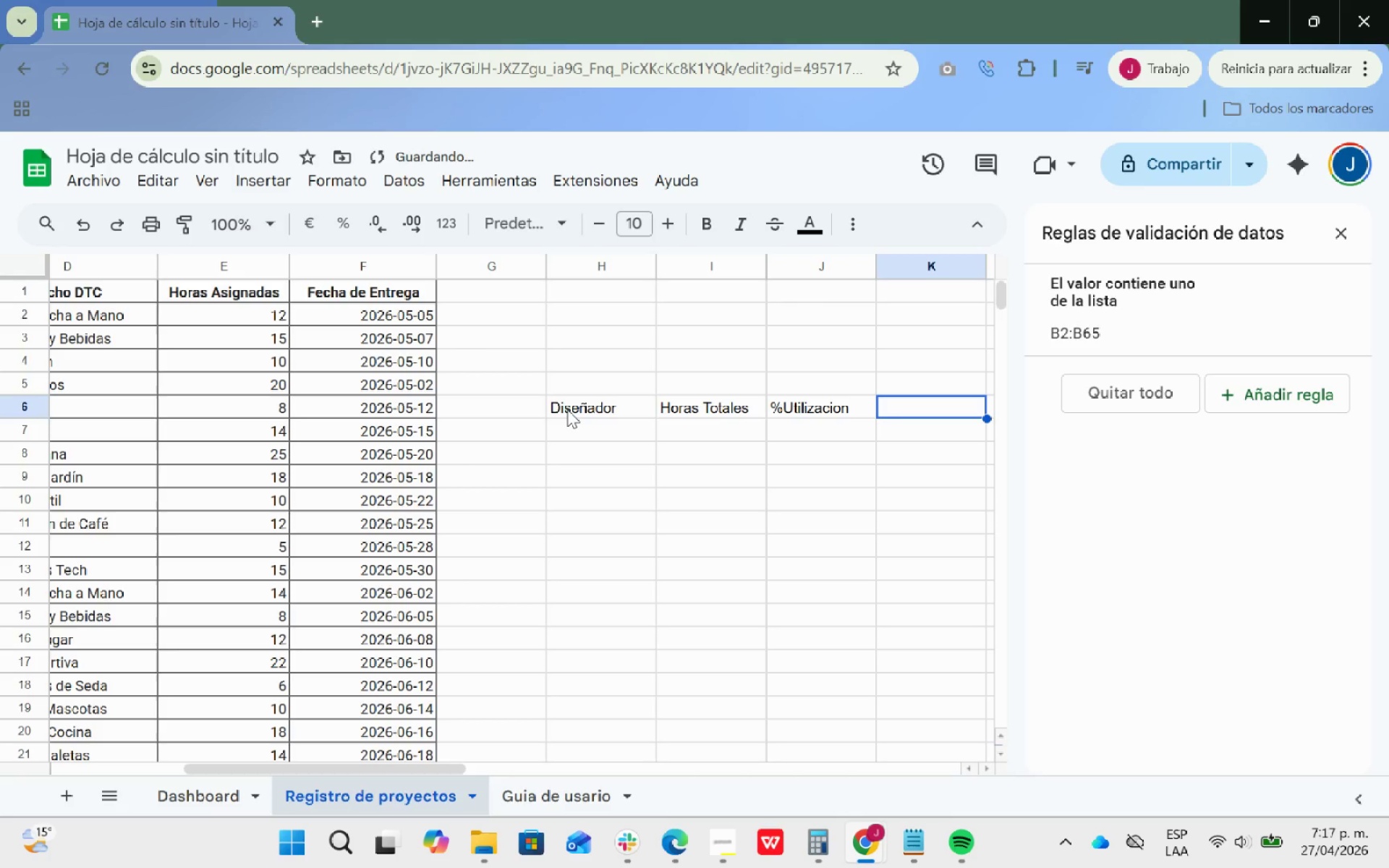 
key(ArrowRight)
 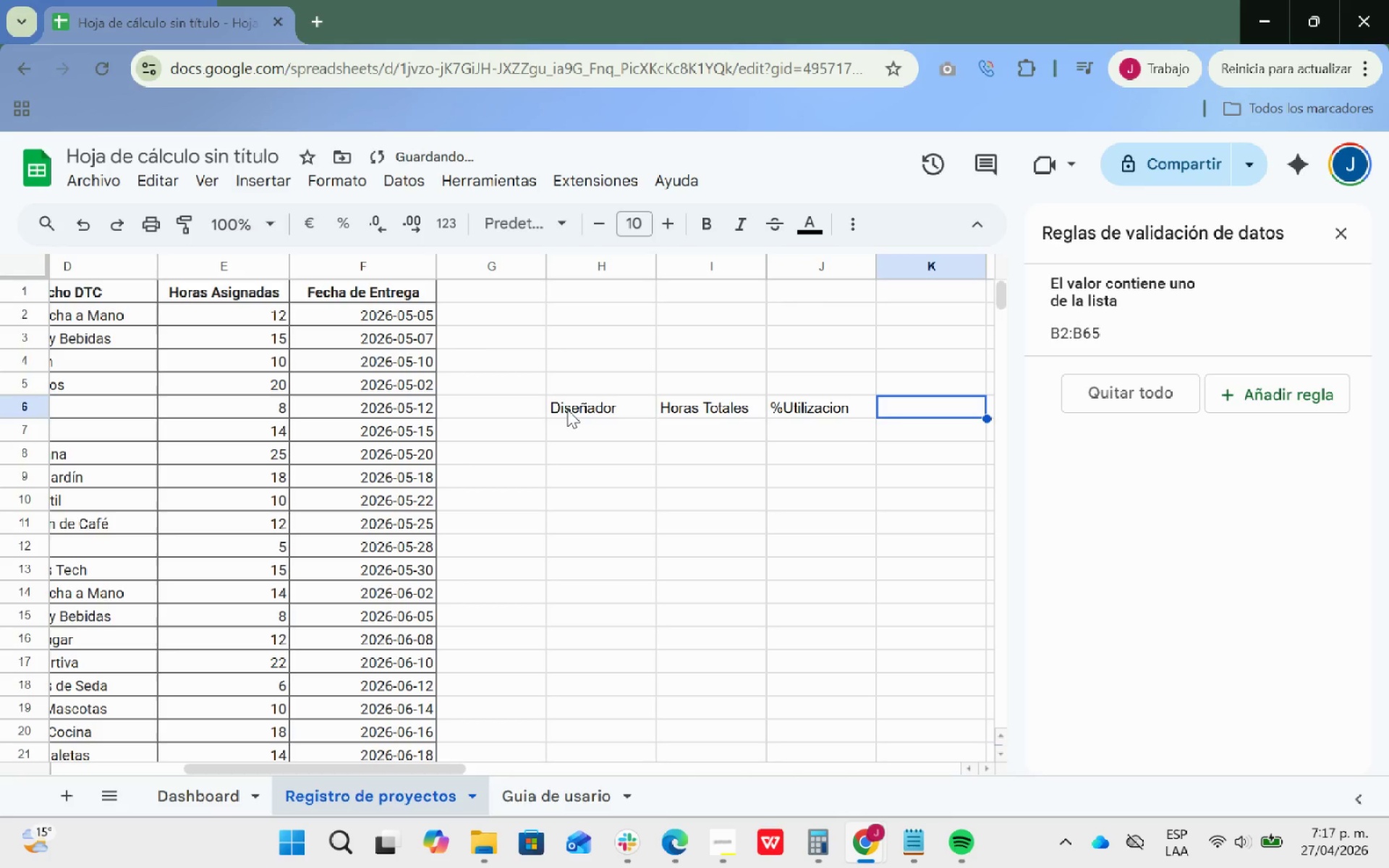 
type(Disponibilidad)
 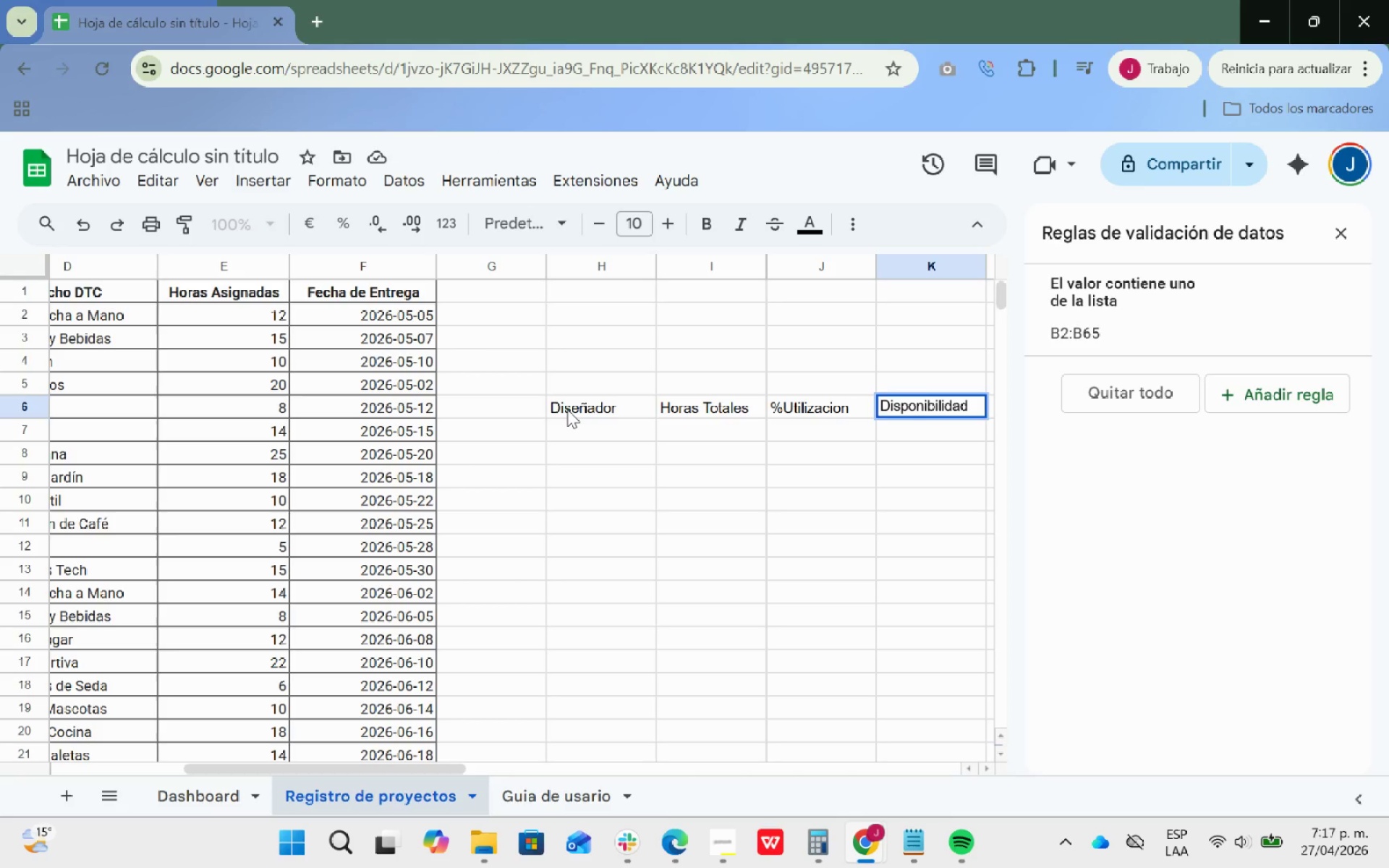 
key(ArrowLeft)
 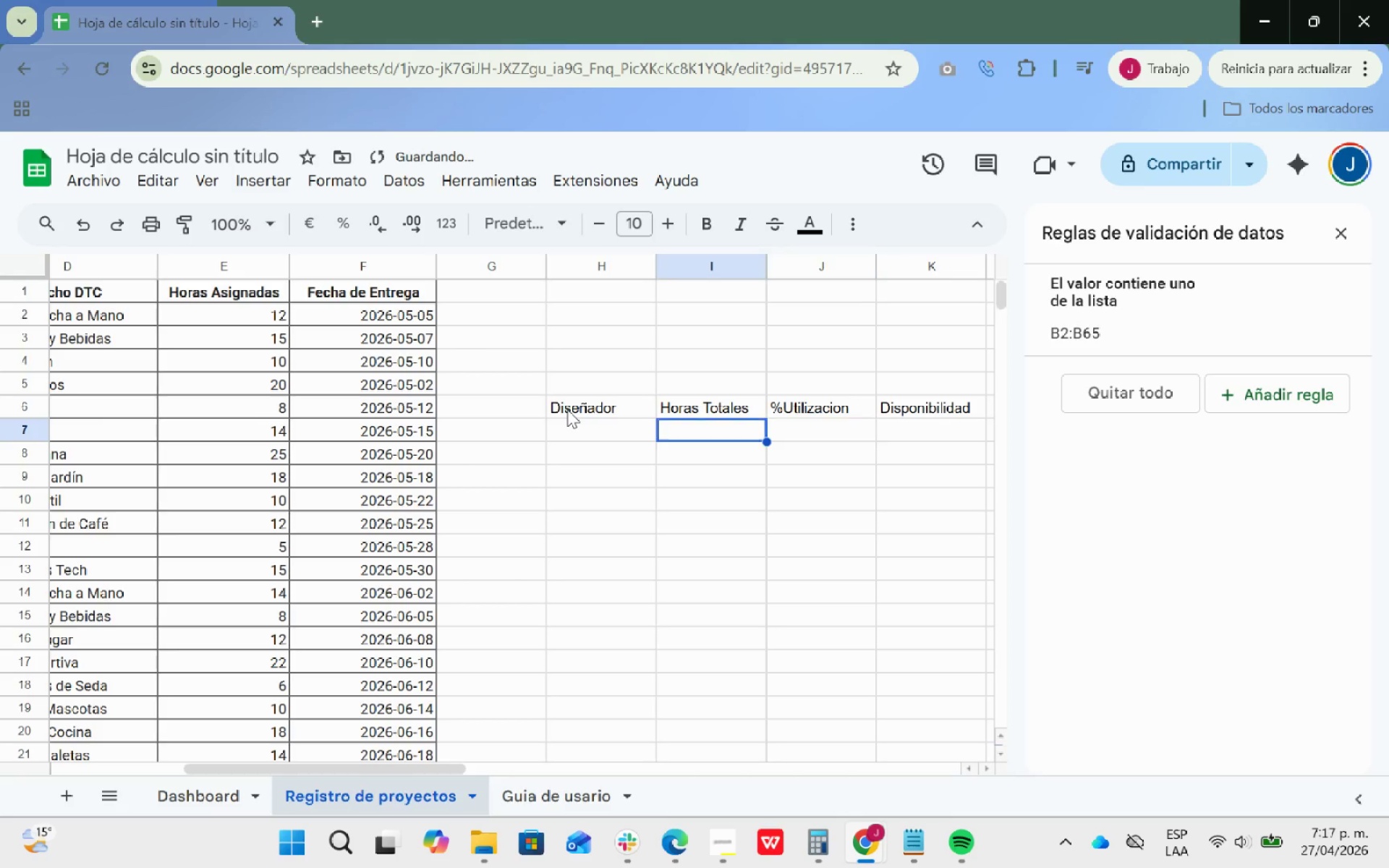 
key(ArrowLeft)
 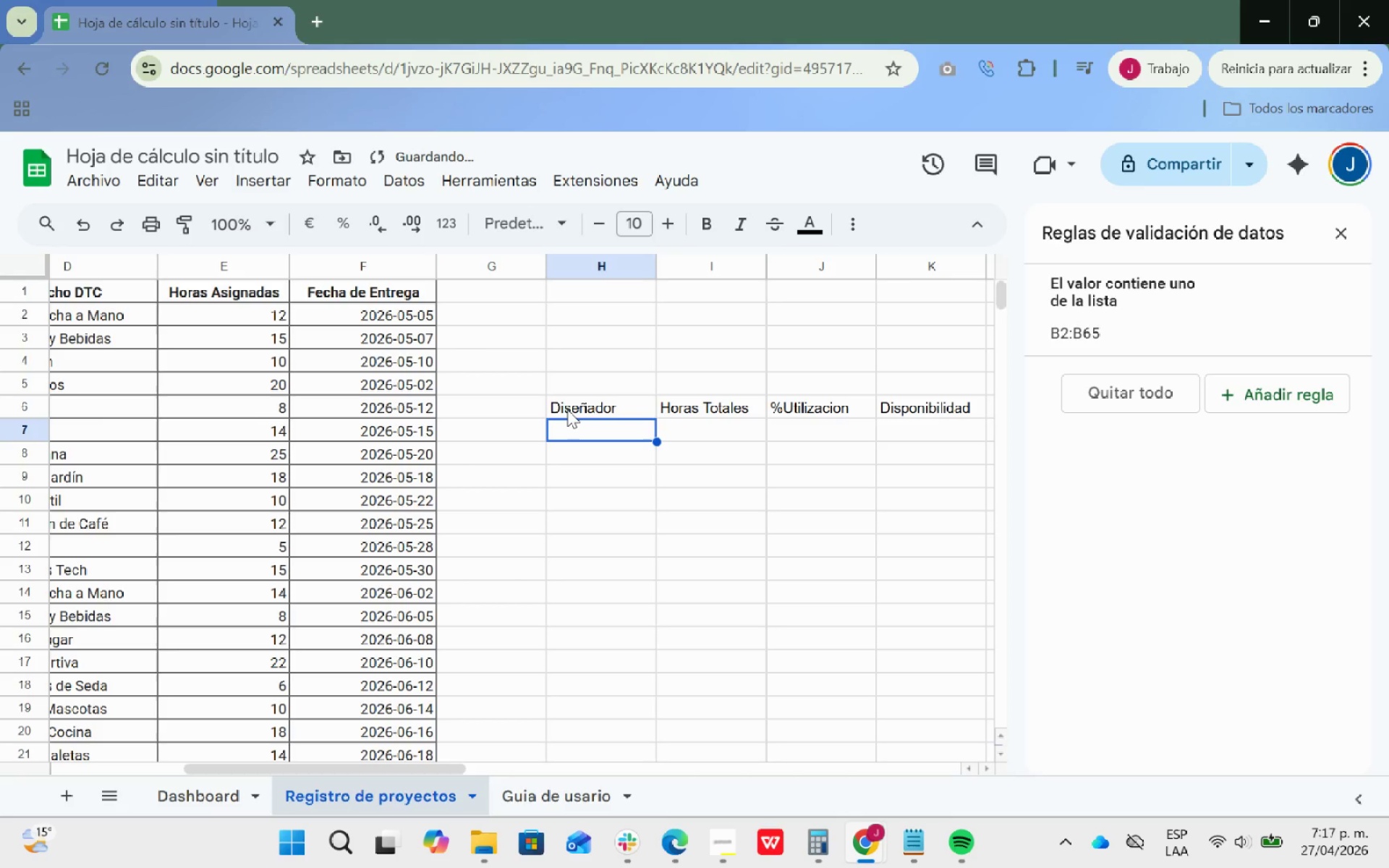 
key(ArrowLeft)
 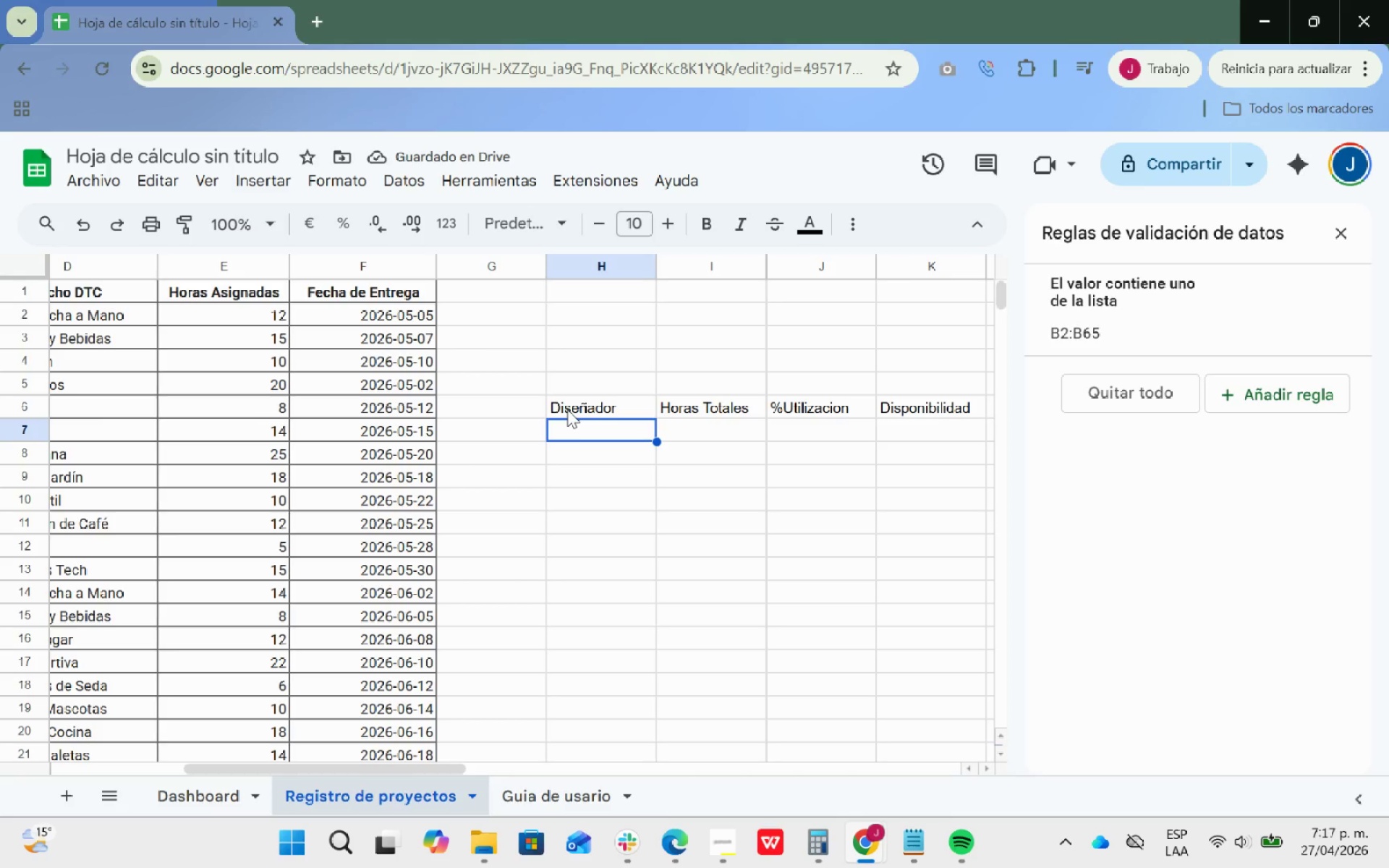 
type(Ana)
 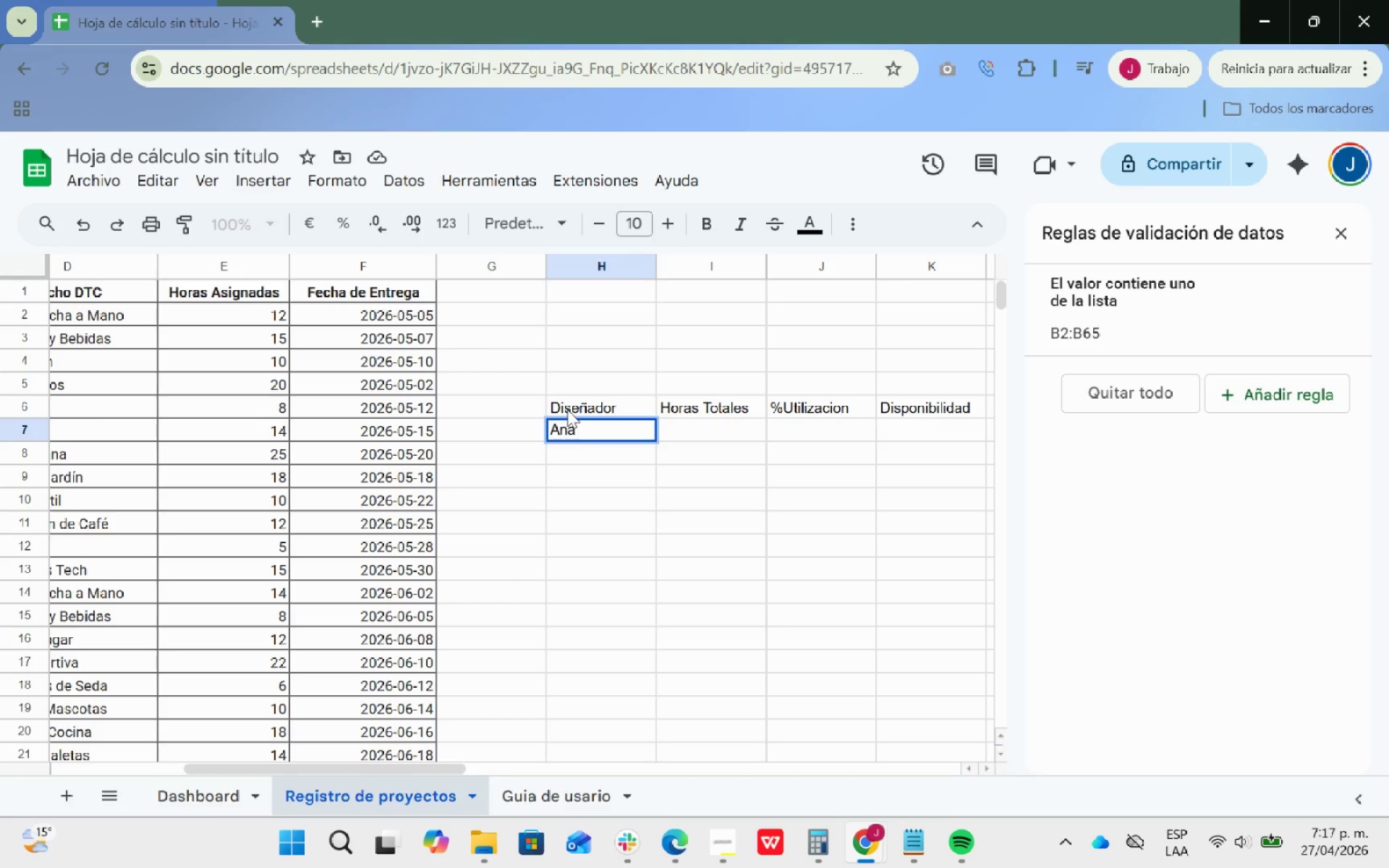 
key(ArrowRight)
 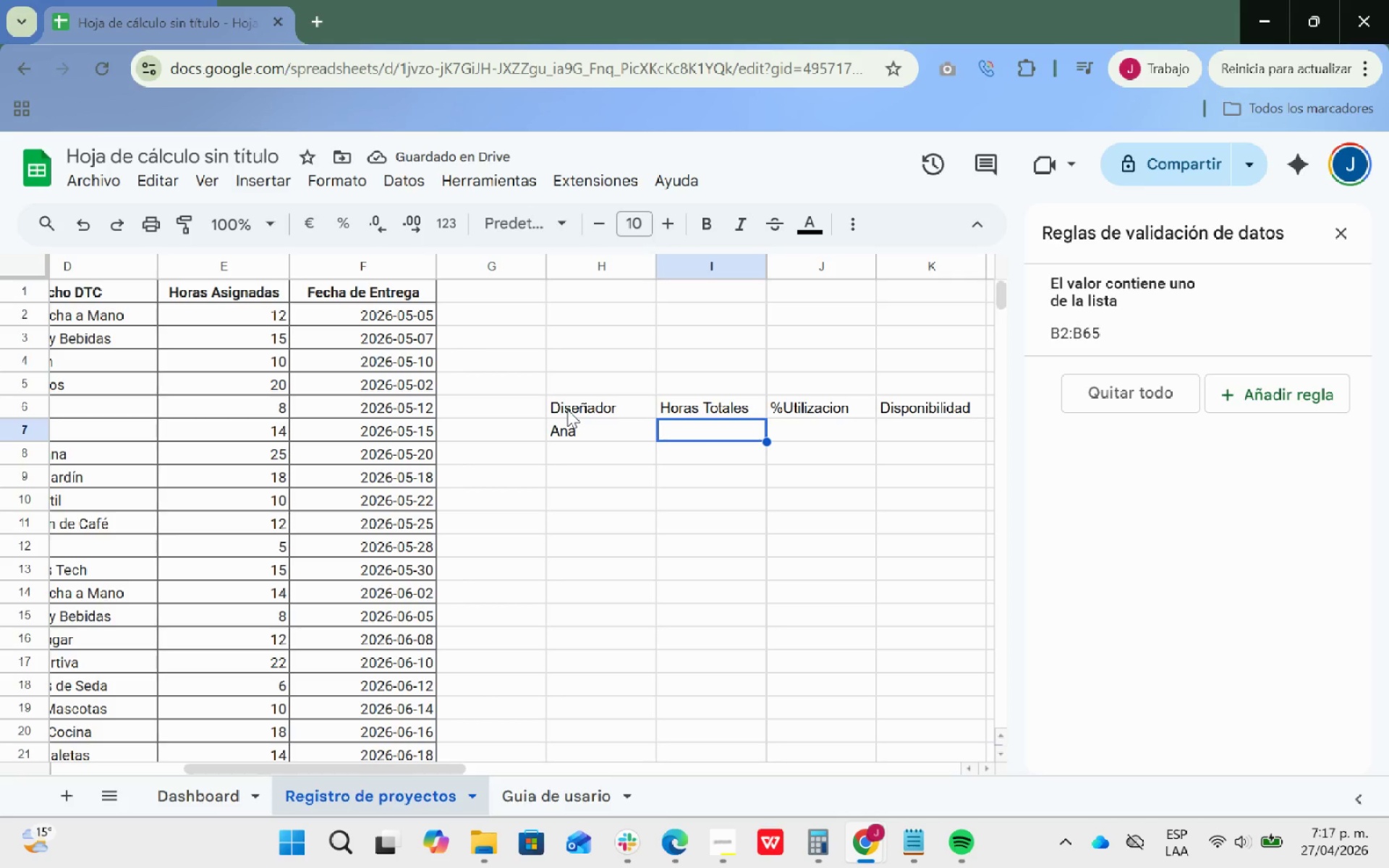 
type()SUMAR)
 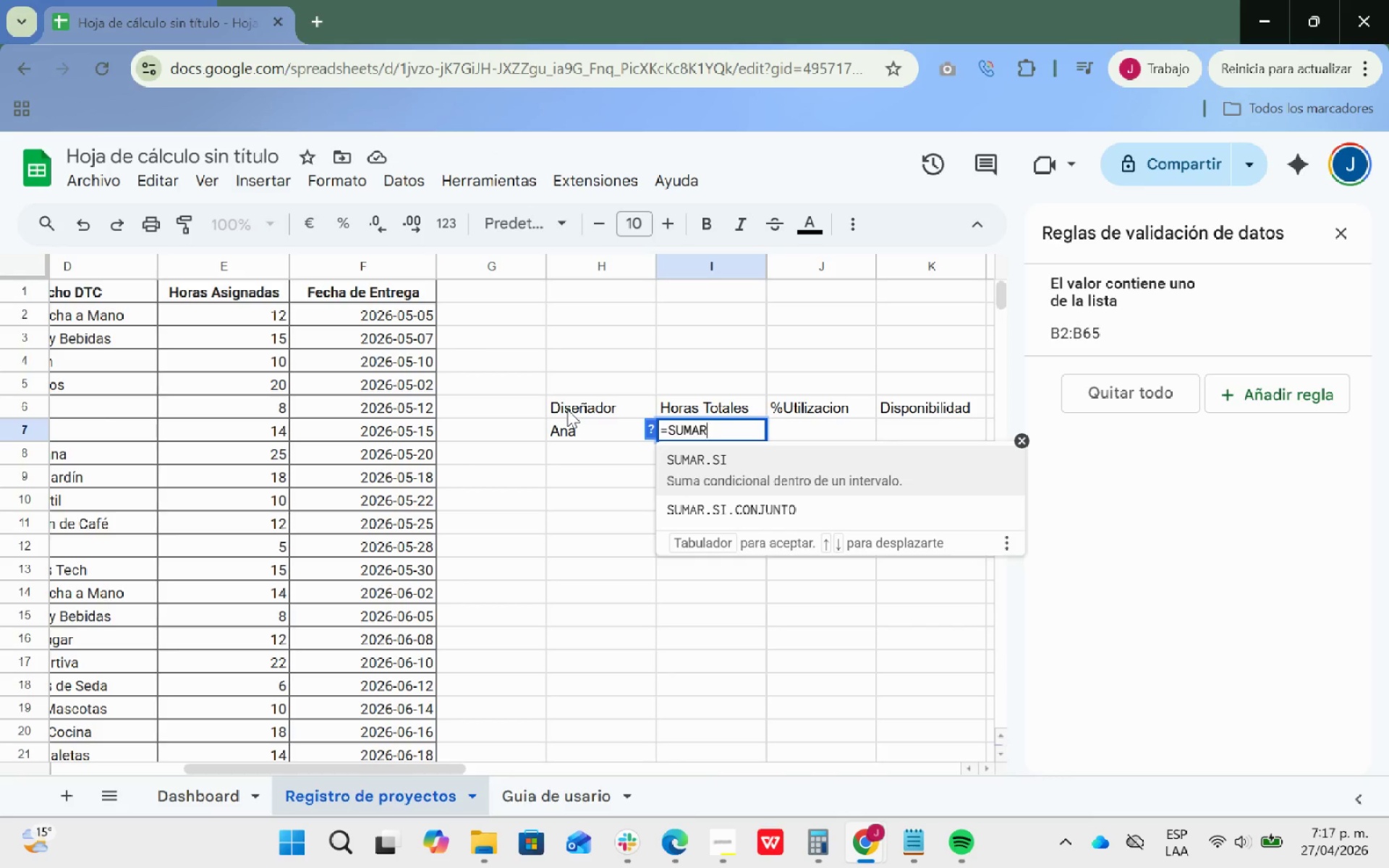 
left_click([686, 463])
 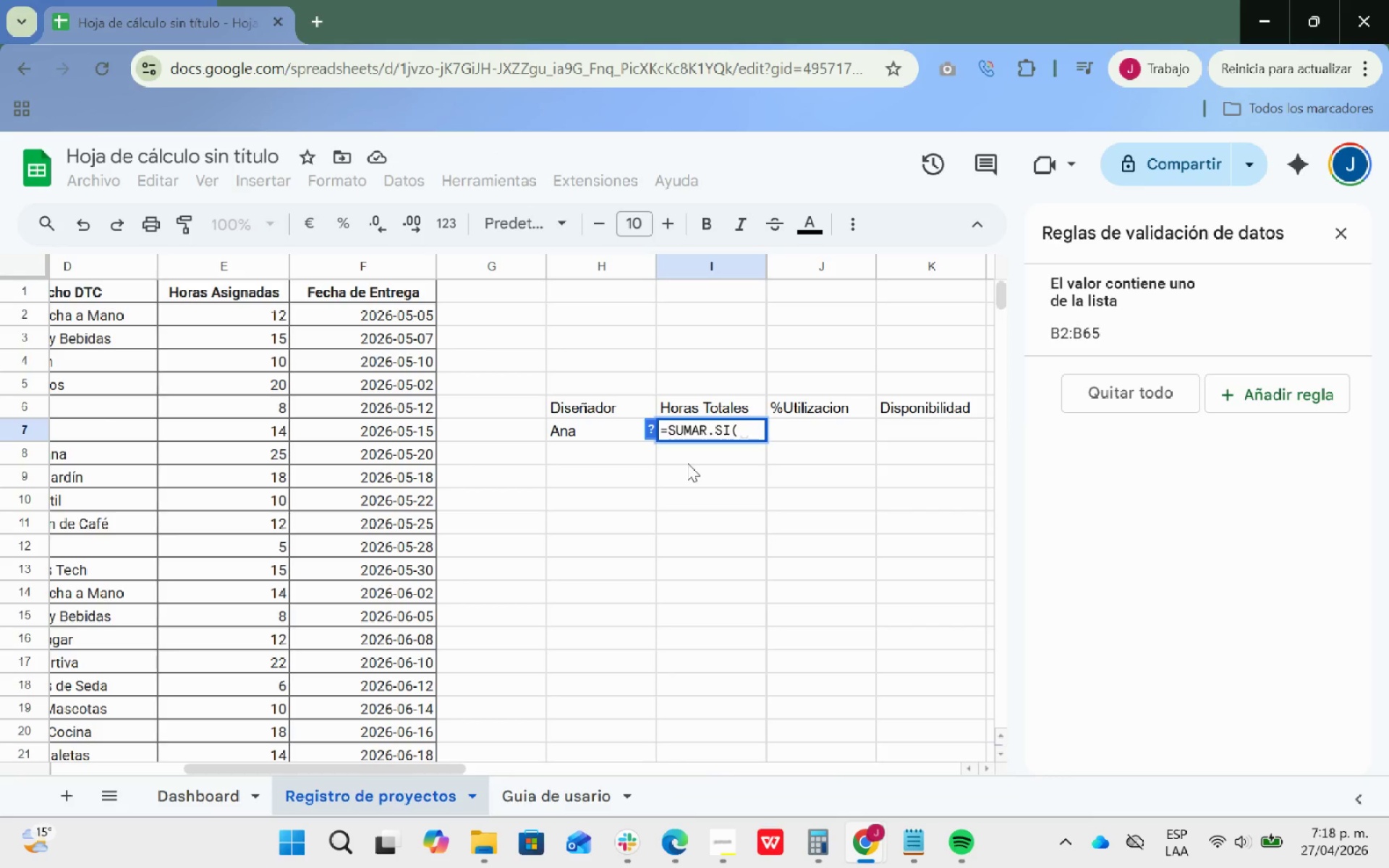 
key(B)
 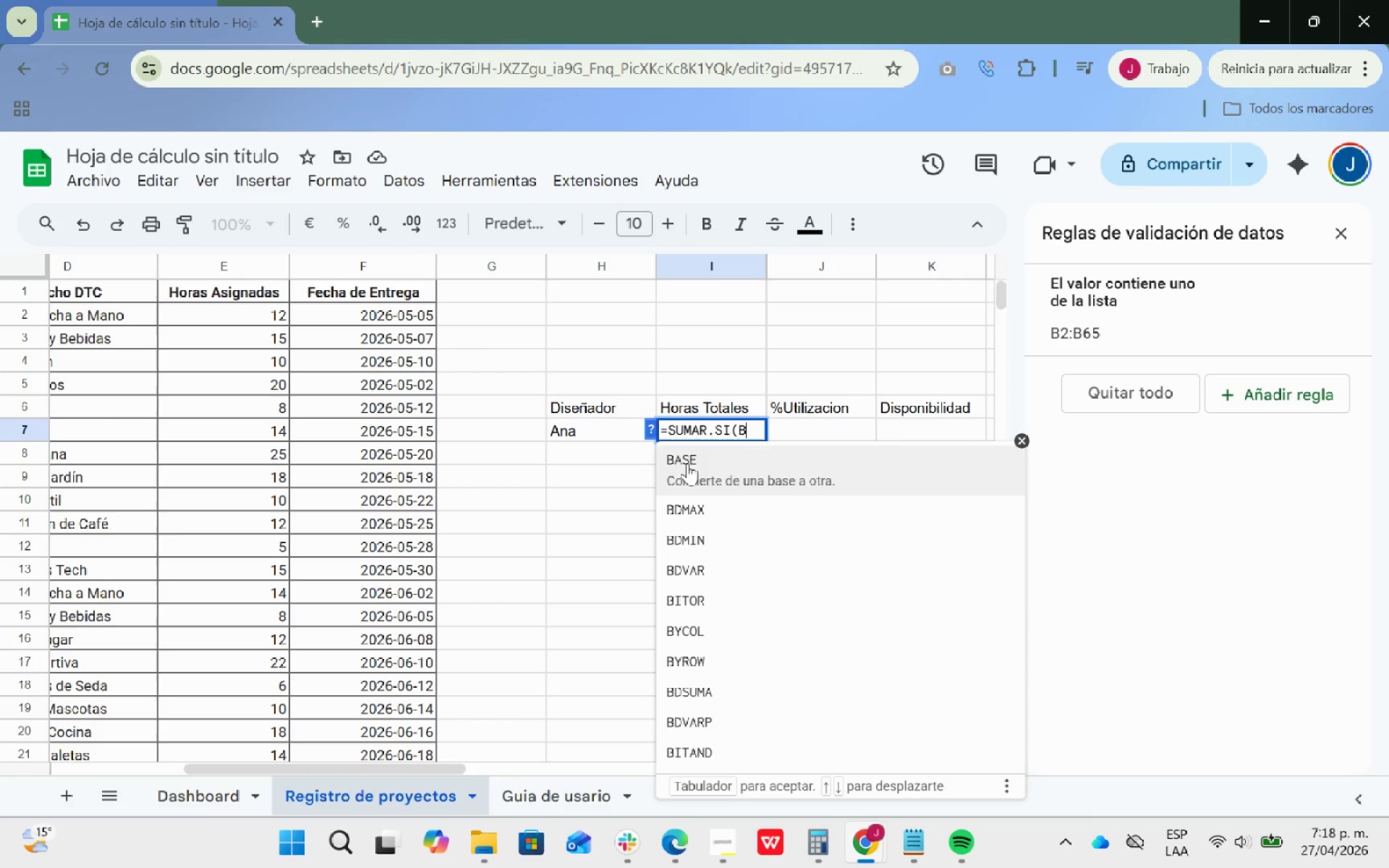 
key(Shift+ShiftRight)
 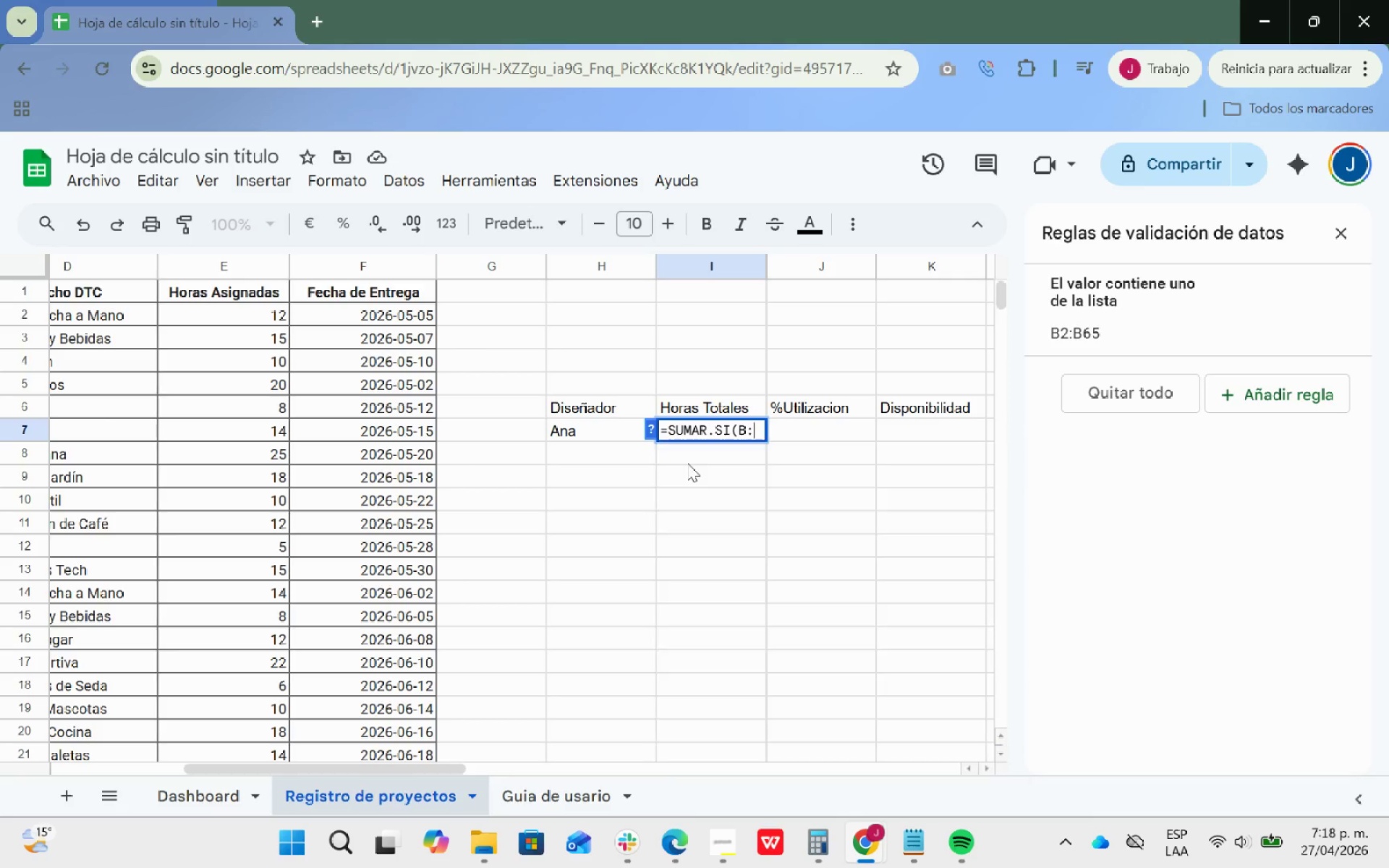 
key(Shift+Period)
 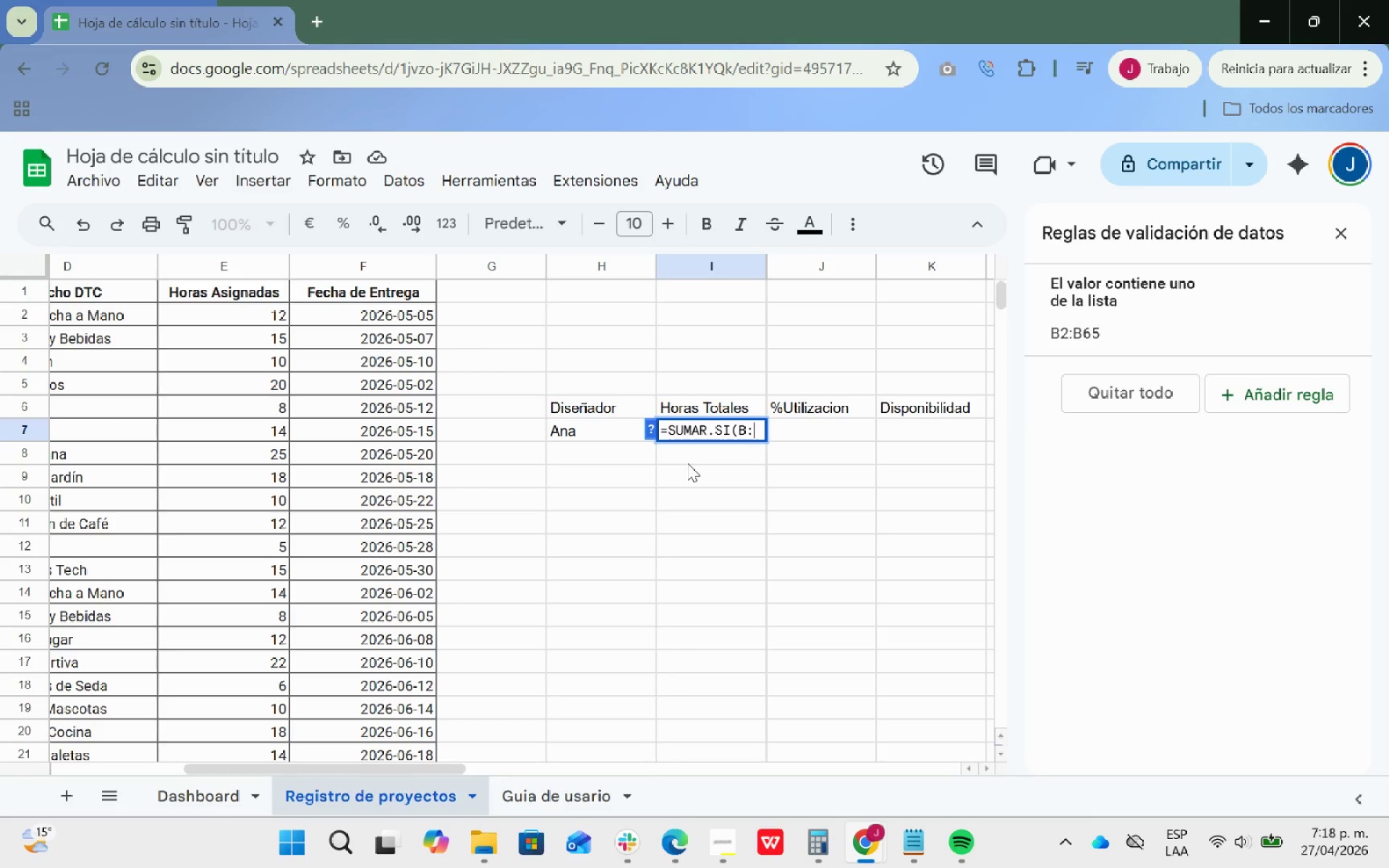 
key(B)
 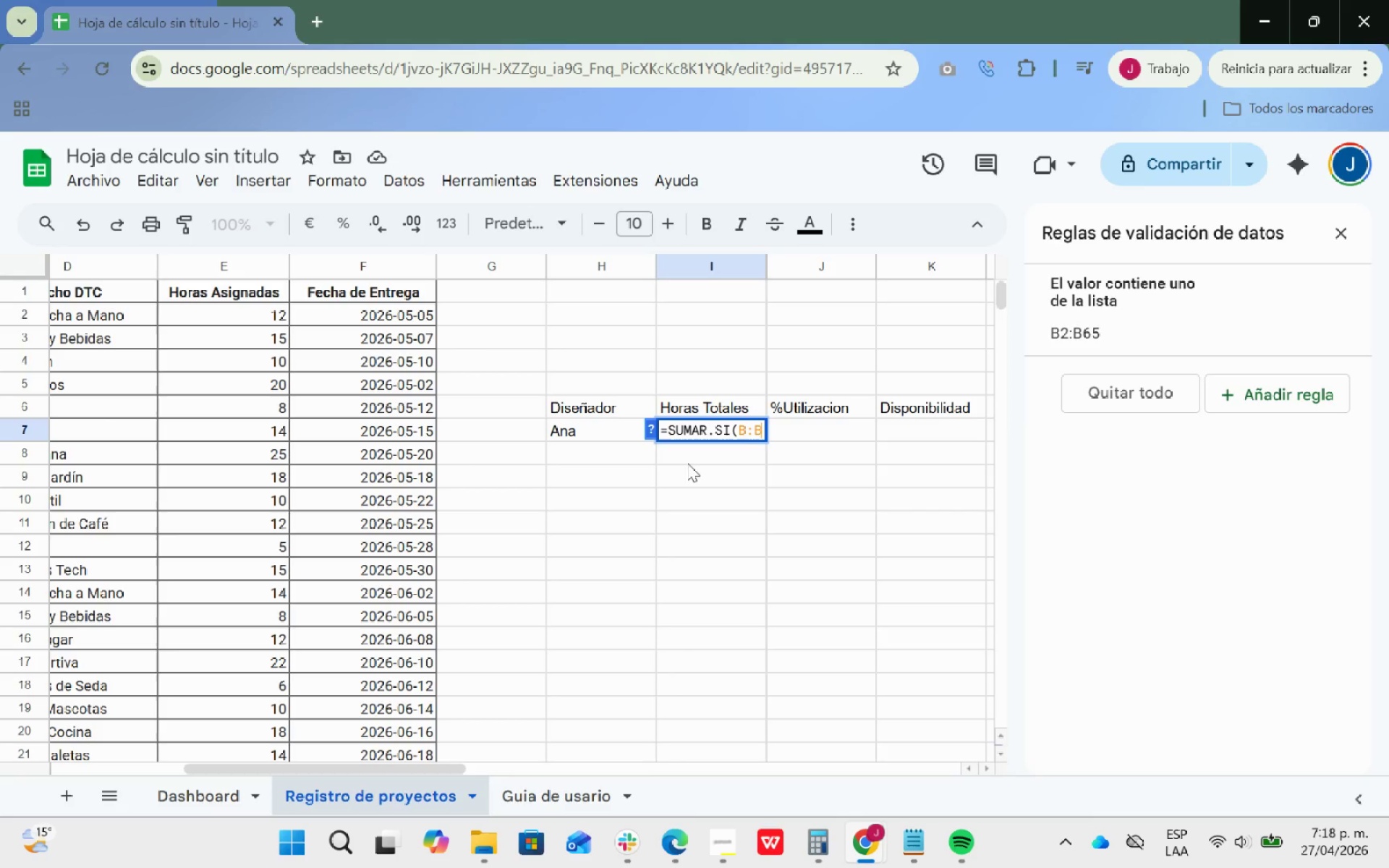 
key(Shift+ShiftRight)
 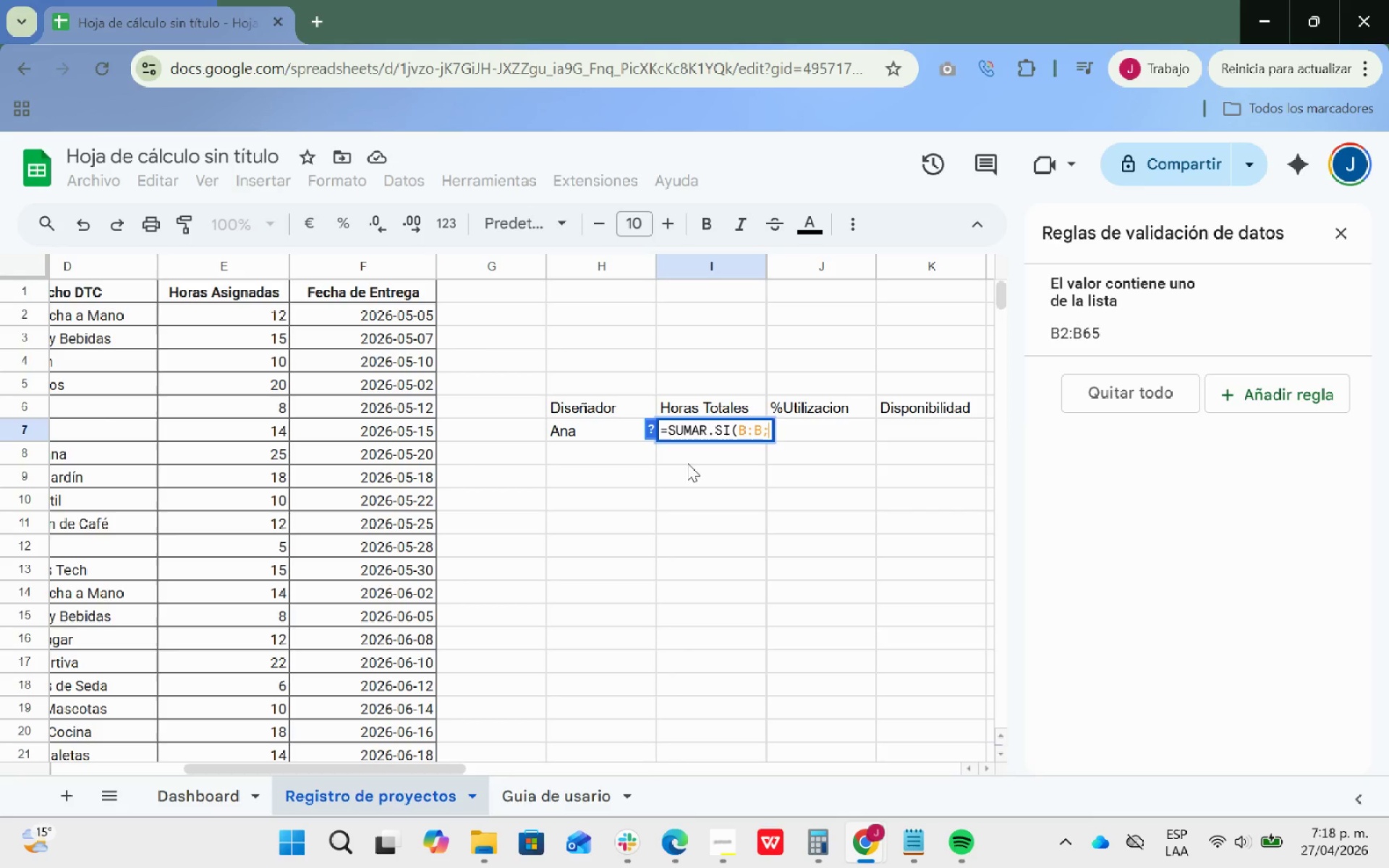 
key(Shift+Comma)
 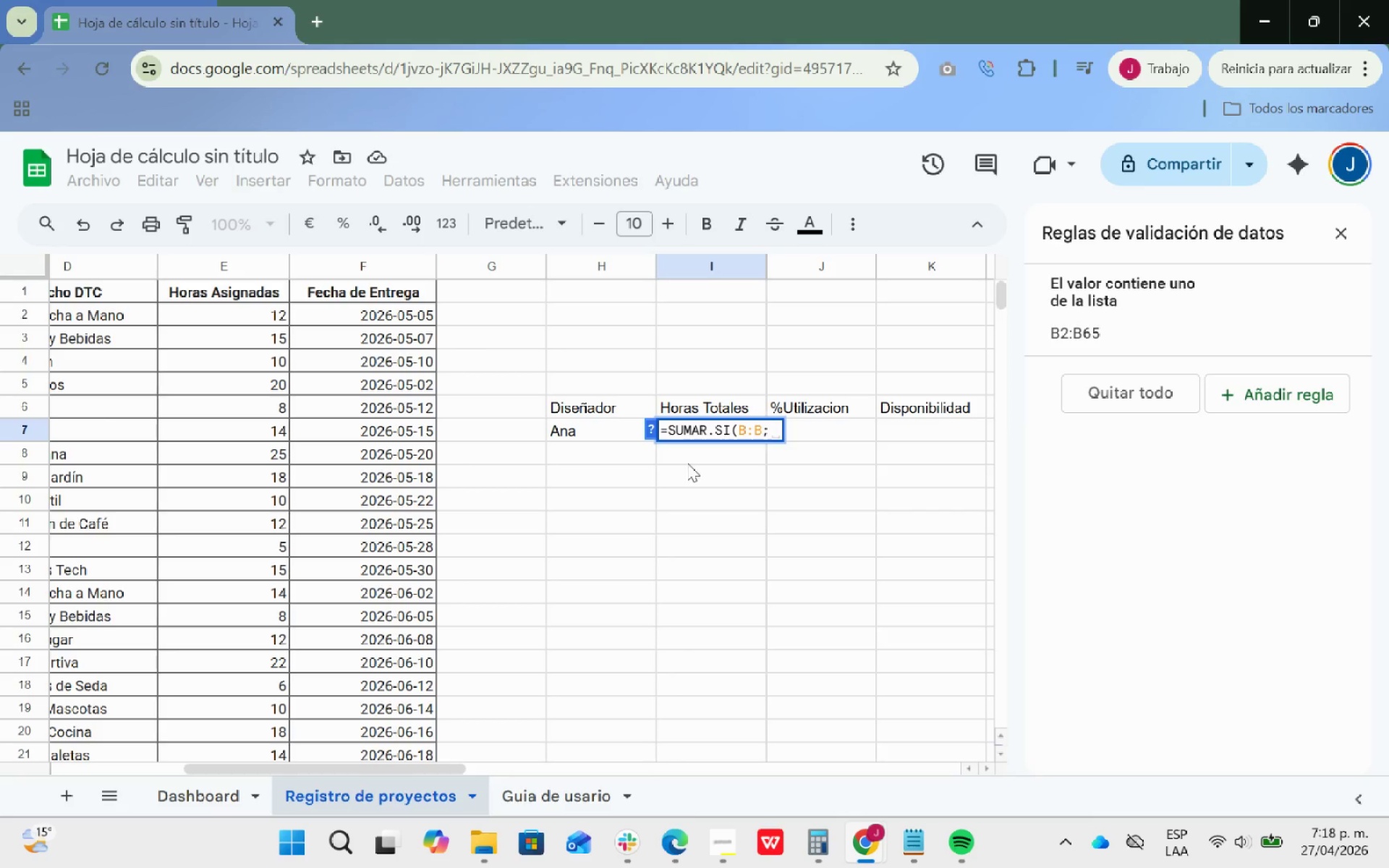 
type(@Ana@<)
 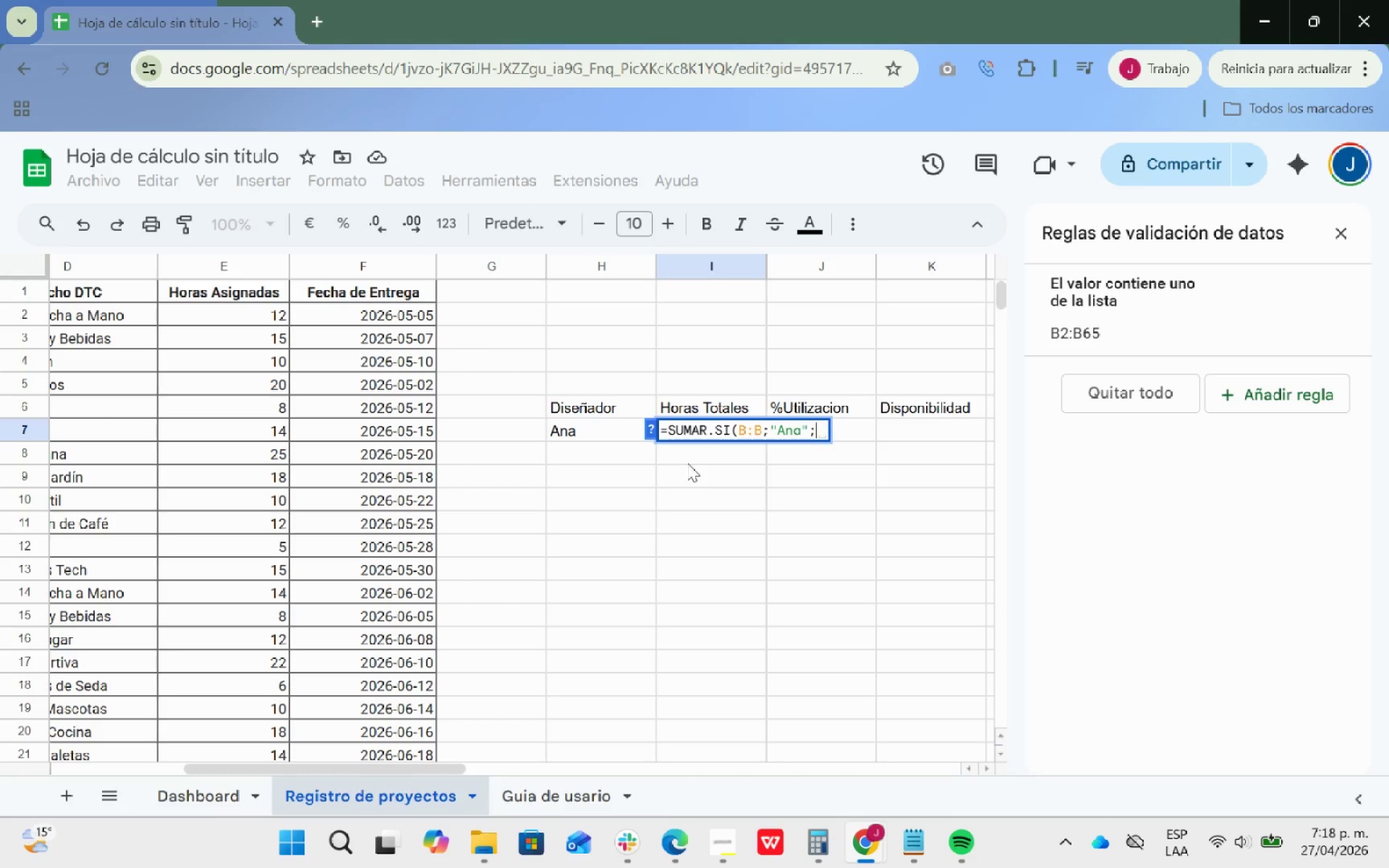 
key(E)
 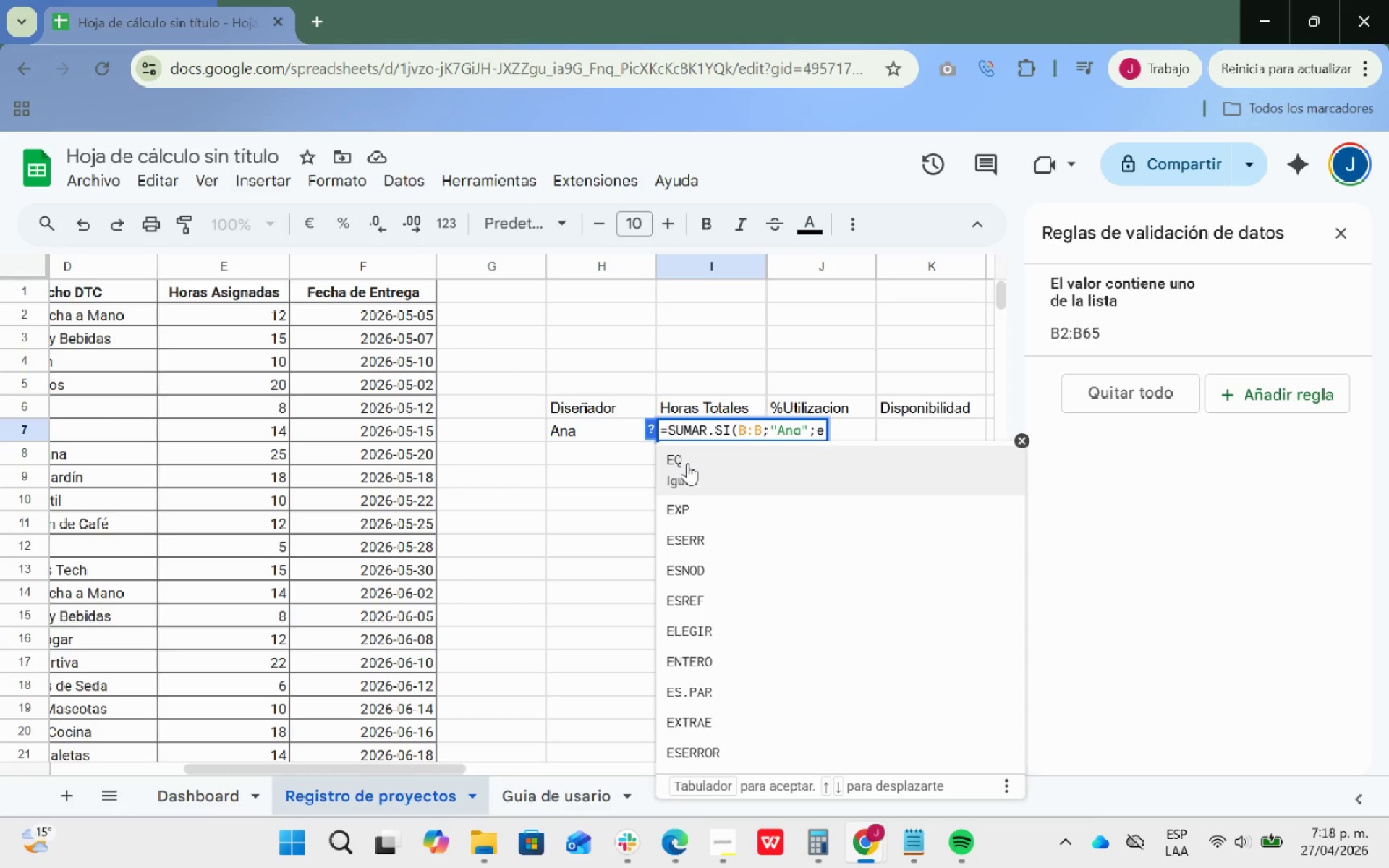 
key(Backspace)
 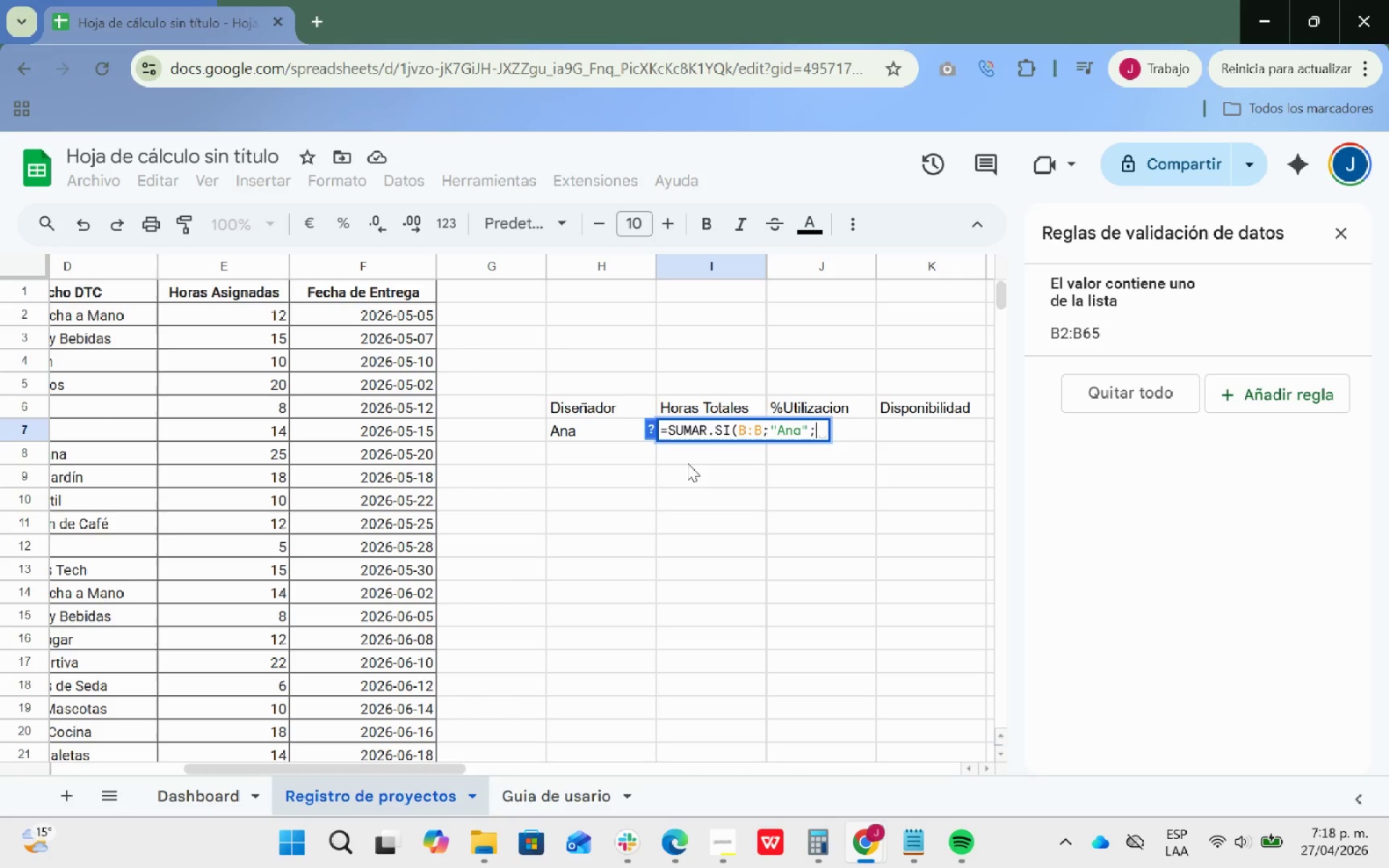 
key(CapsLock)
 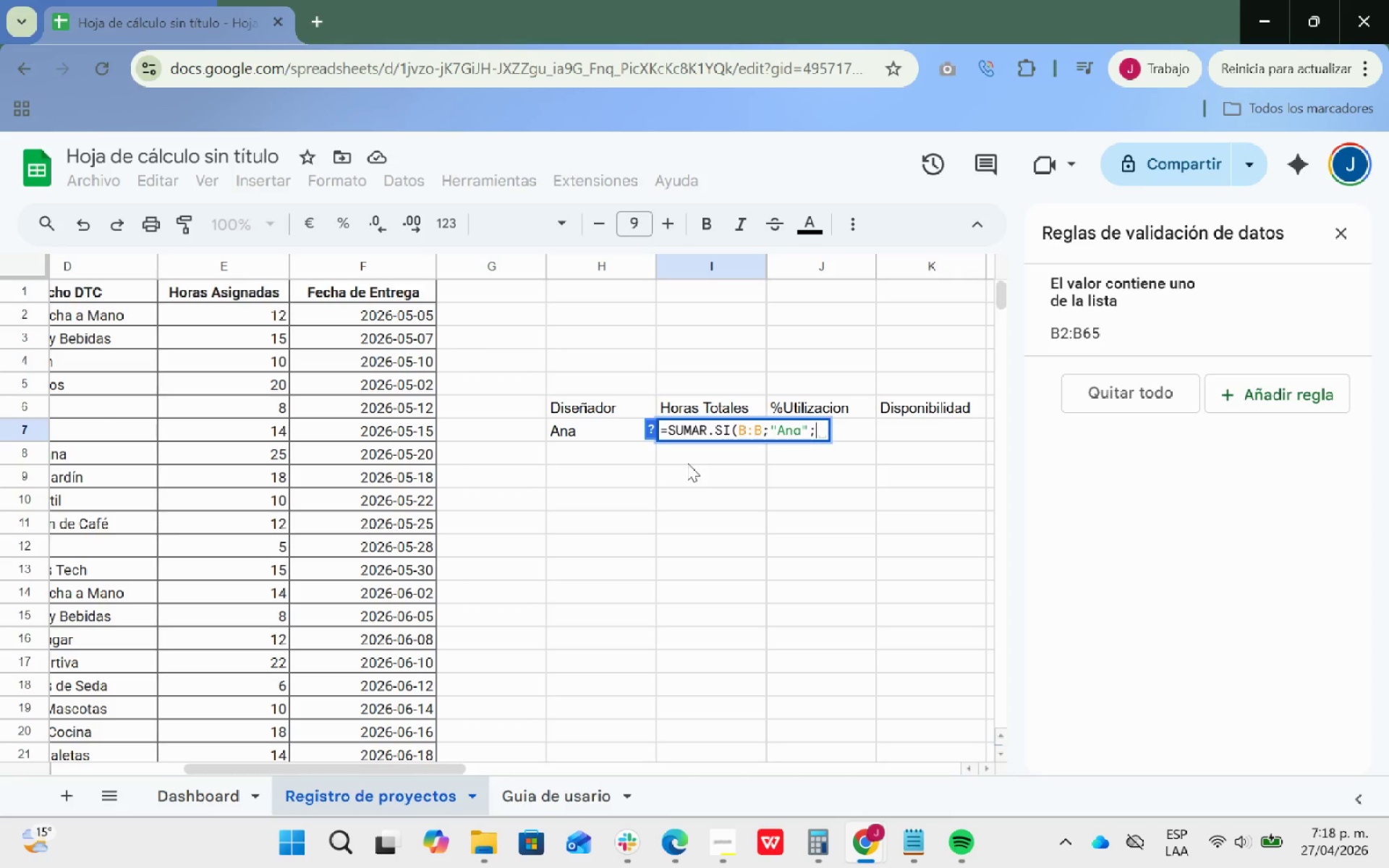 
key(E)
 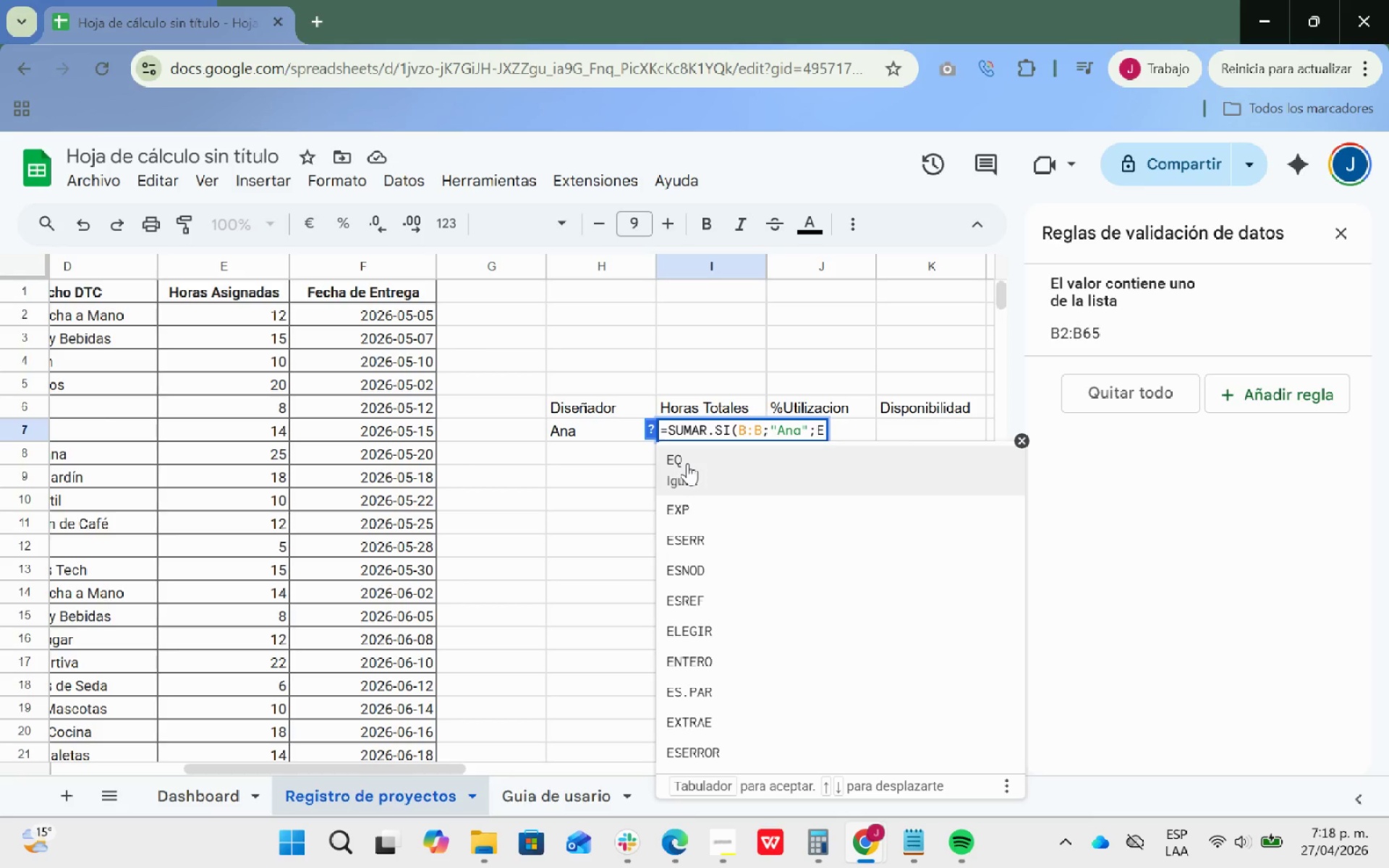 
key(Shift+Period)
 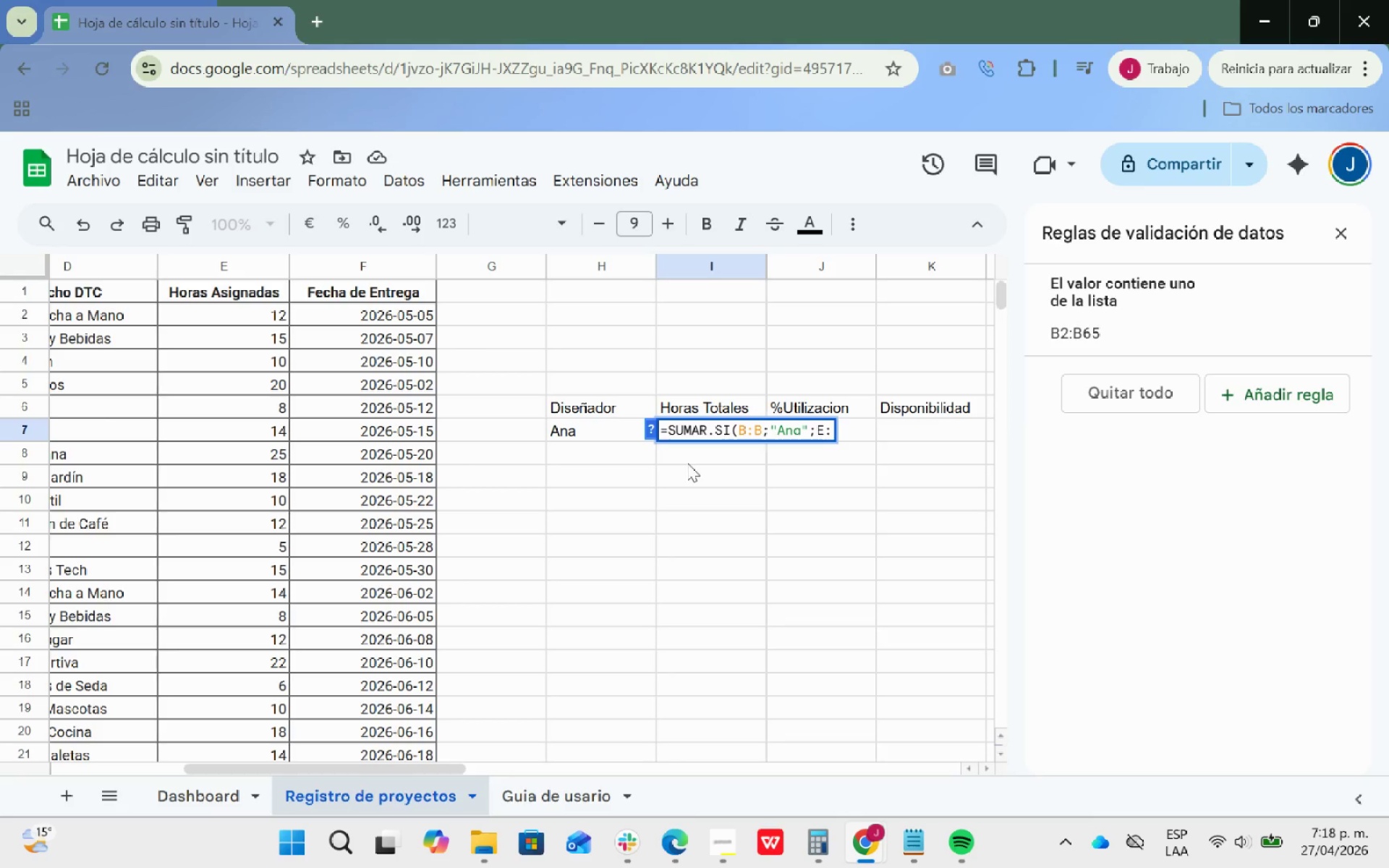 
key(E)
 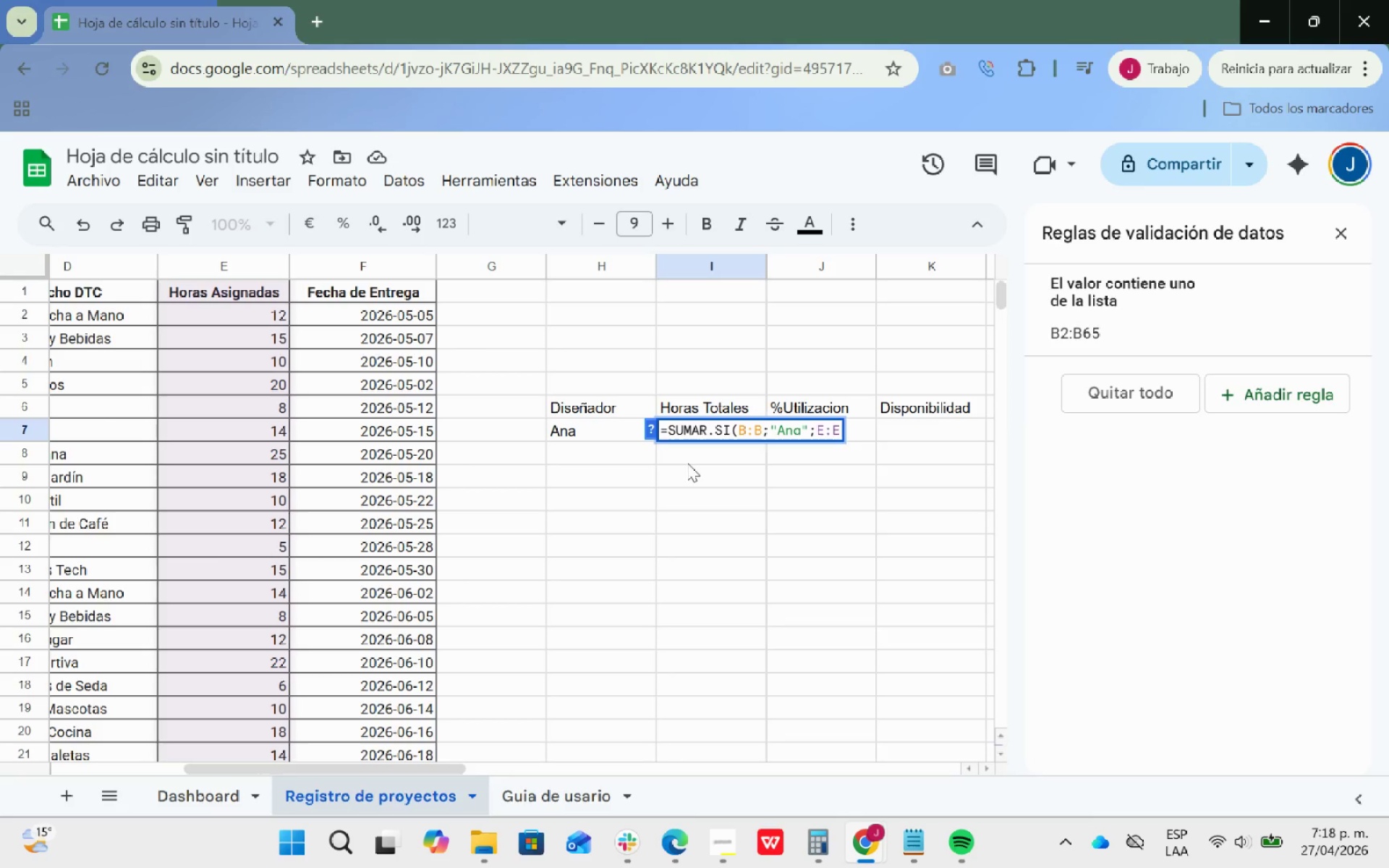 
key(Shift+ShiftRight)
 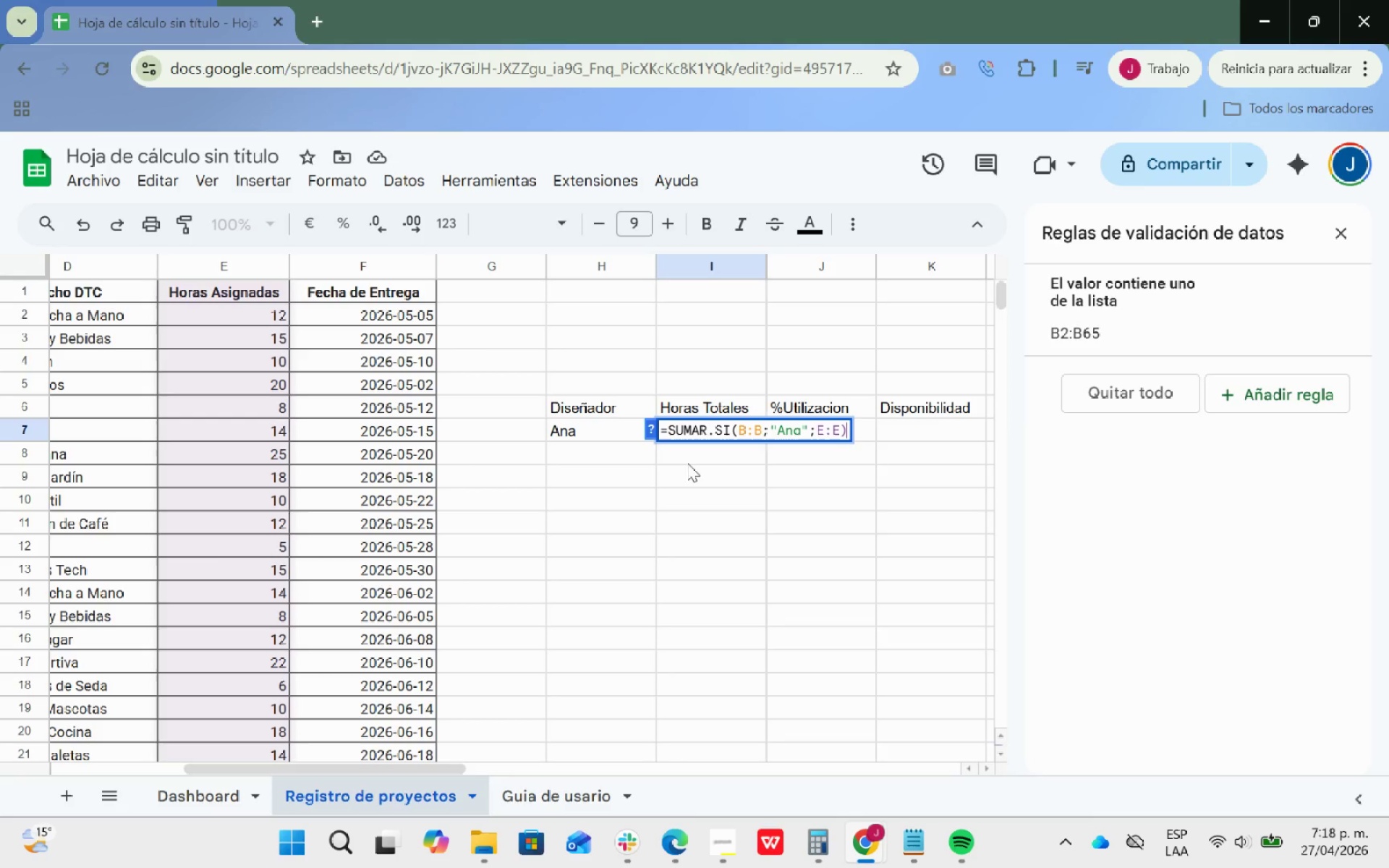 
key(Shift+9)
 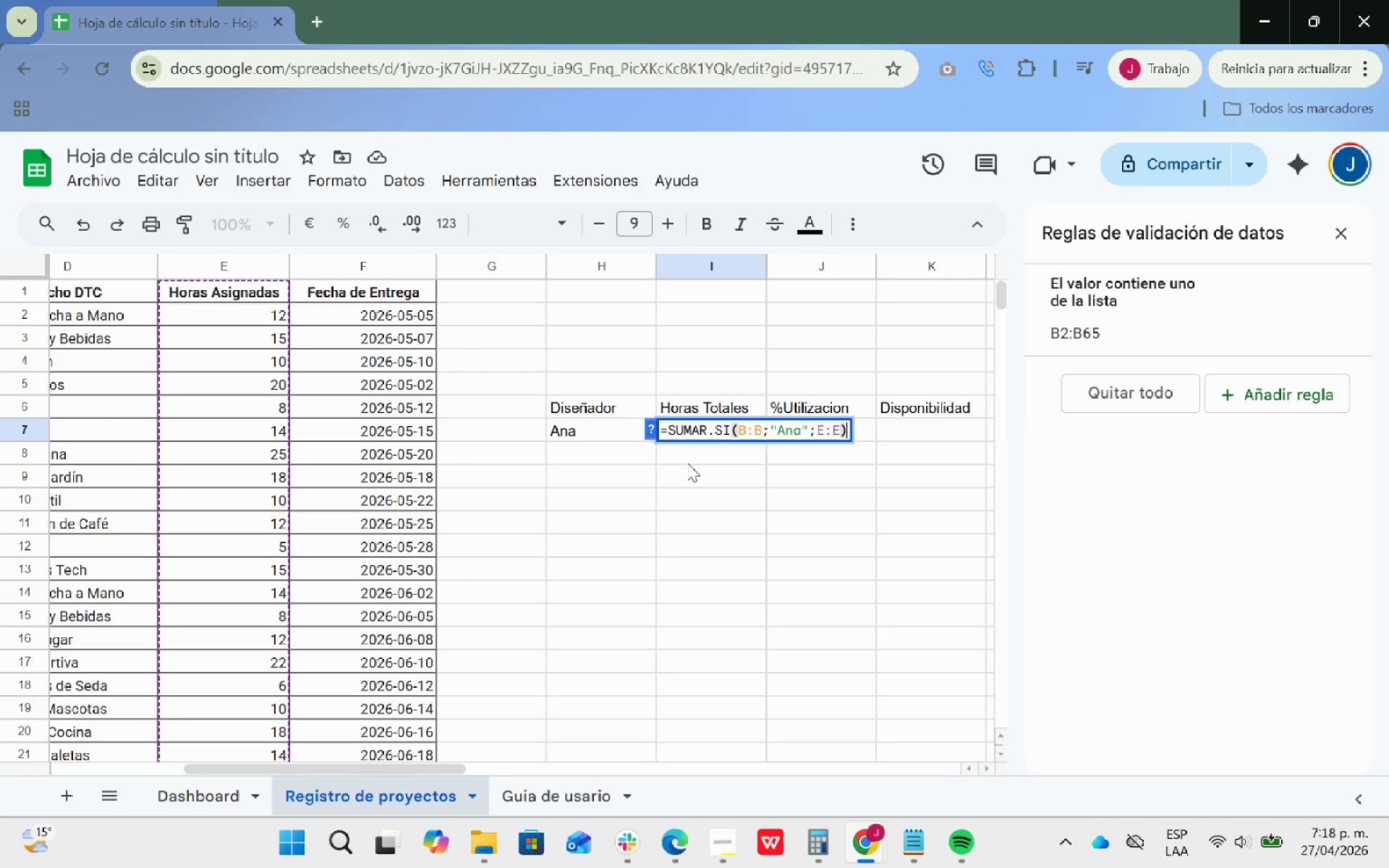 
key(Enter)
 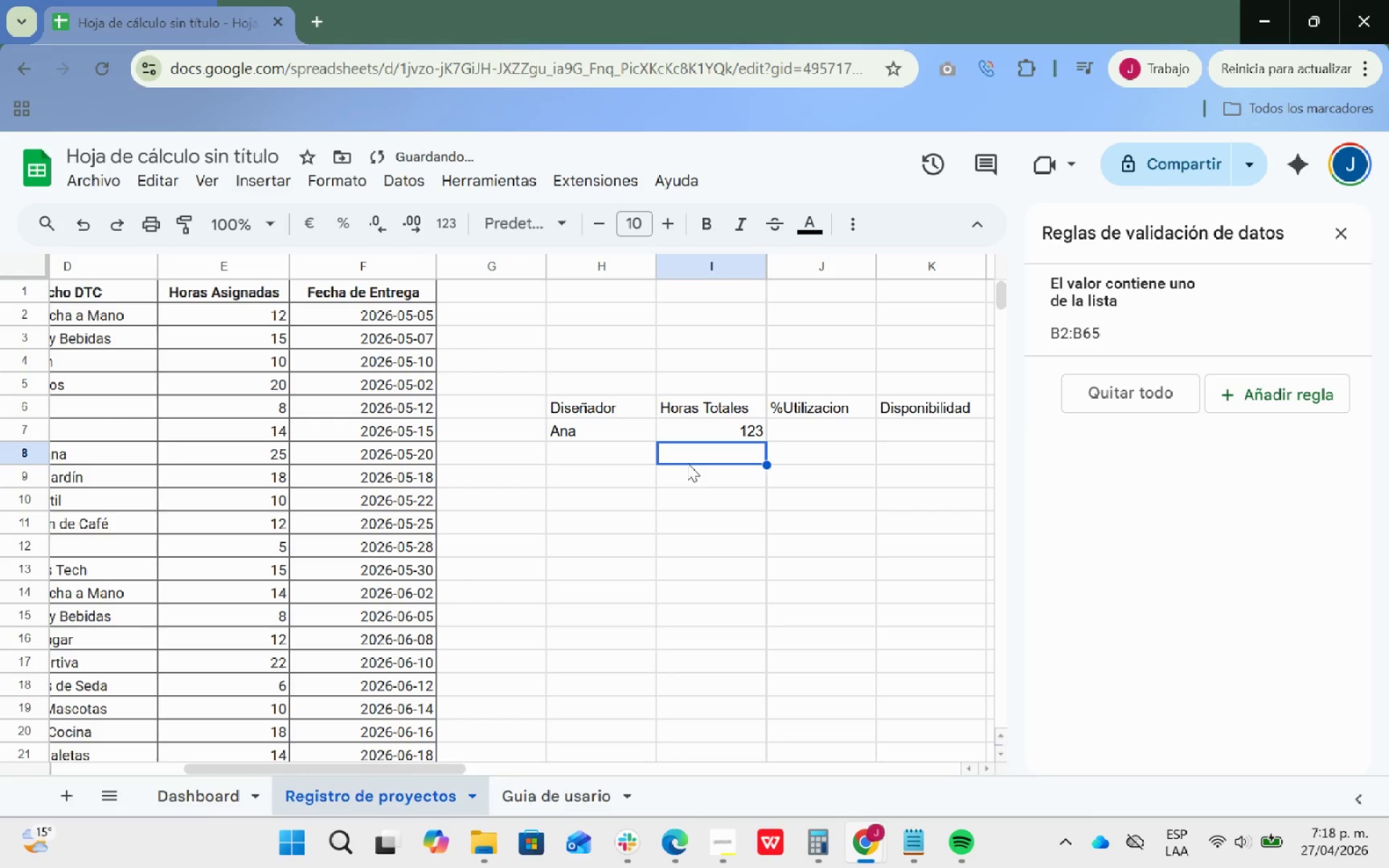 
key(ArrowUp)
 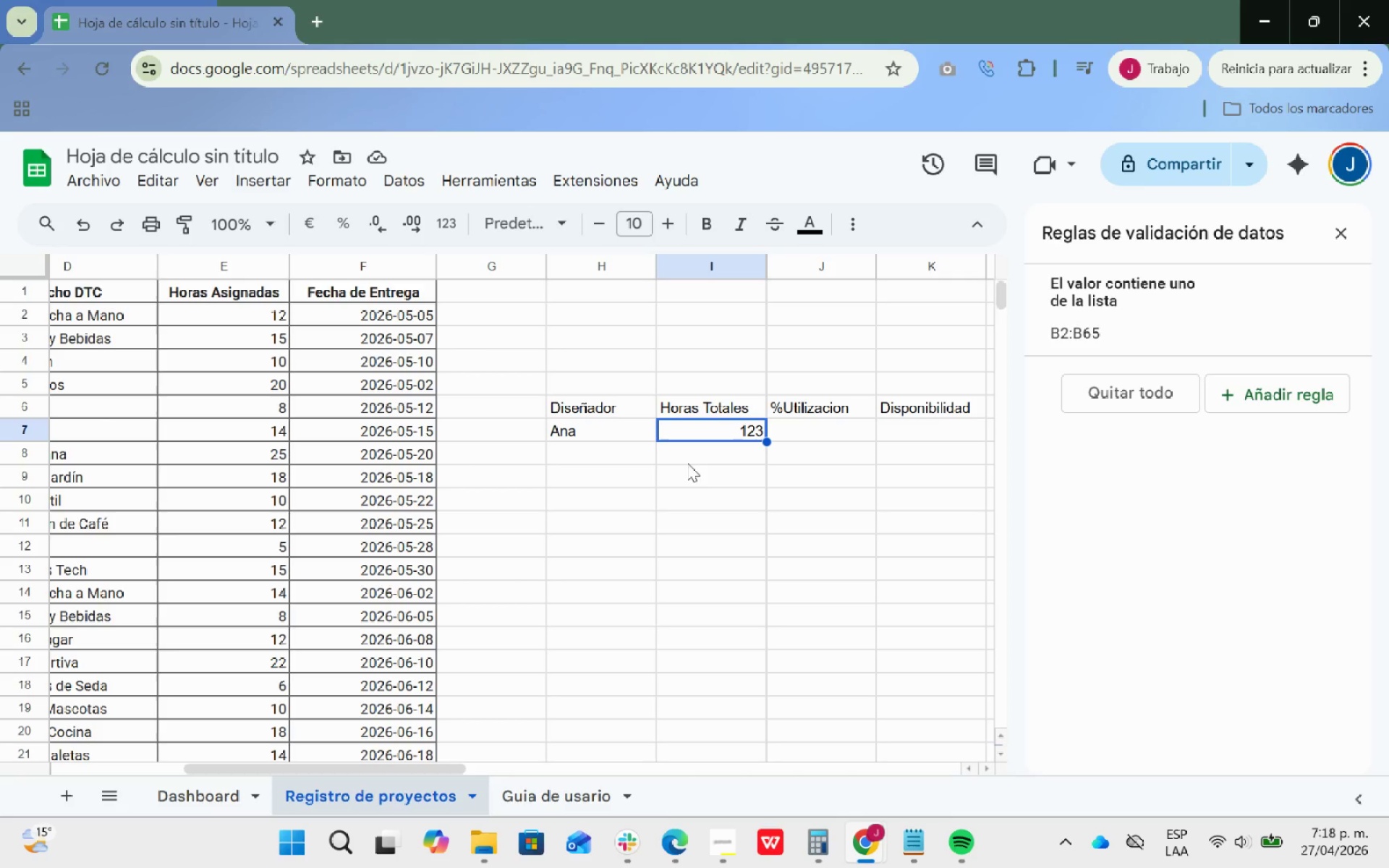 
wait(14.0)
 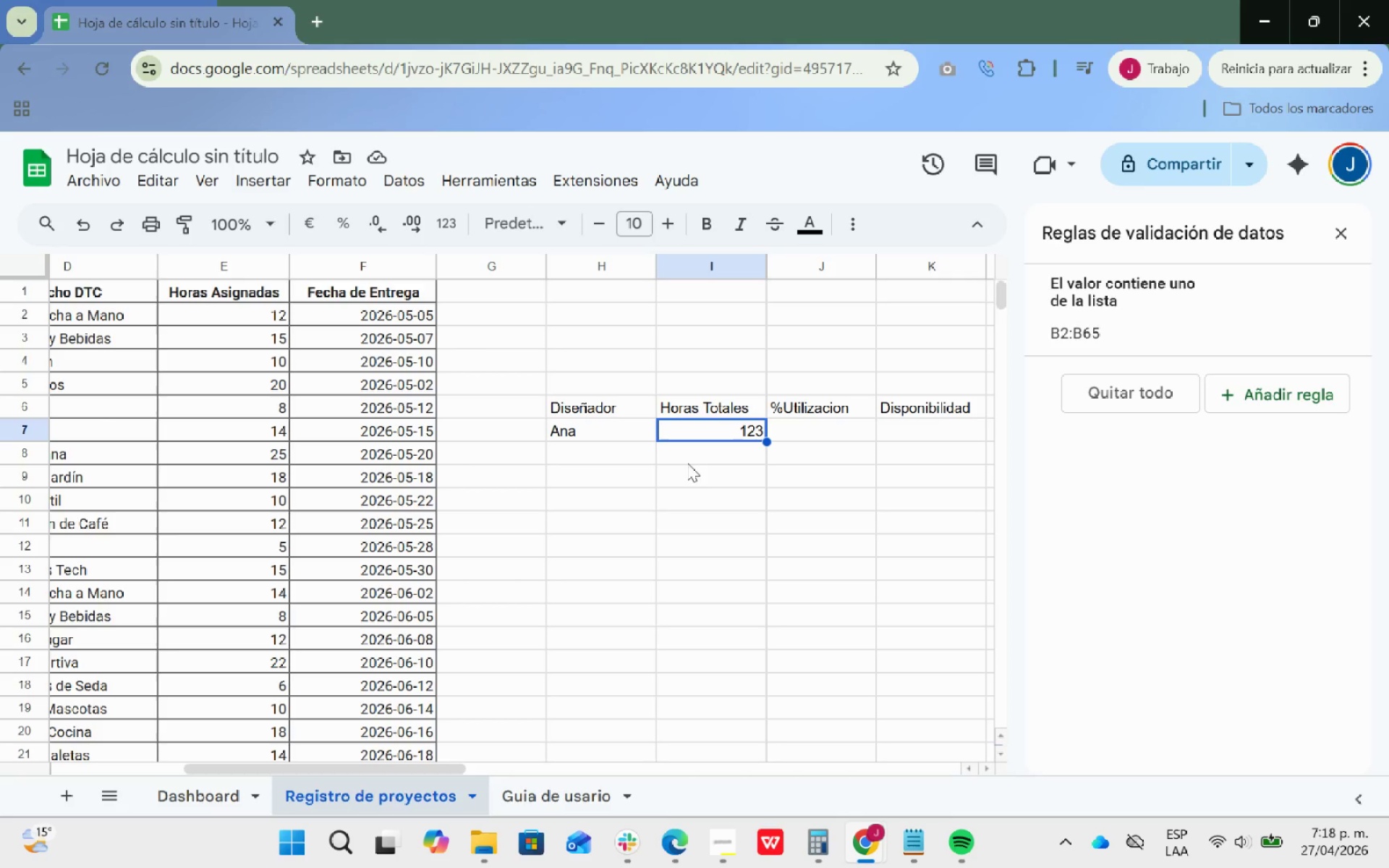 
left_click([722, 427])
 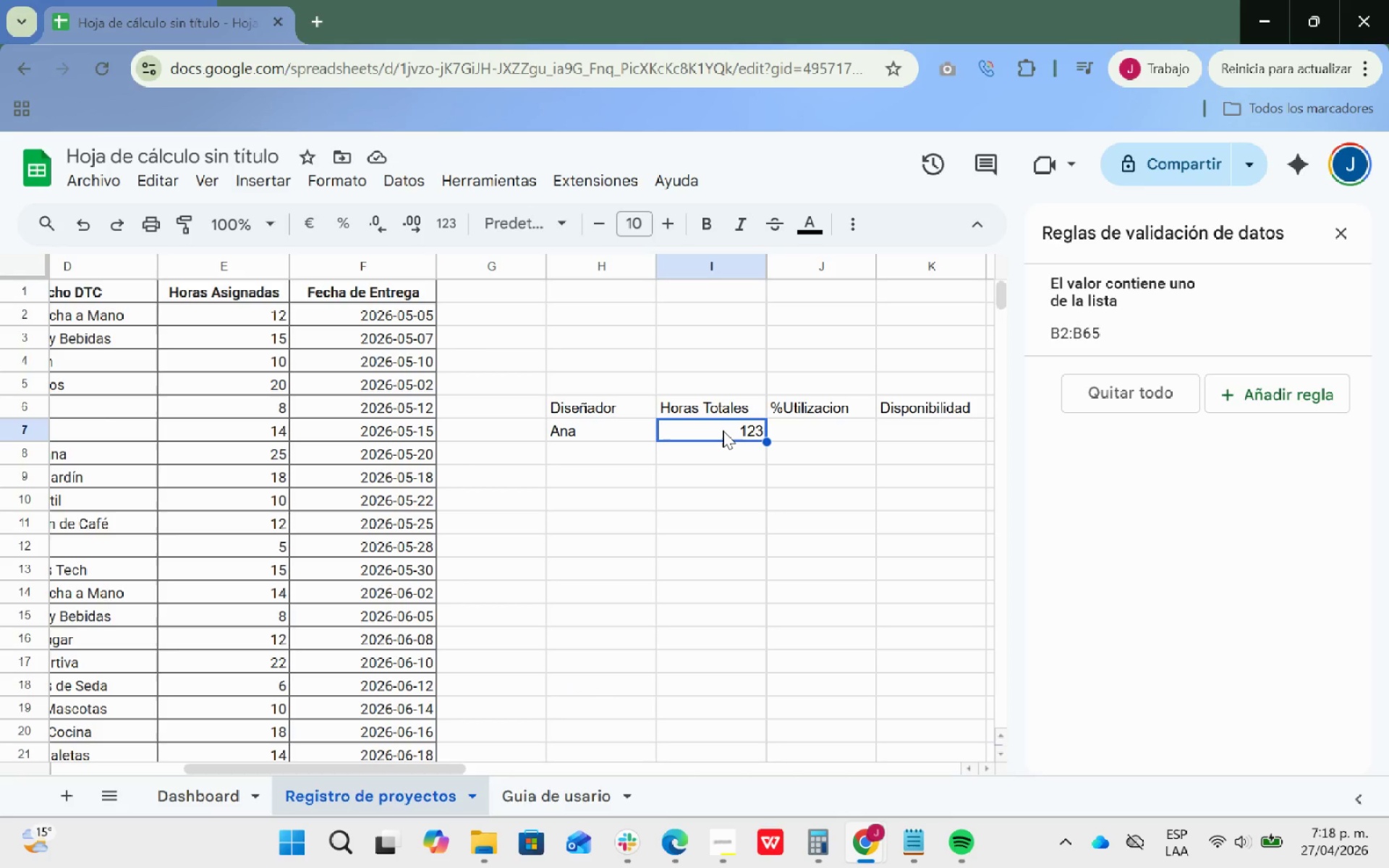 
double_click([723, 430])
 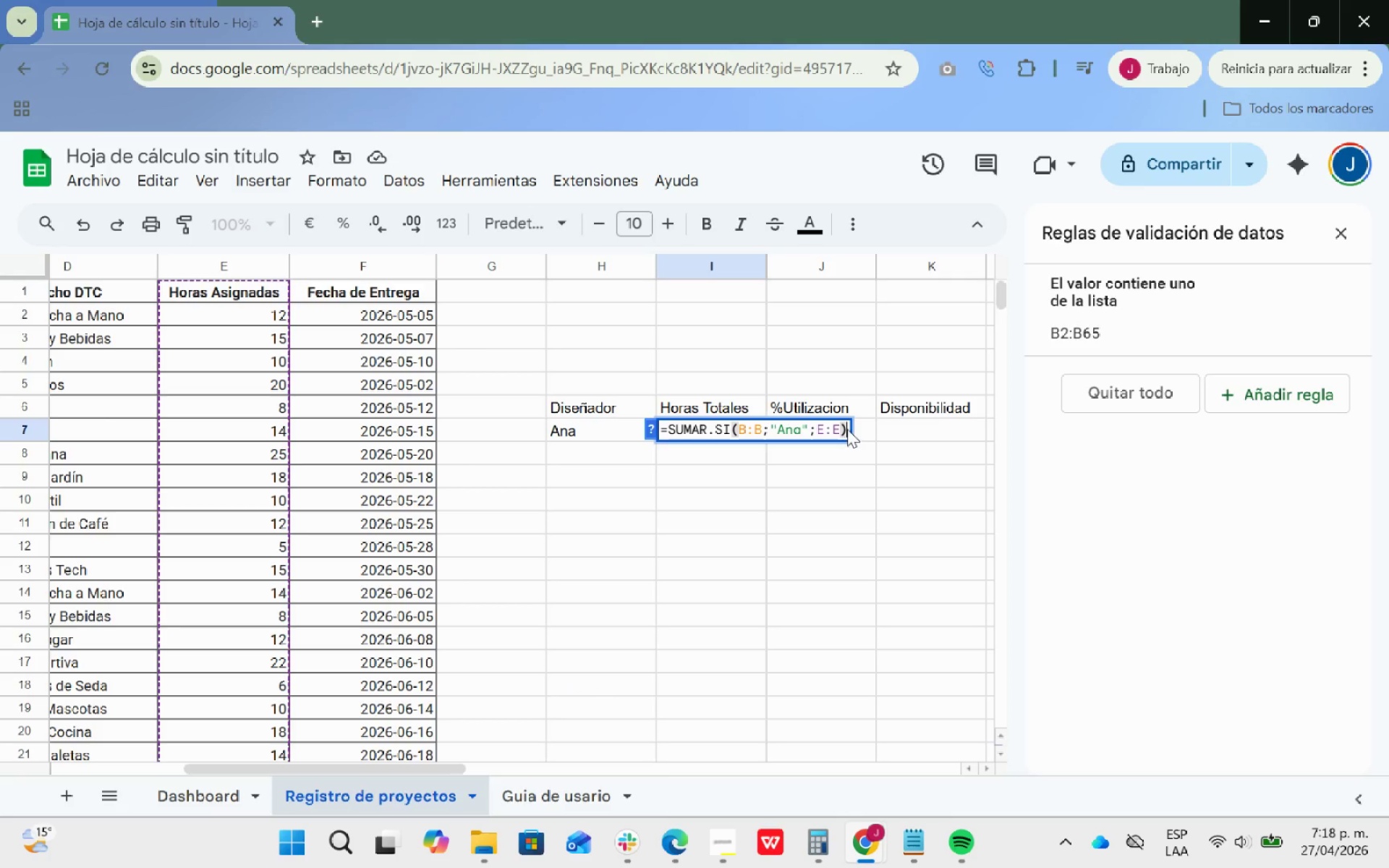 
left_click_drag(start_coordinate=[844, 427], to_coordinate=[663, 433])
 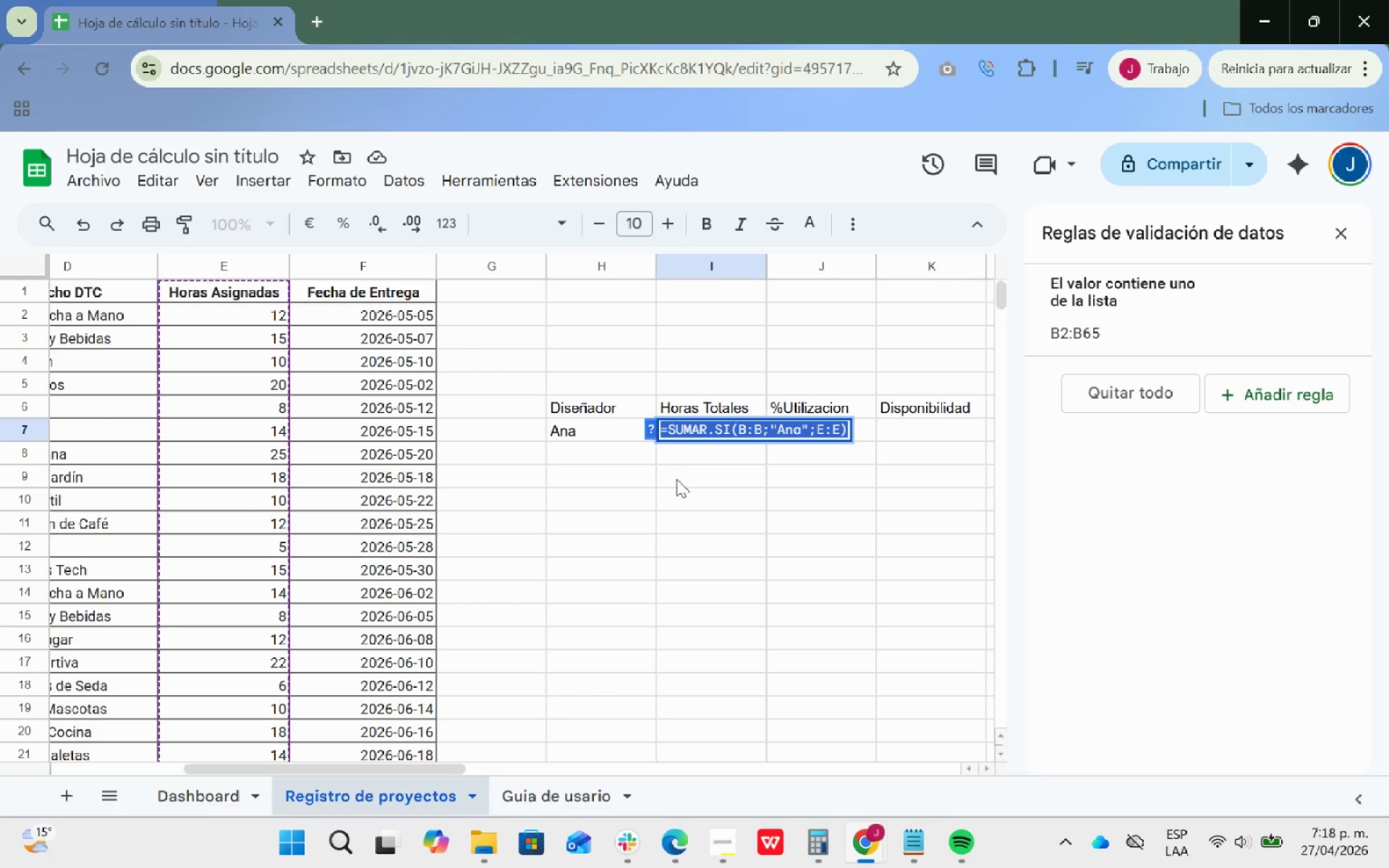 
key(Control+ControlLeft)
 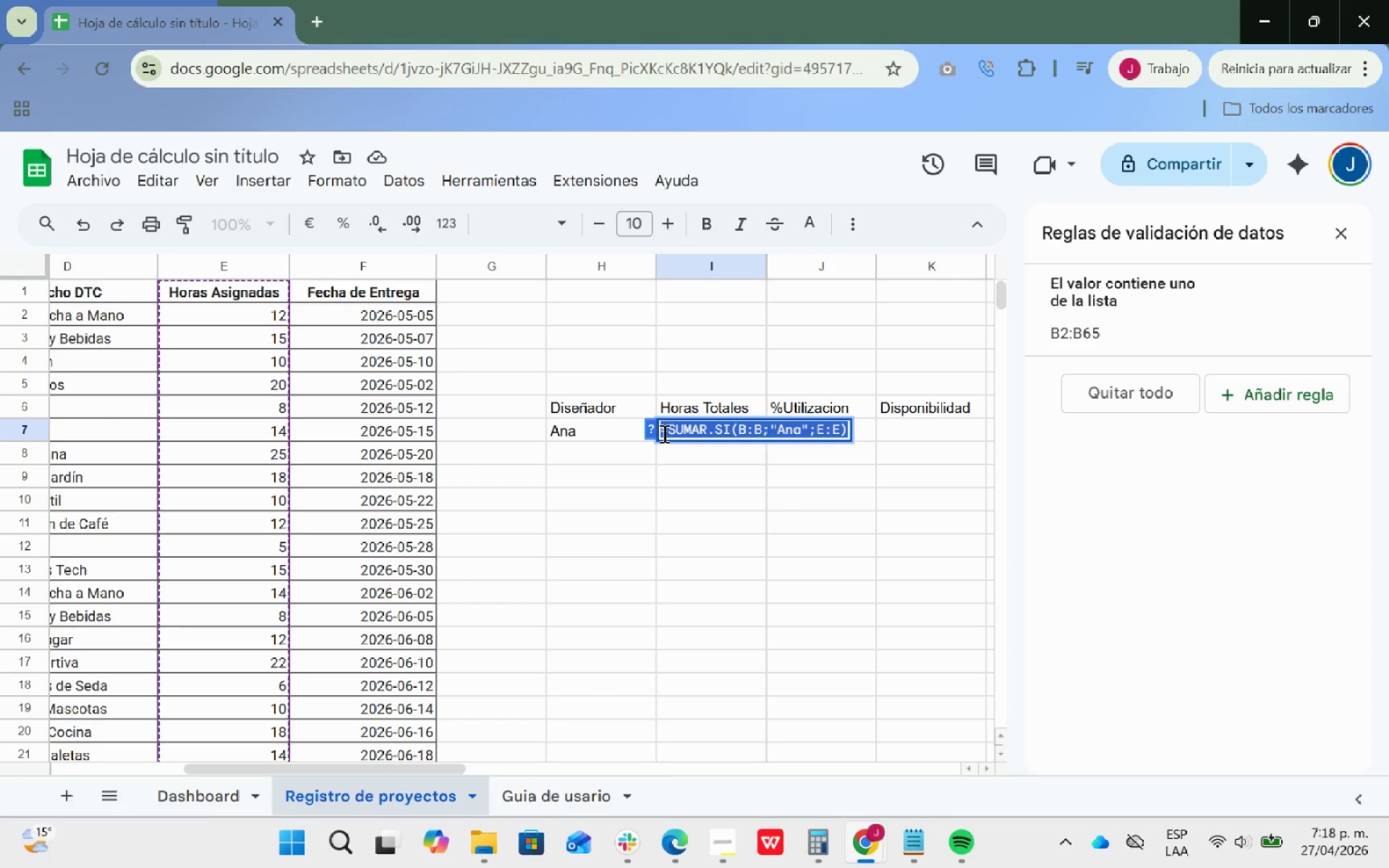 
key(Control+C)
 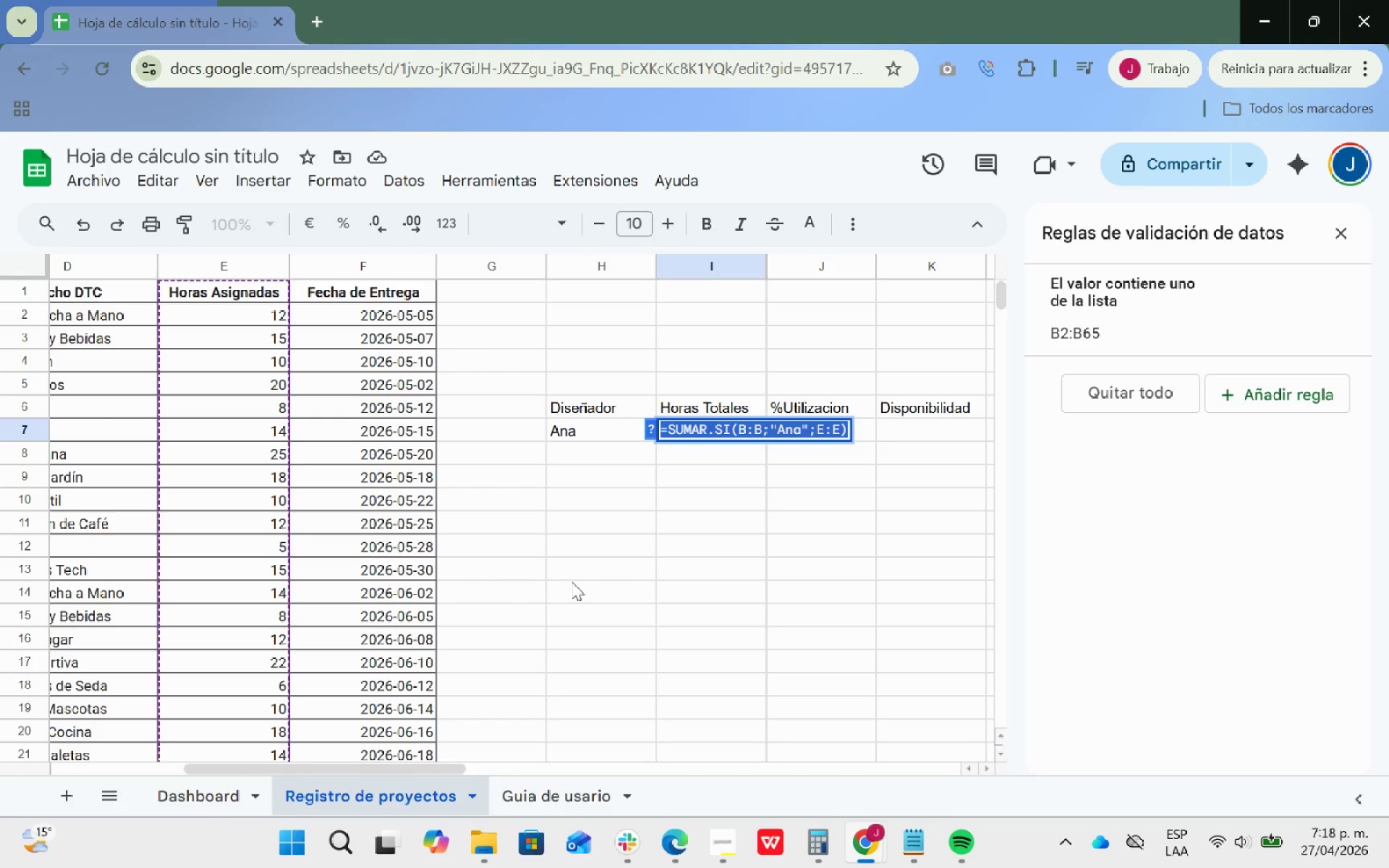 
key(ArrowLeft)
 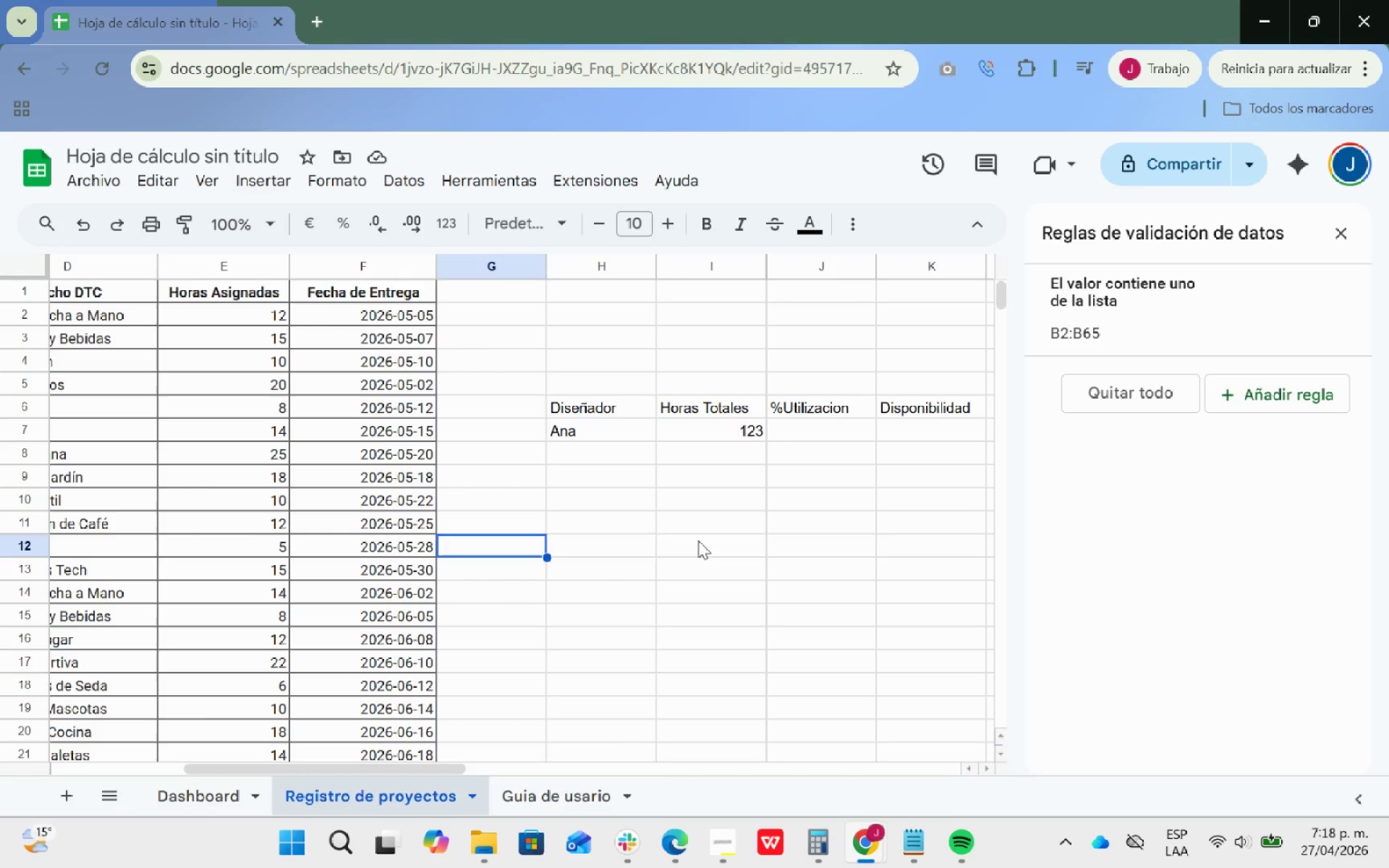 
key(ArrowLeft)
 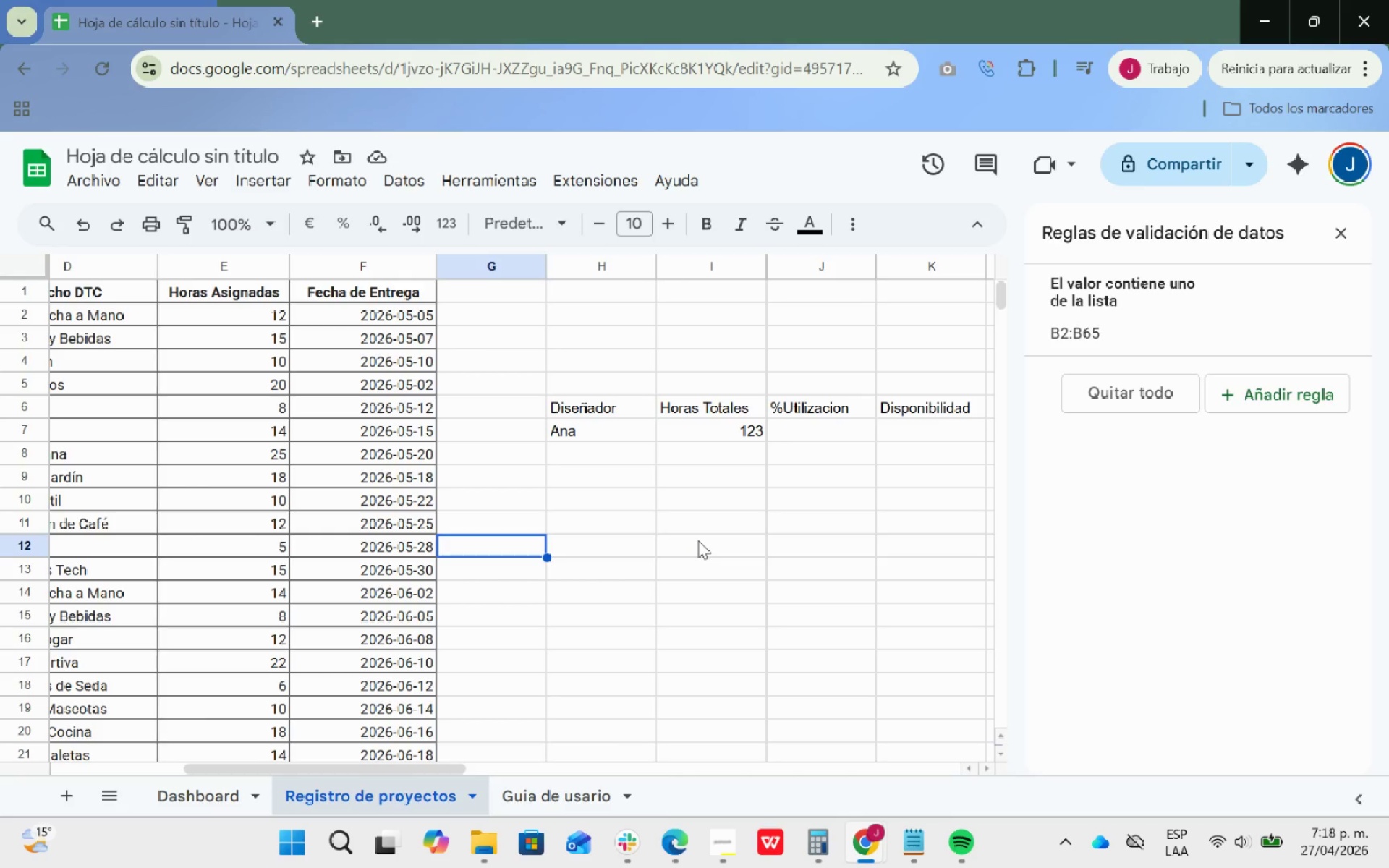 
key(ArrowLeft)
 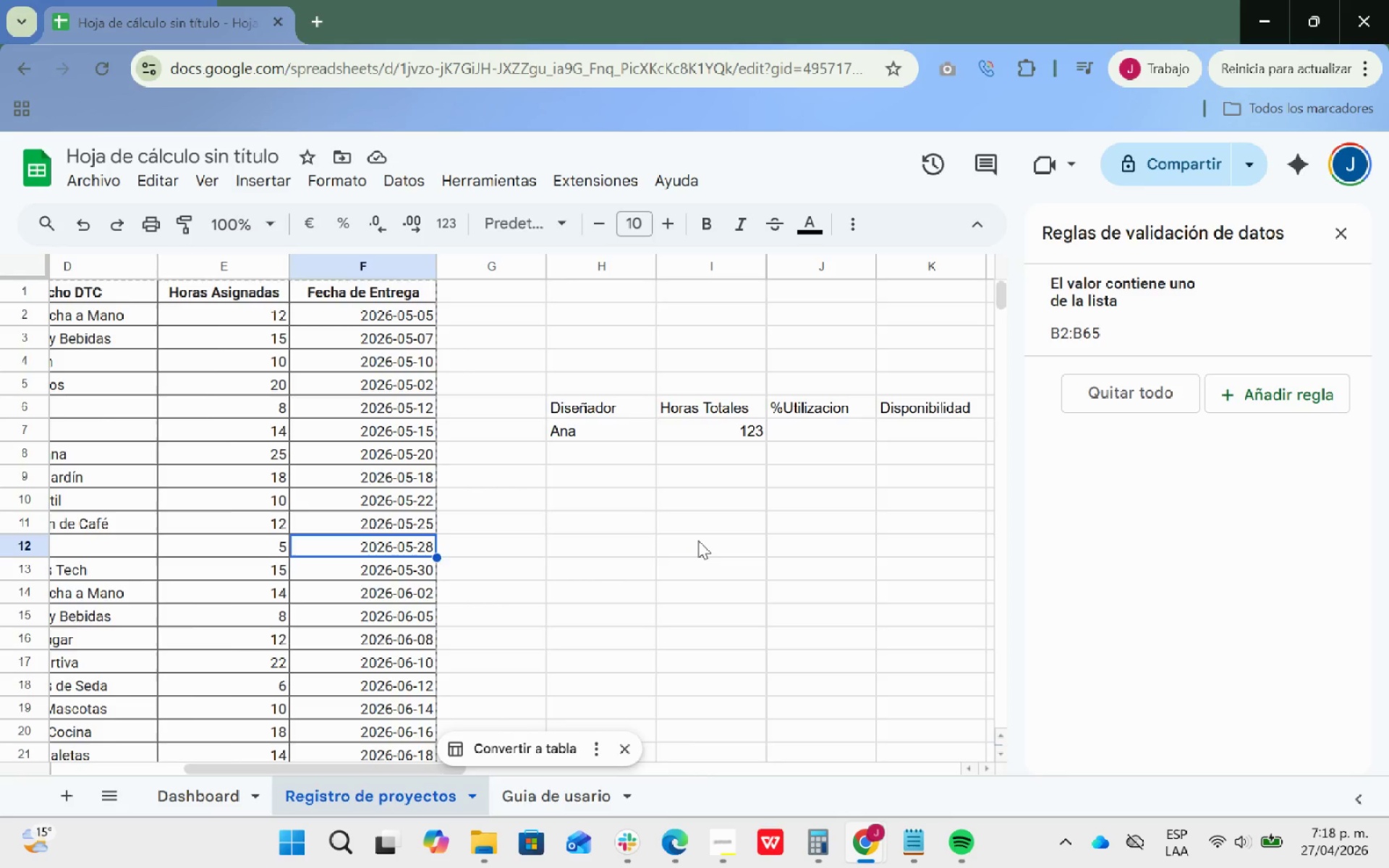 
key(ArrowLeft)
 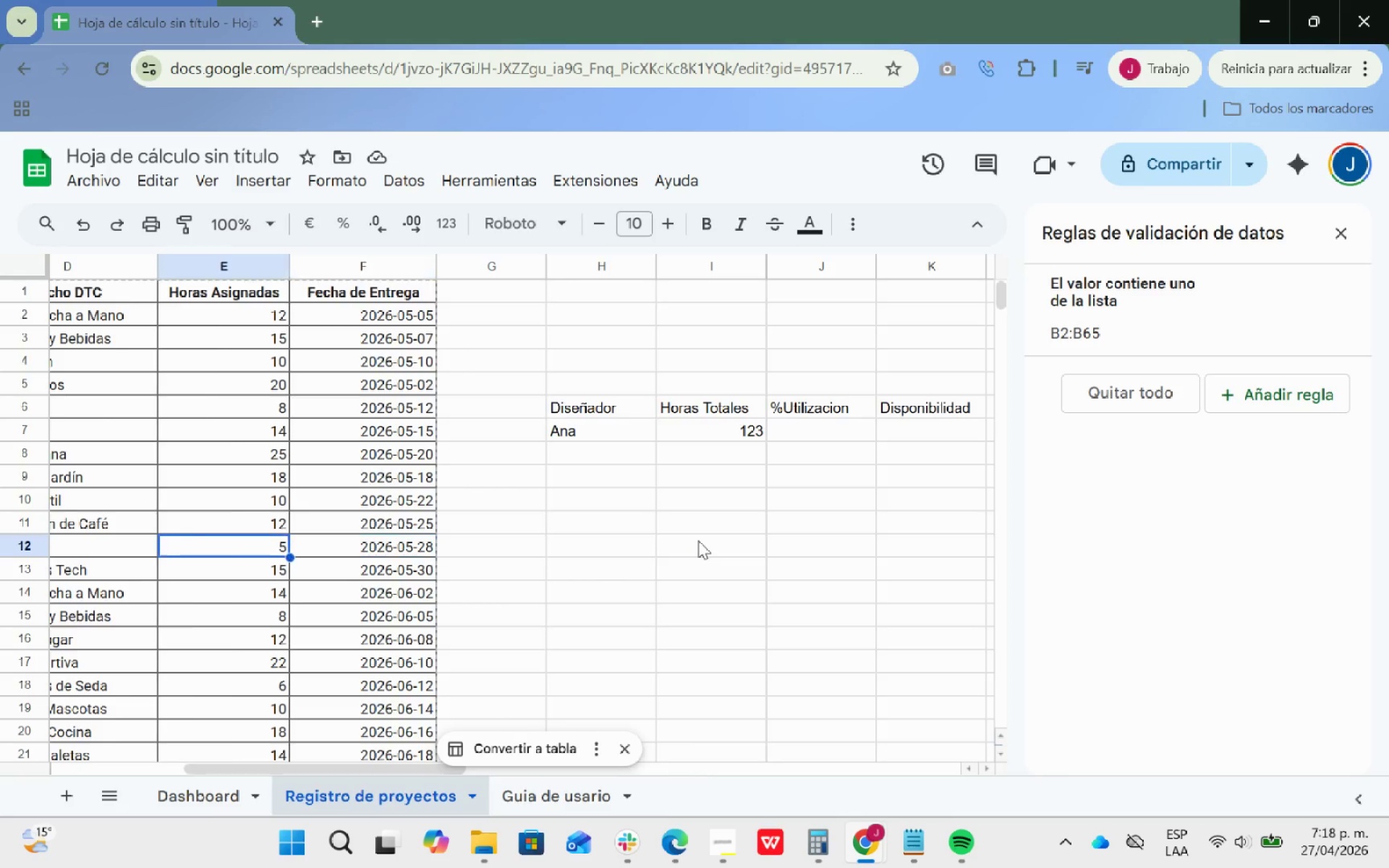 
key(ArrowLeft)
 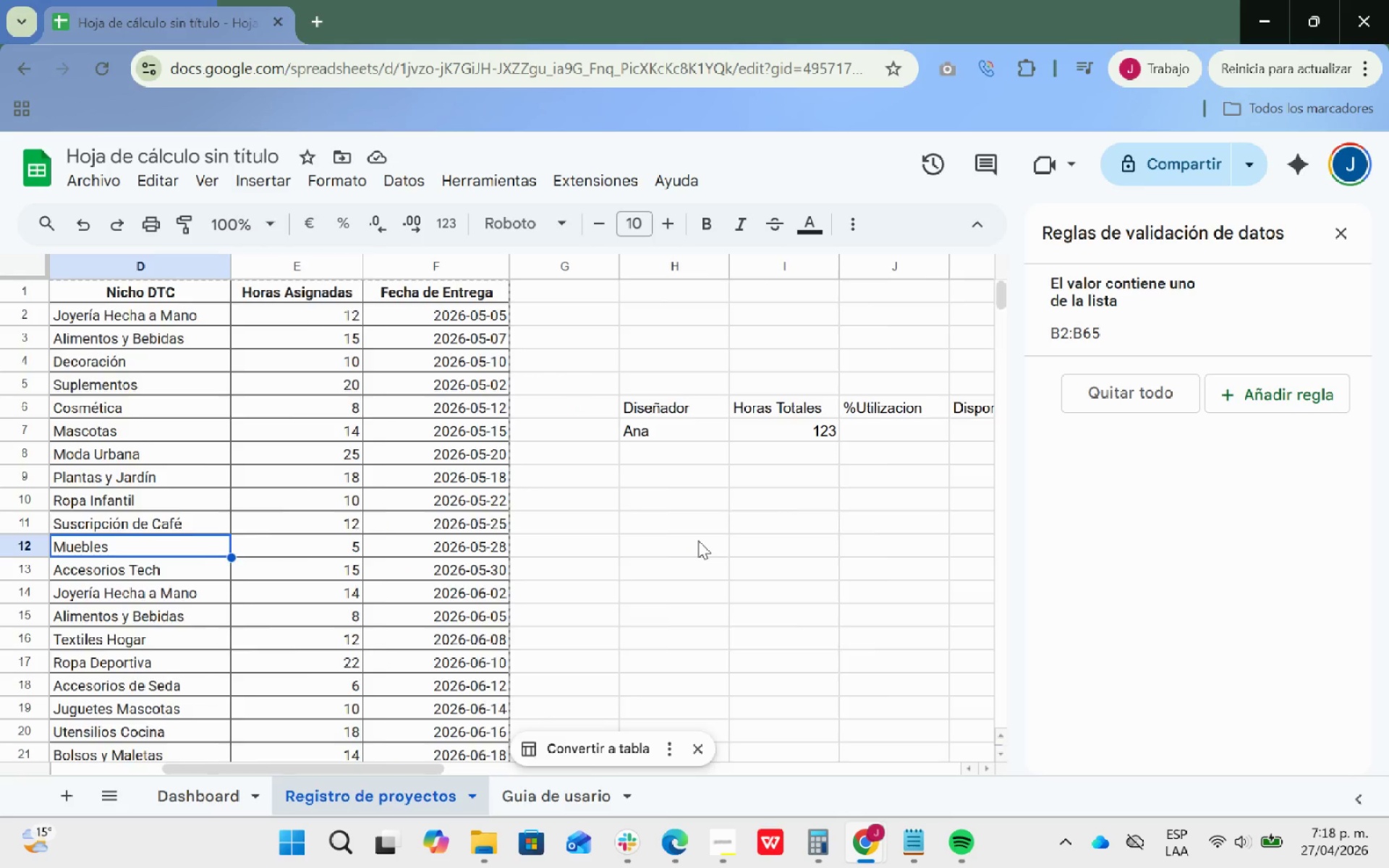 
key(ArrowLeft)
 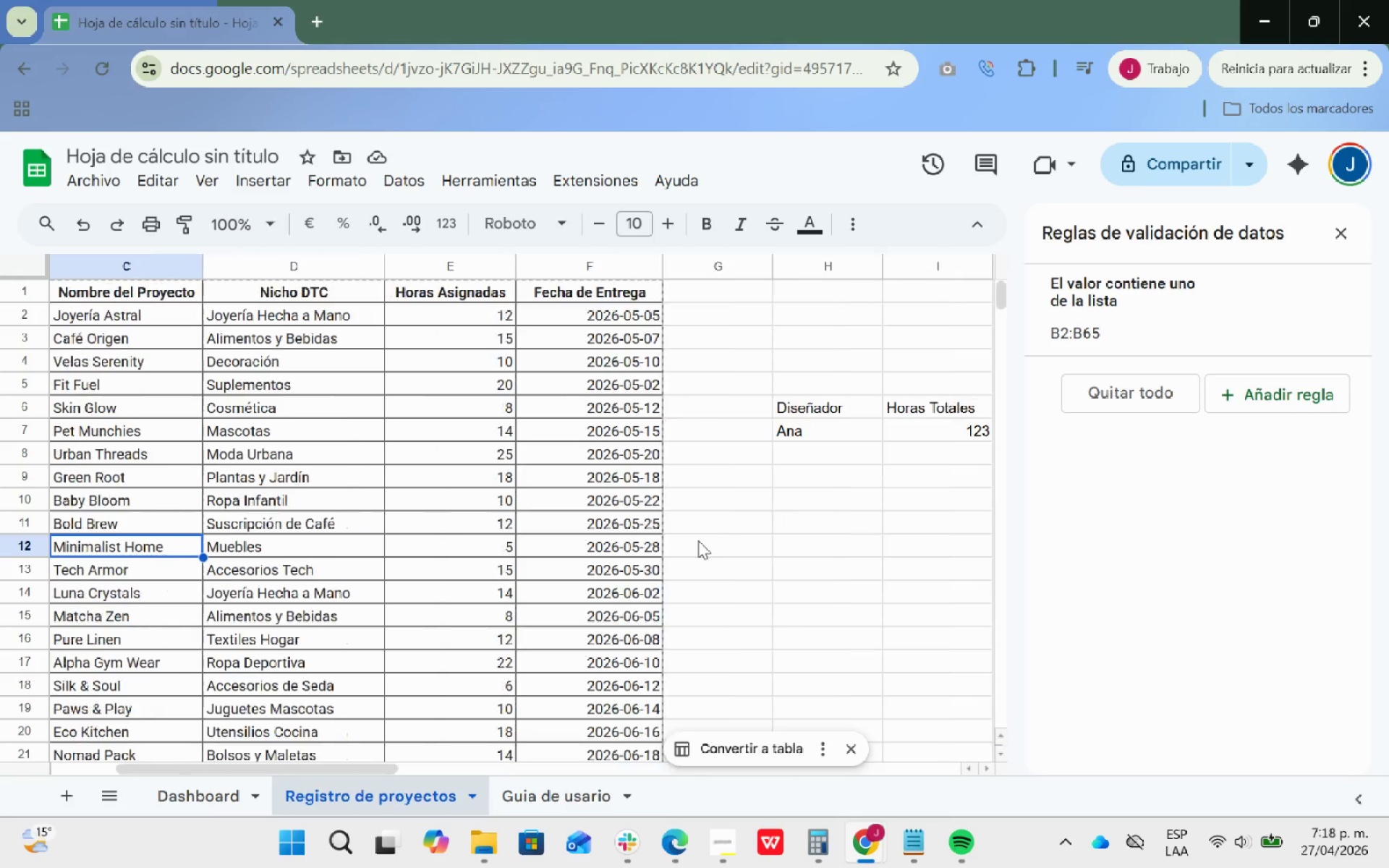 
key(ArrowLeft)
 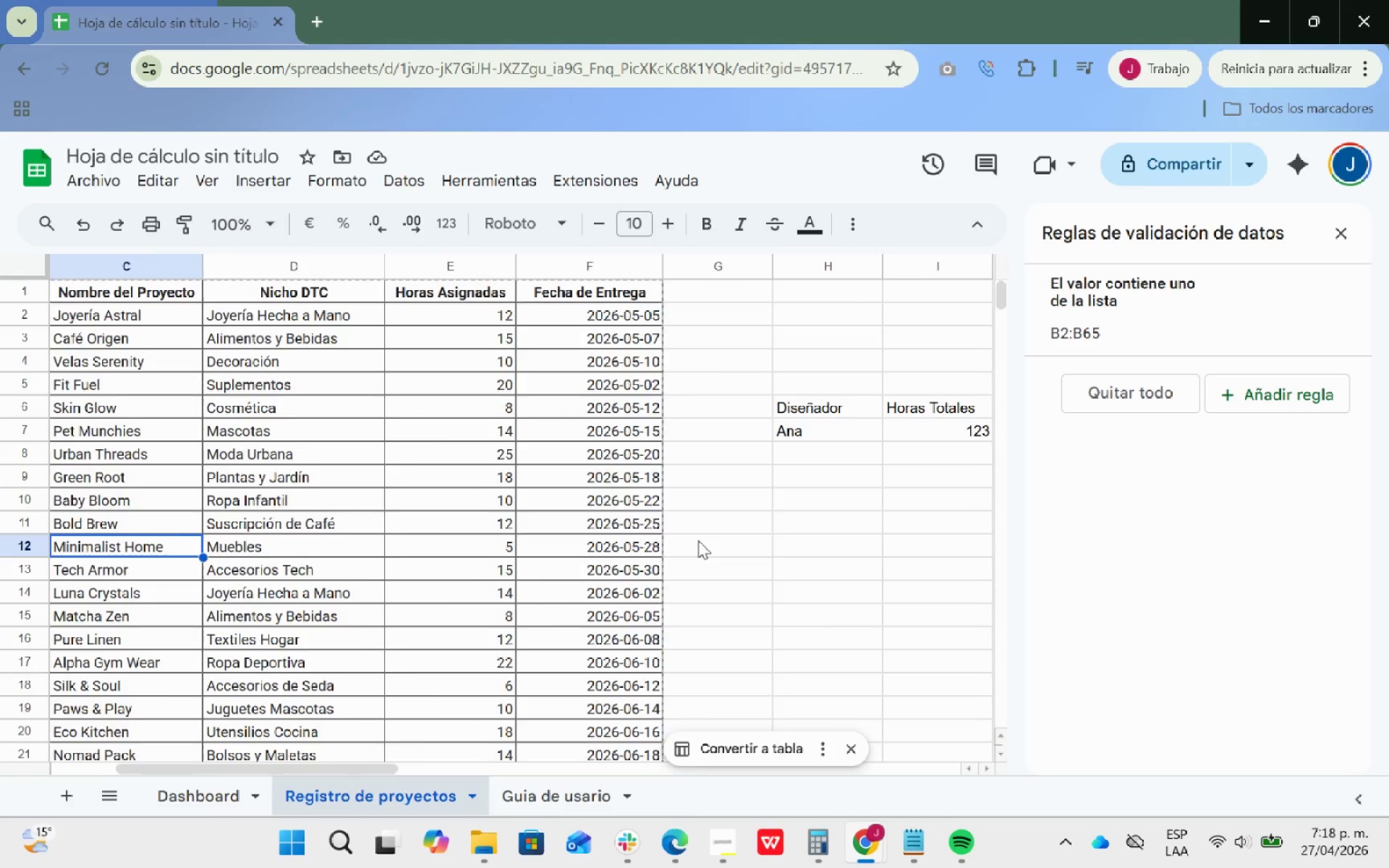 
key(ArrowLeft)
 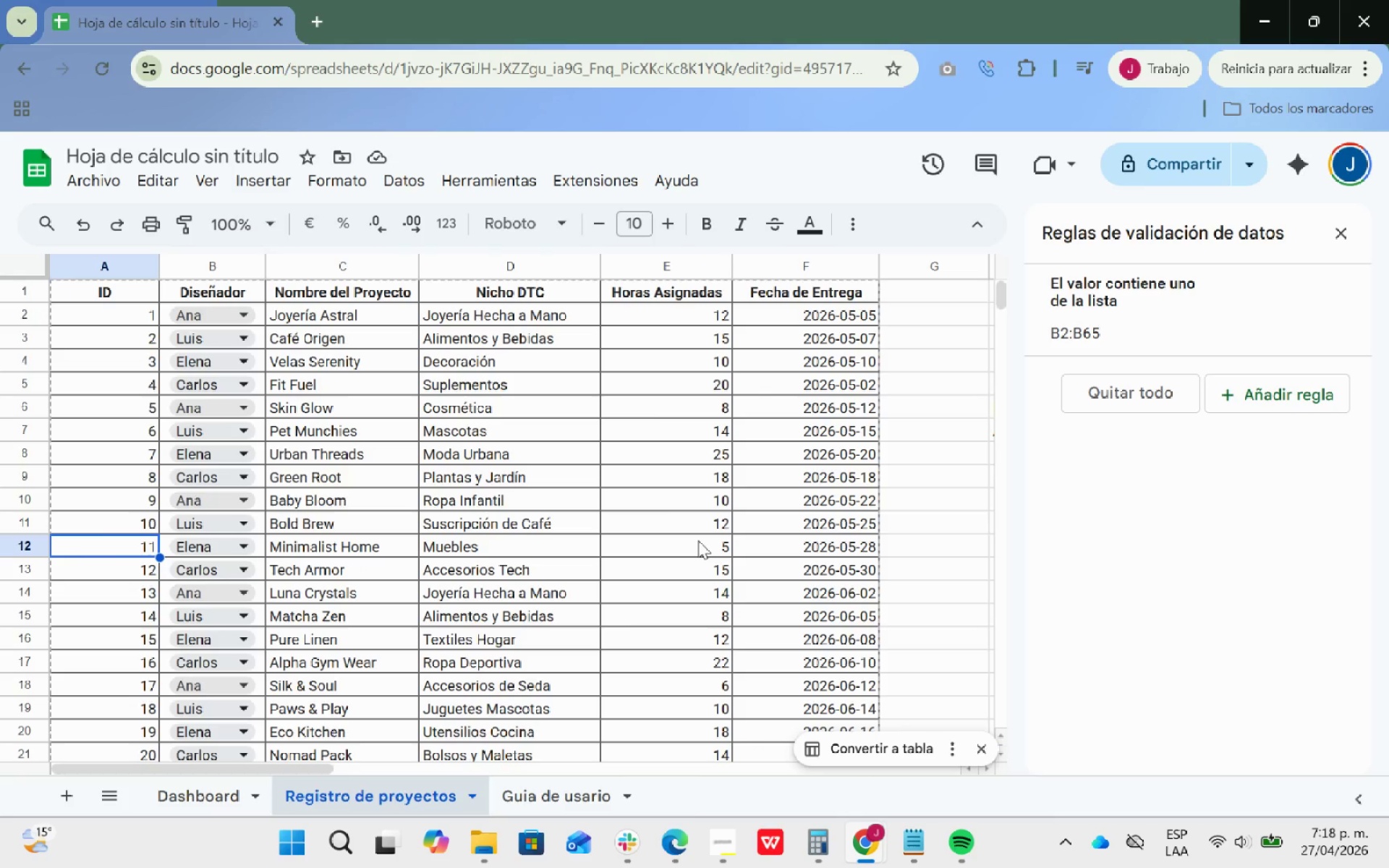 
key(ArrowLeft)
 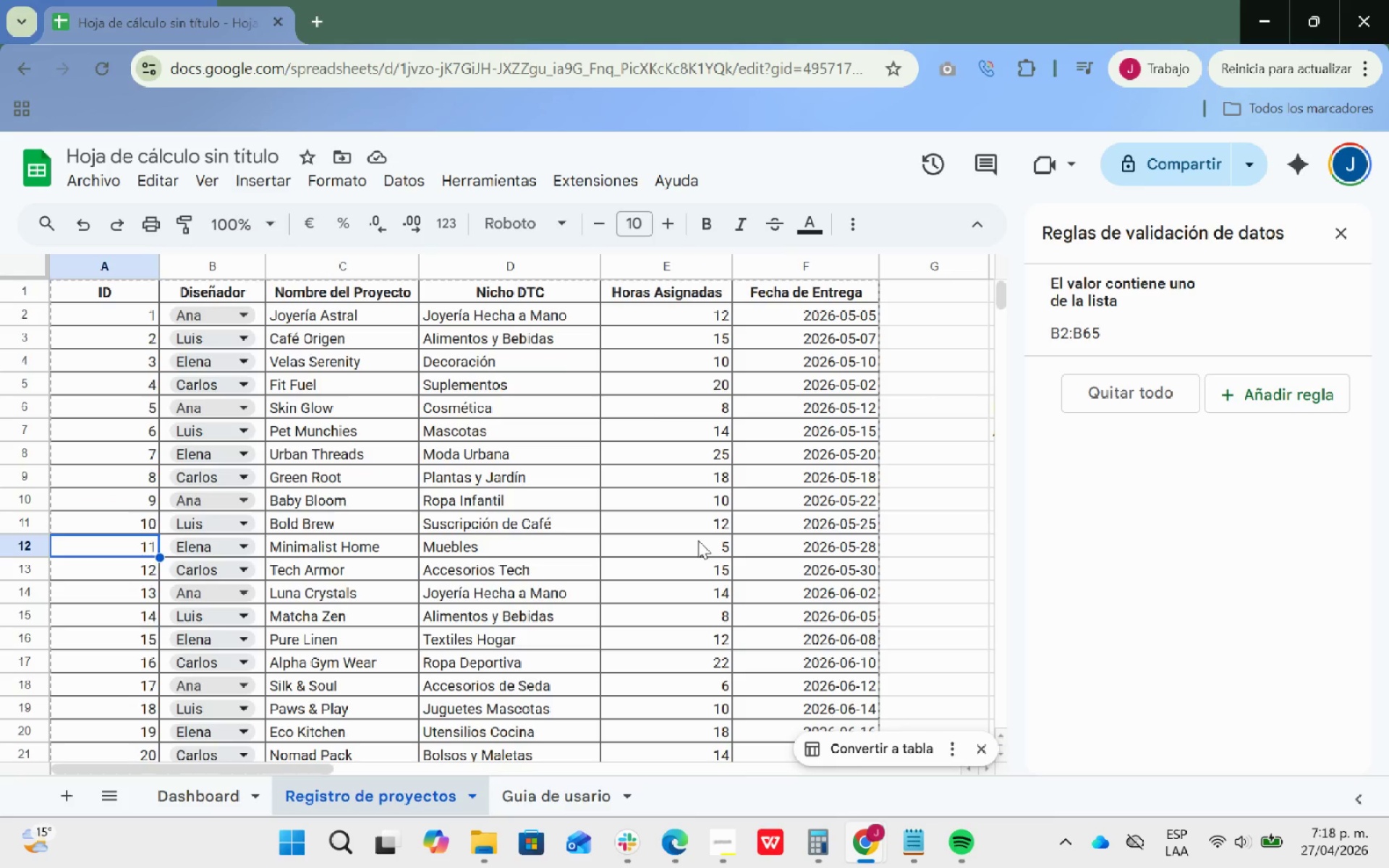 
key(ArrowRight)
 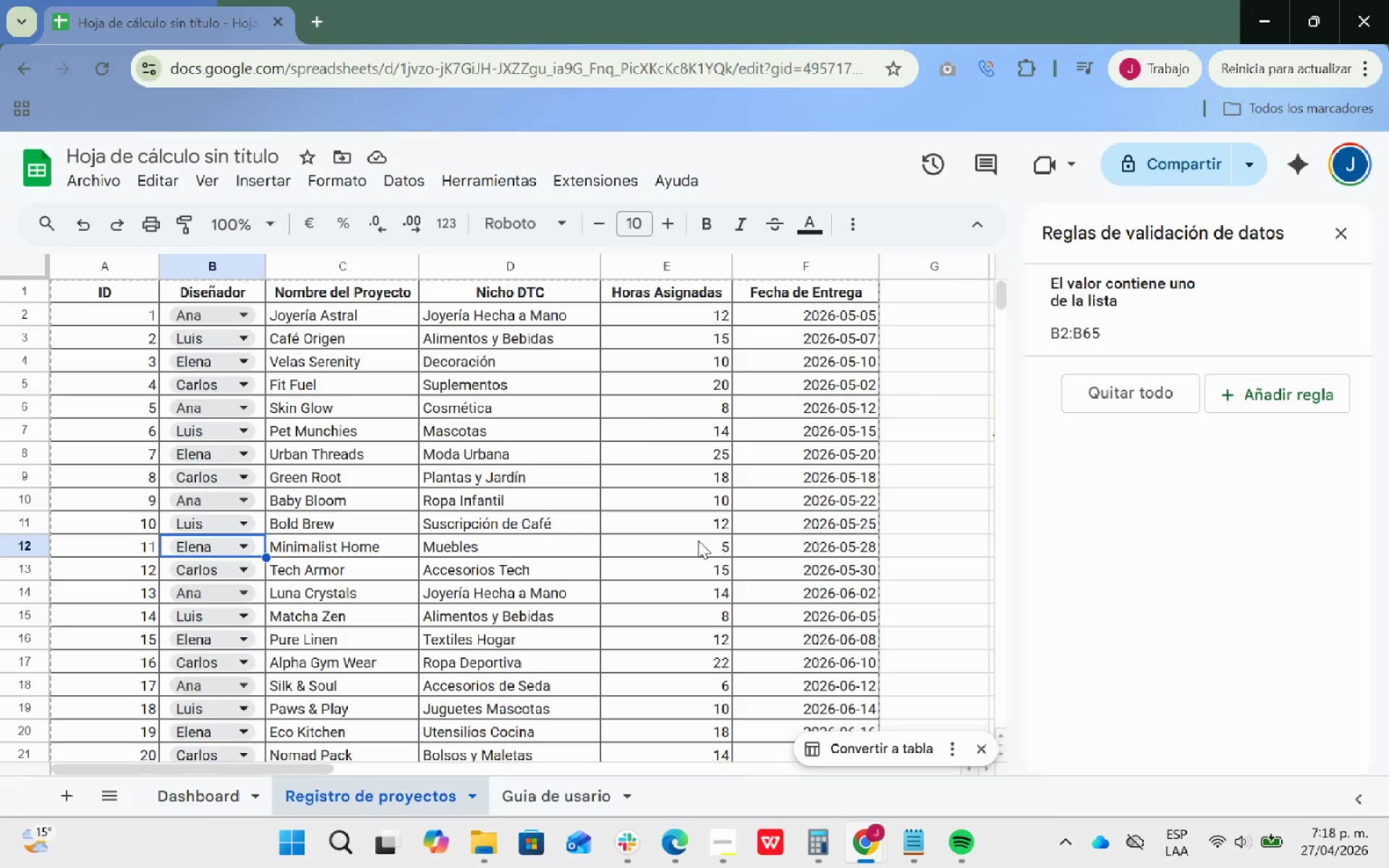 
key(ArrowRight)
 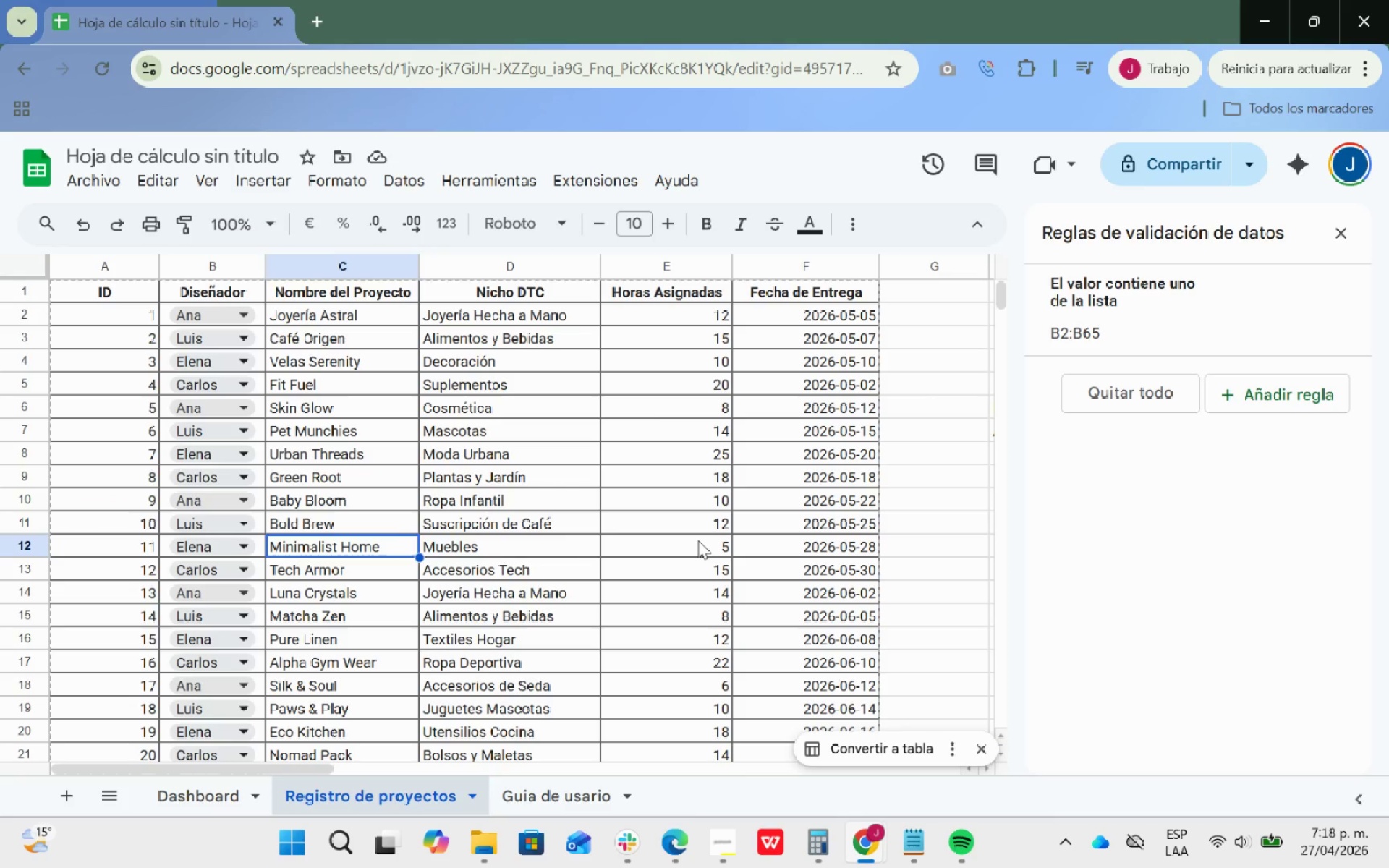 
key(ArrowRight)
 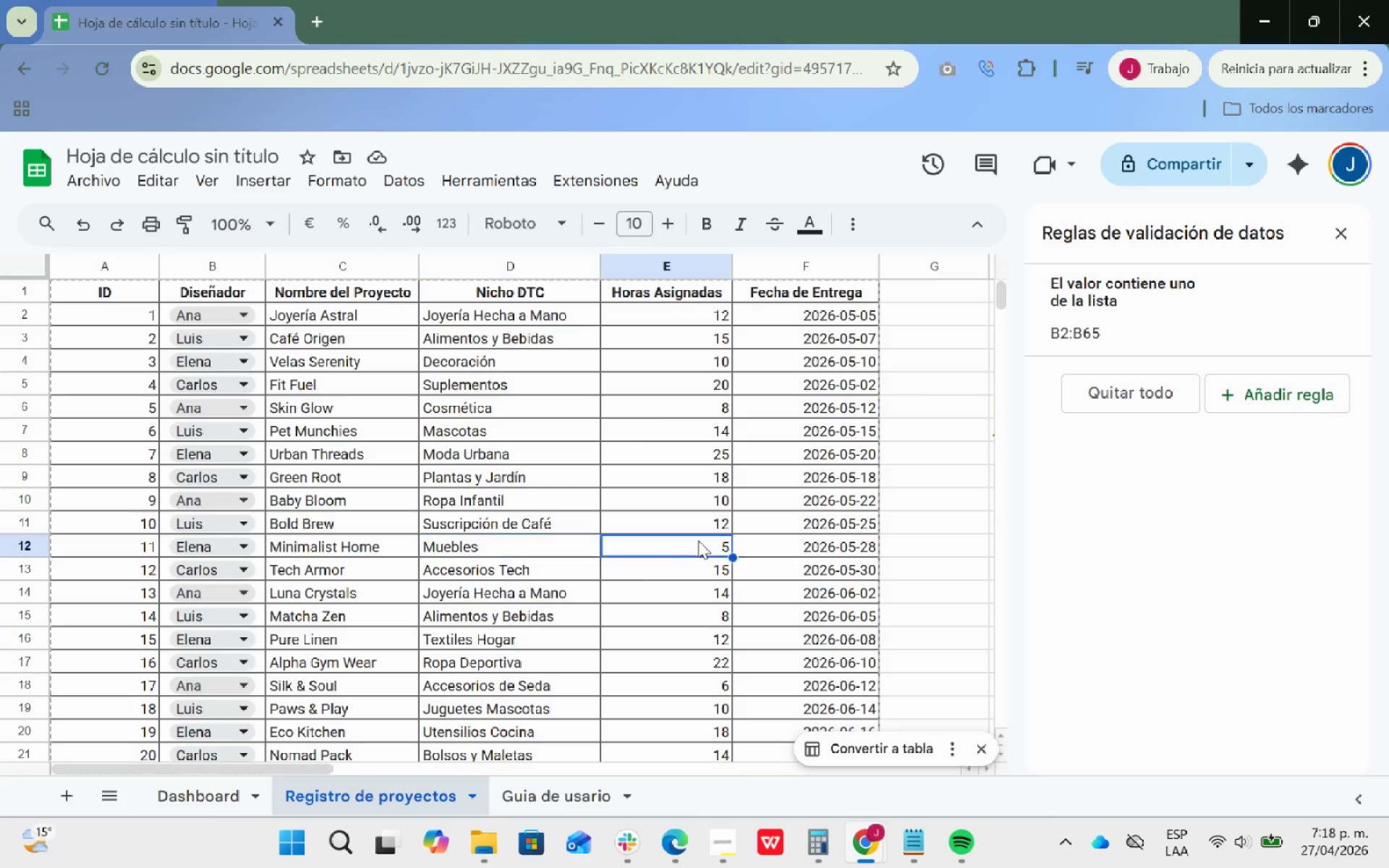 
key(ArrowRight)
 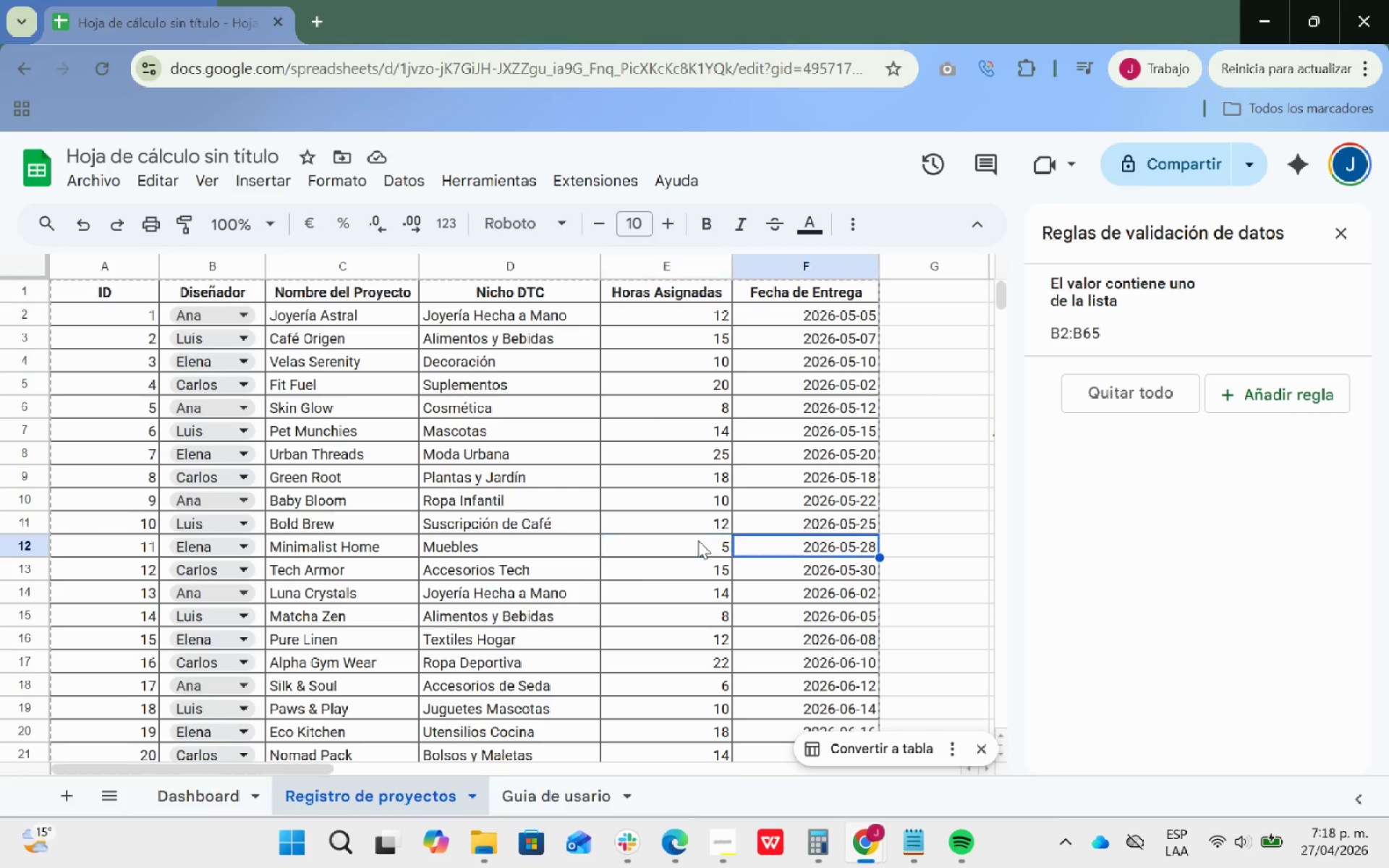 
key(ArrowRight)
 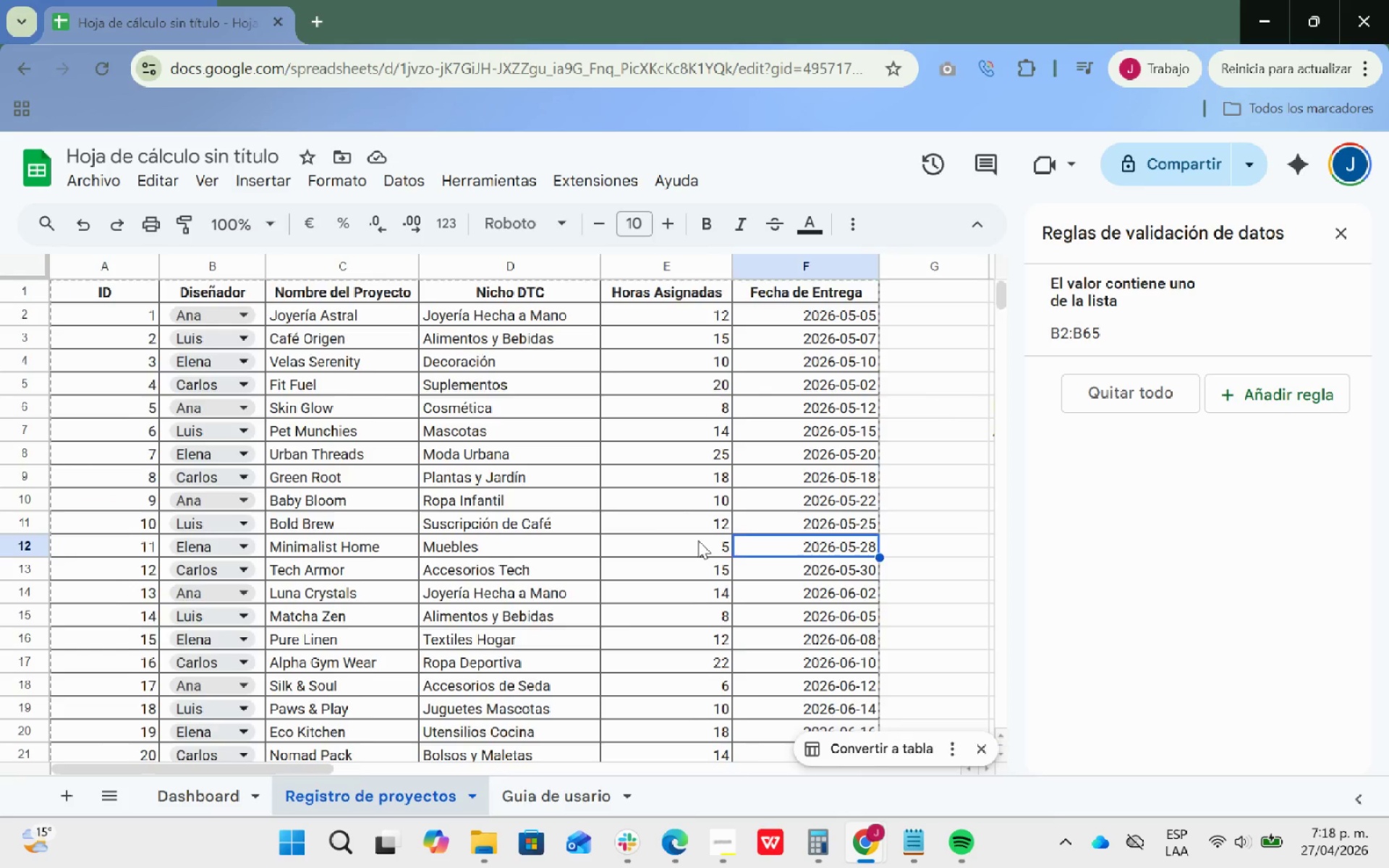 
key(ArrowRight)
 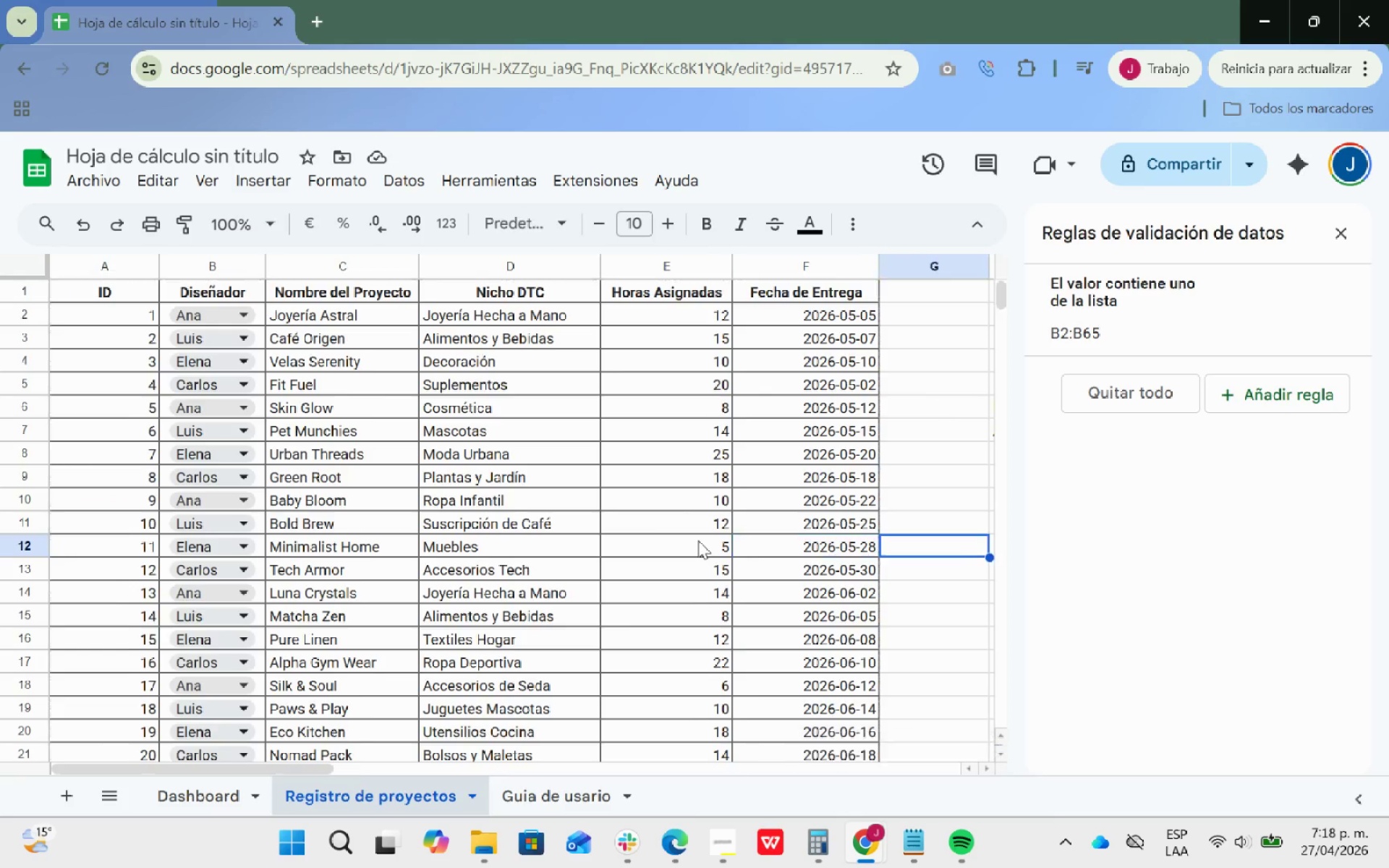 
key(ArrowRight)
 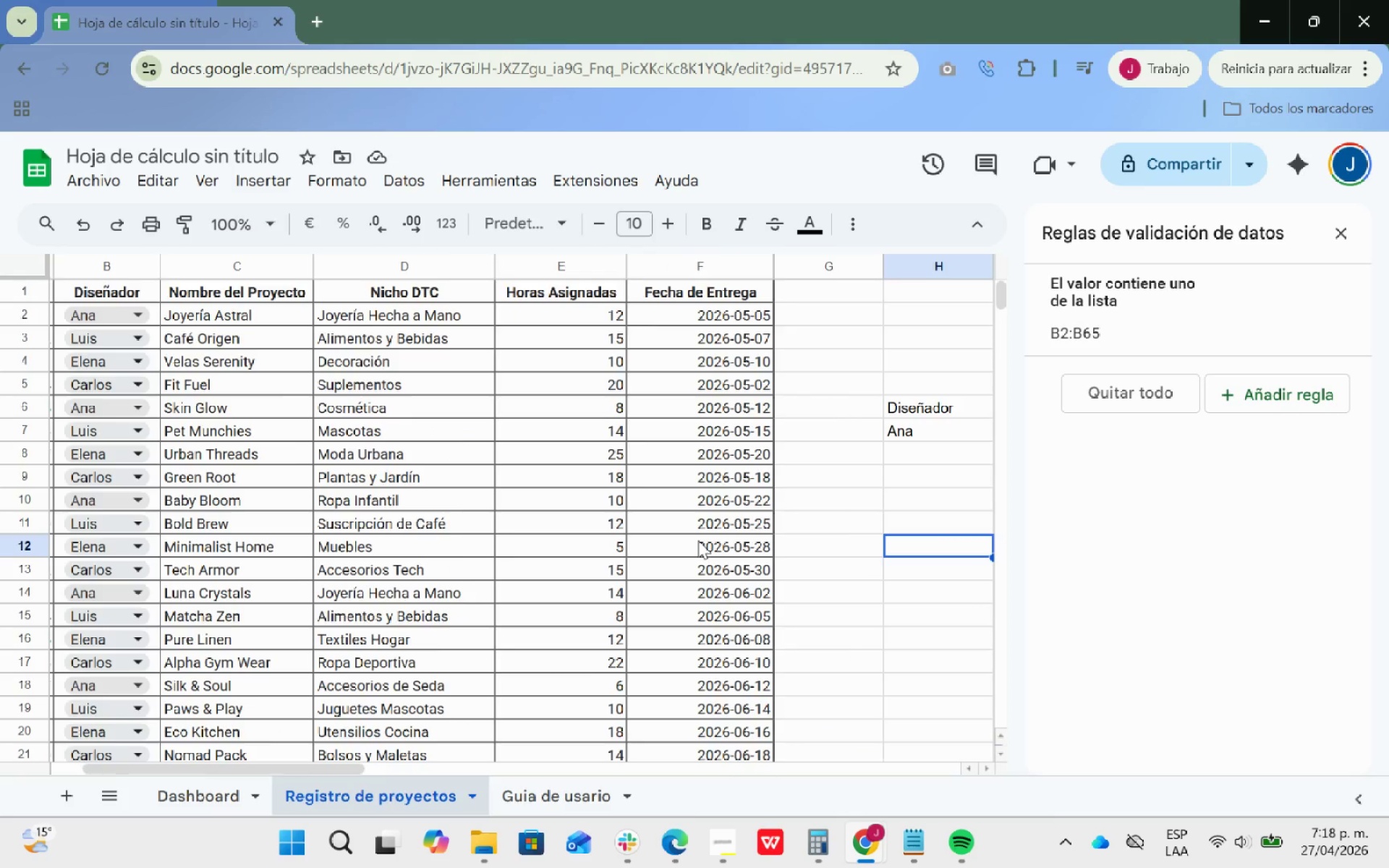 
key(ArrowRight)
 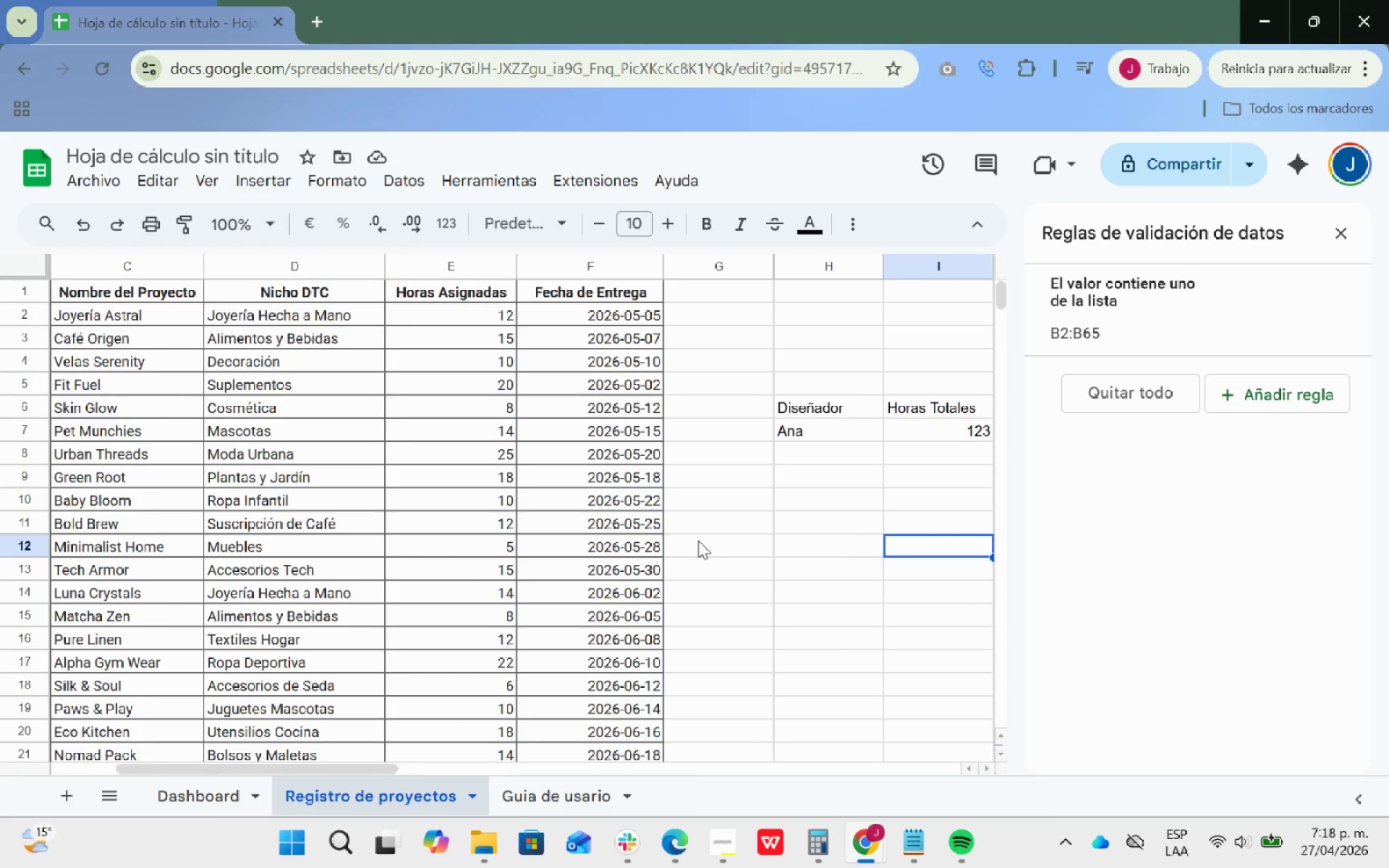 
key(ArrowRight)
 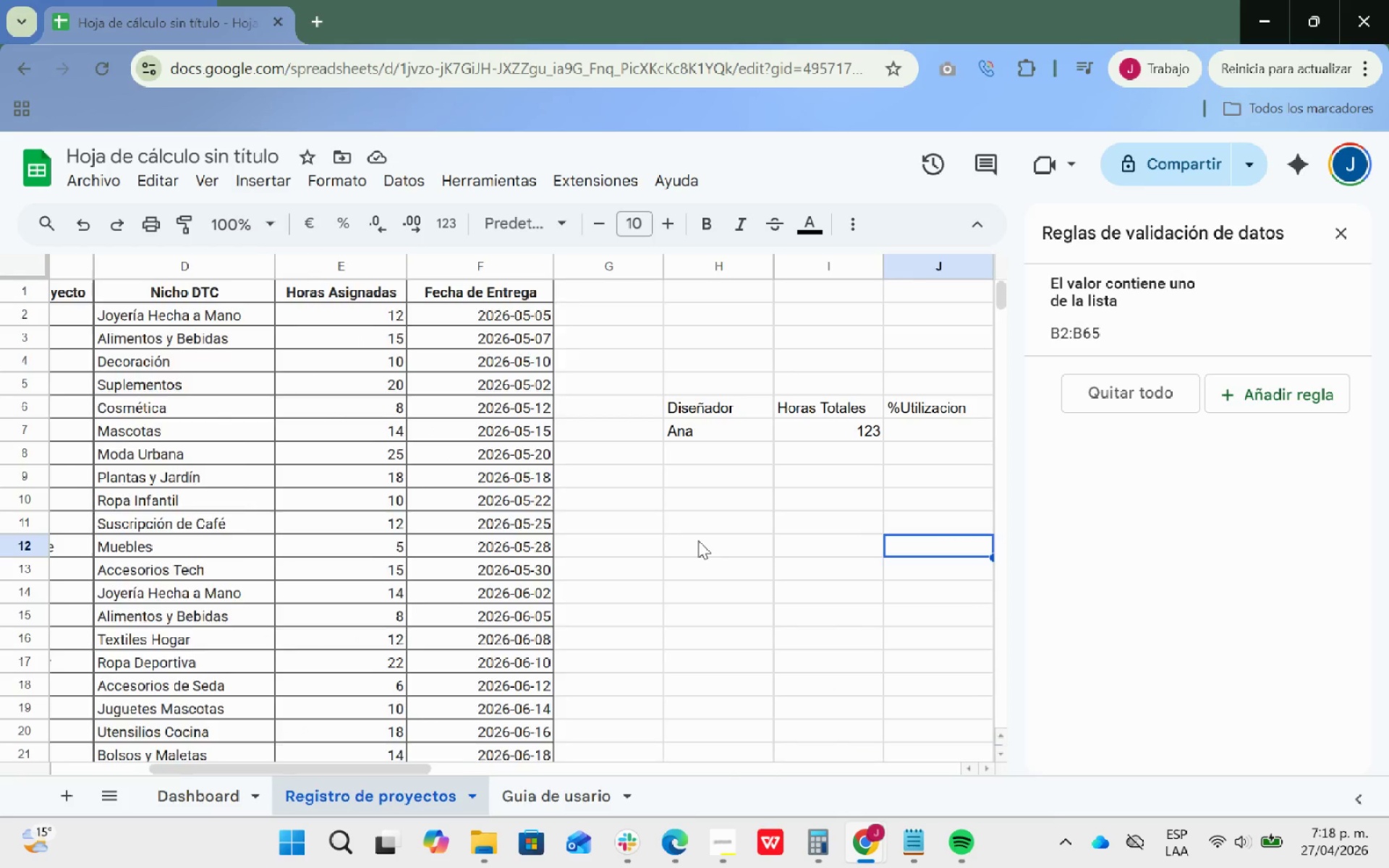 
key(ArrowRight)
 